 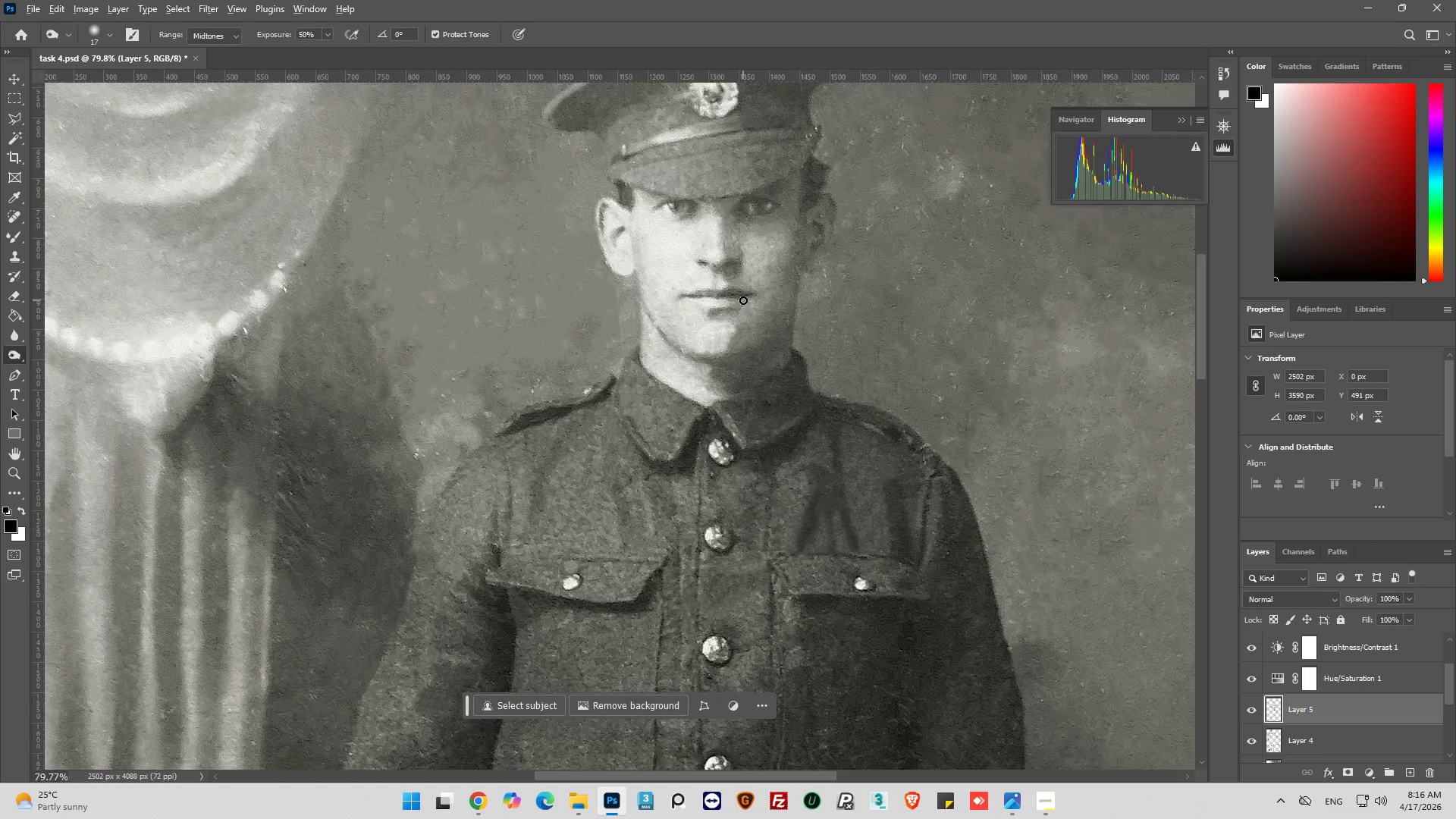 
hold_key(key=AltLeft, duration=0.36)
 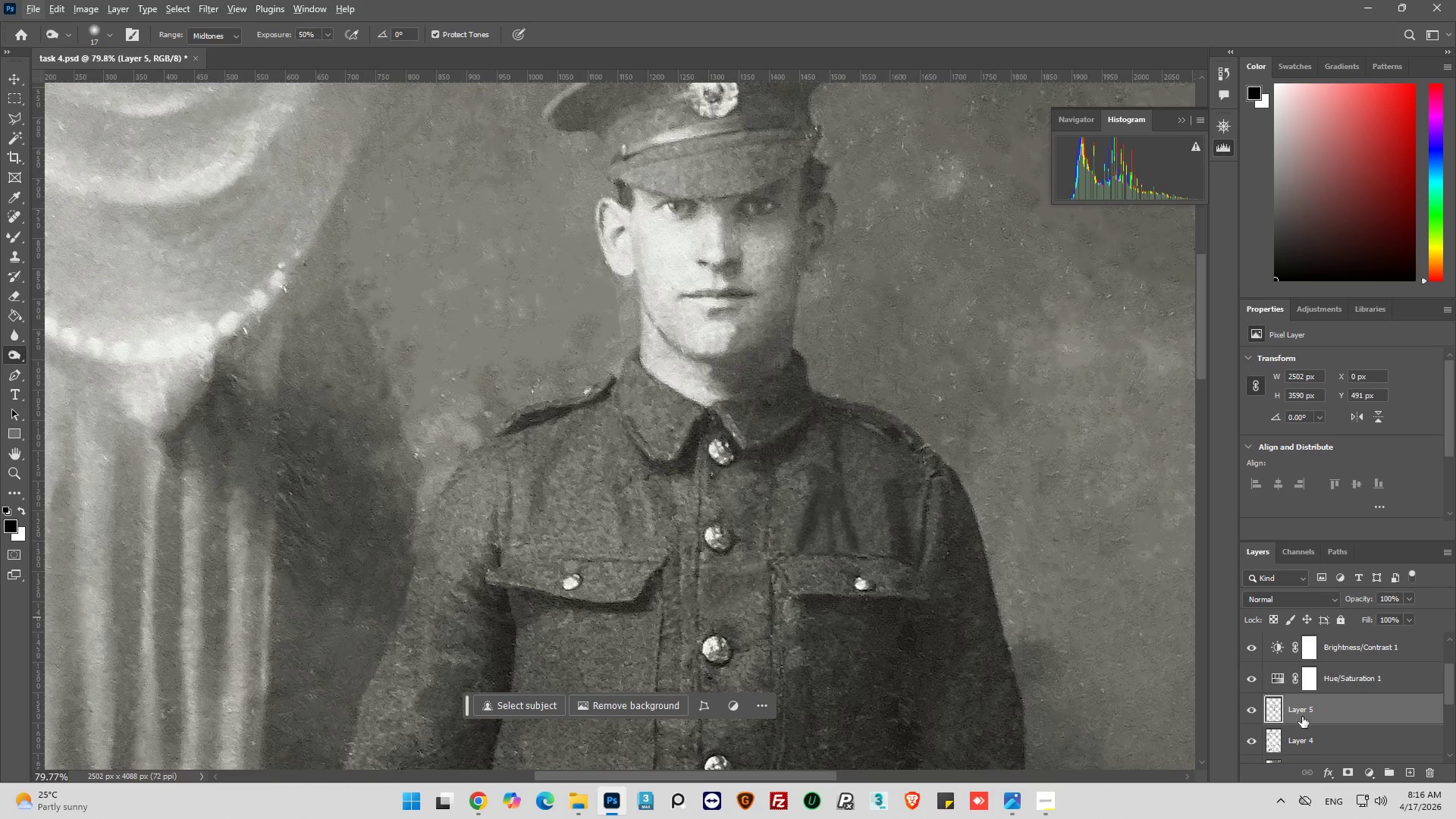 
scroll: coordinate [743, 300], scroll_direction: up, amount: 7.0
 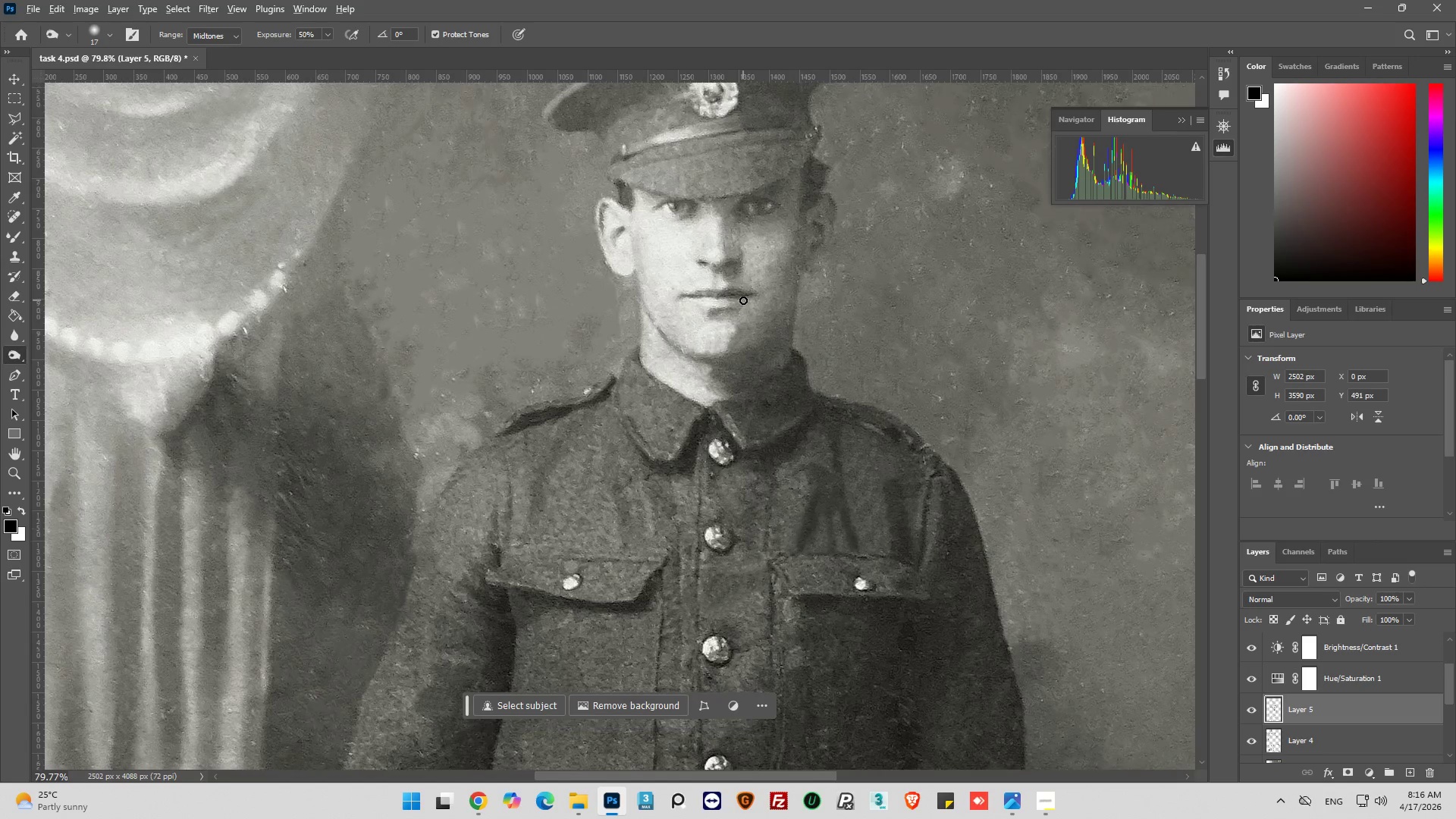 
scroll: coordinate [1314, 712], scroll_direction: down, amount: 6.0
 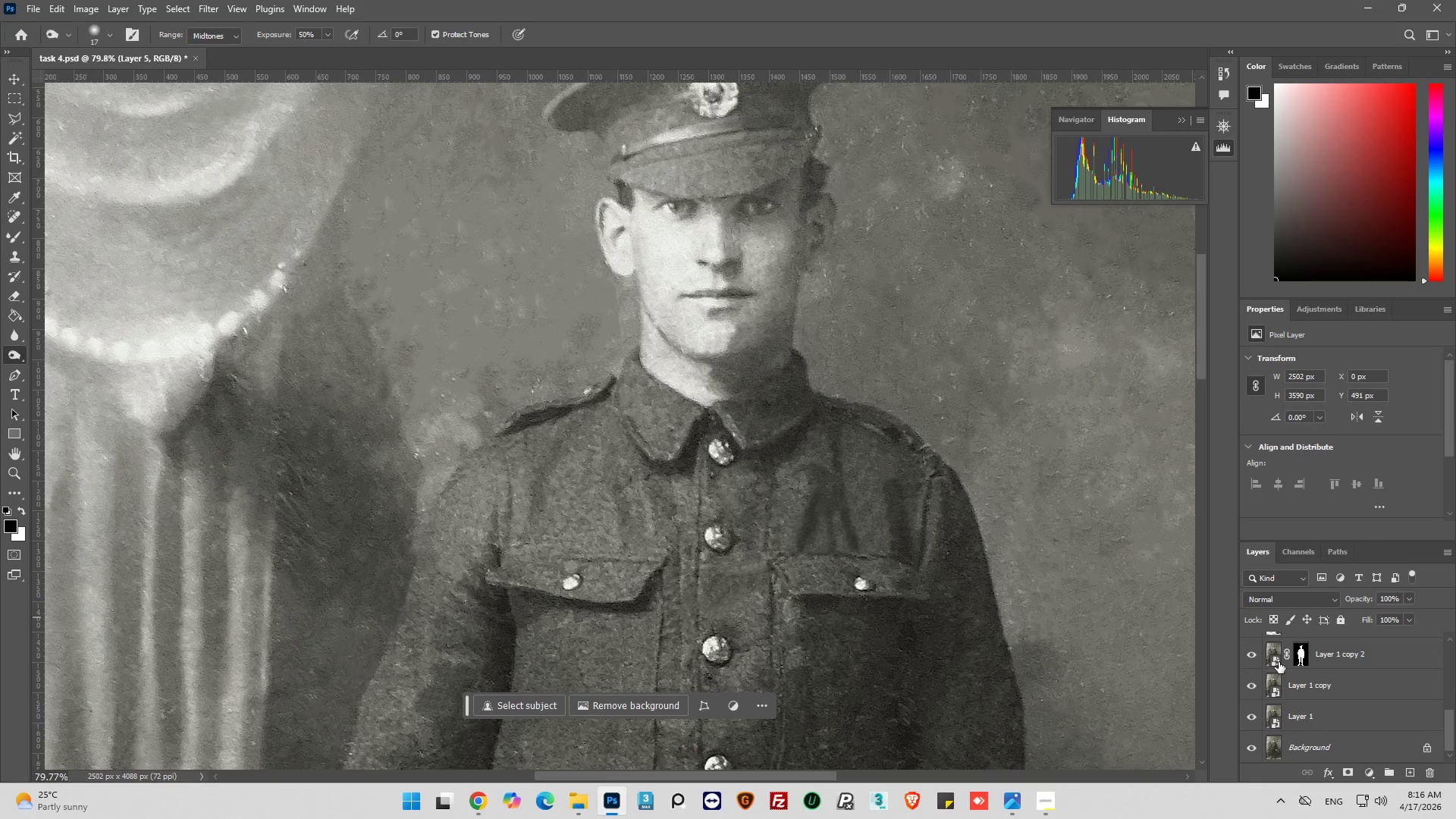 
left_click([1277, 657])
 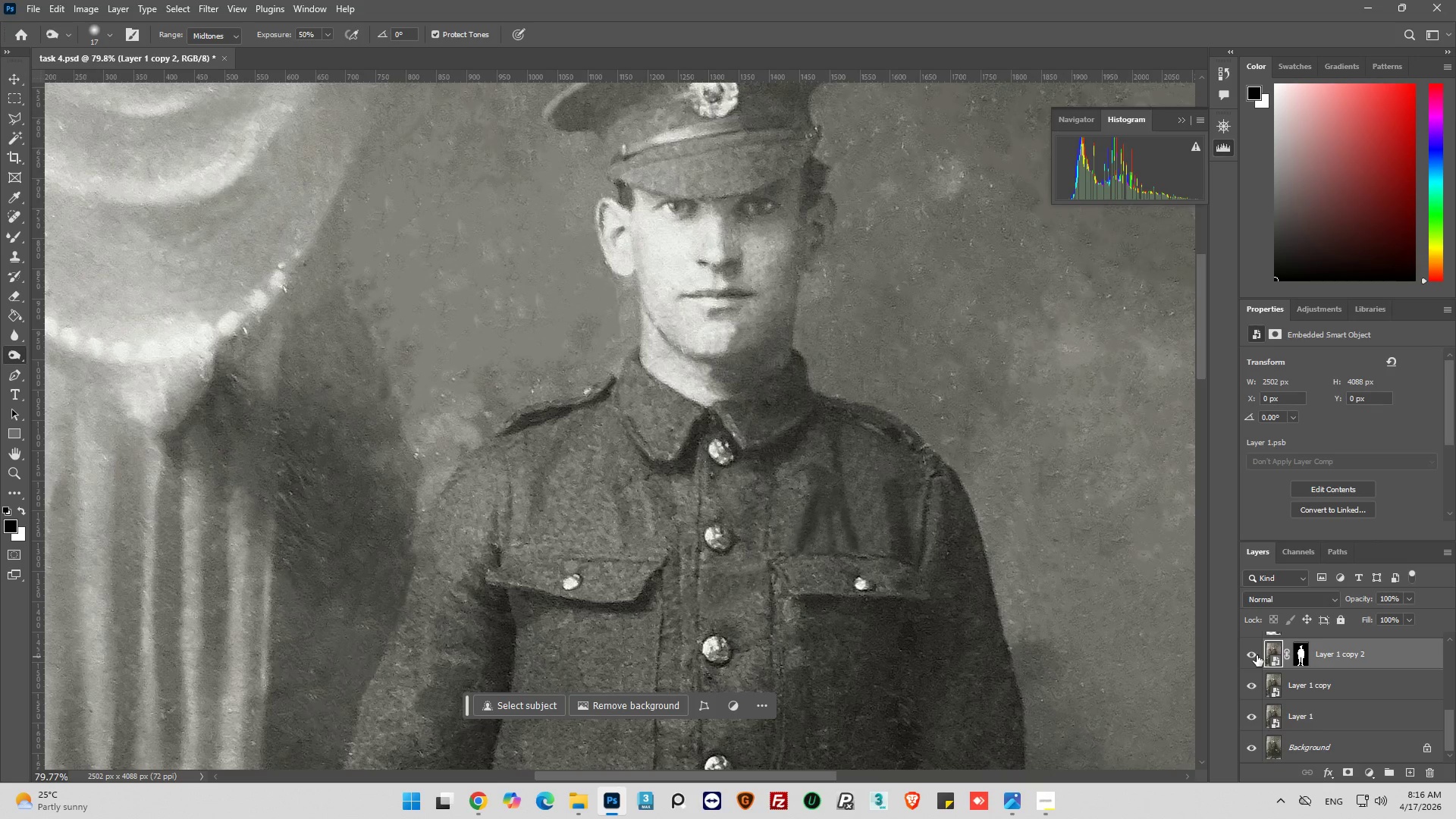 
left_click([1252, 655])
 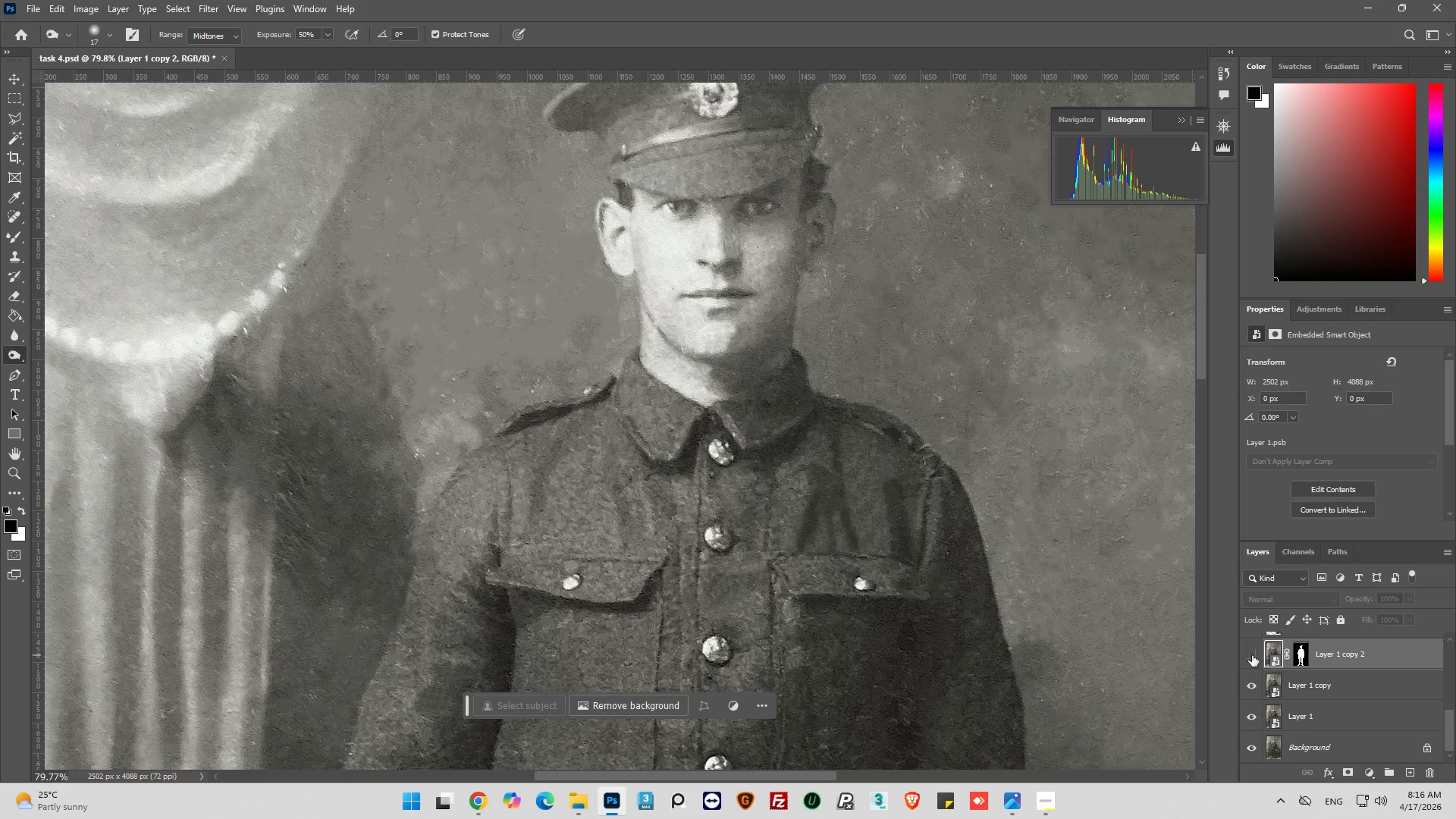 
left_click([1252, 655])
 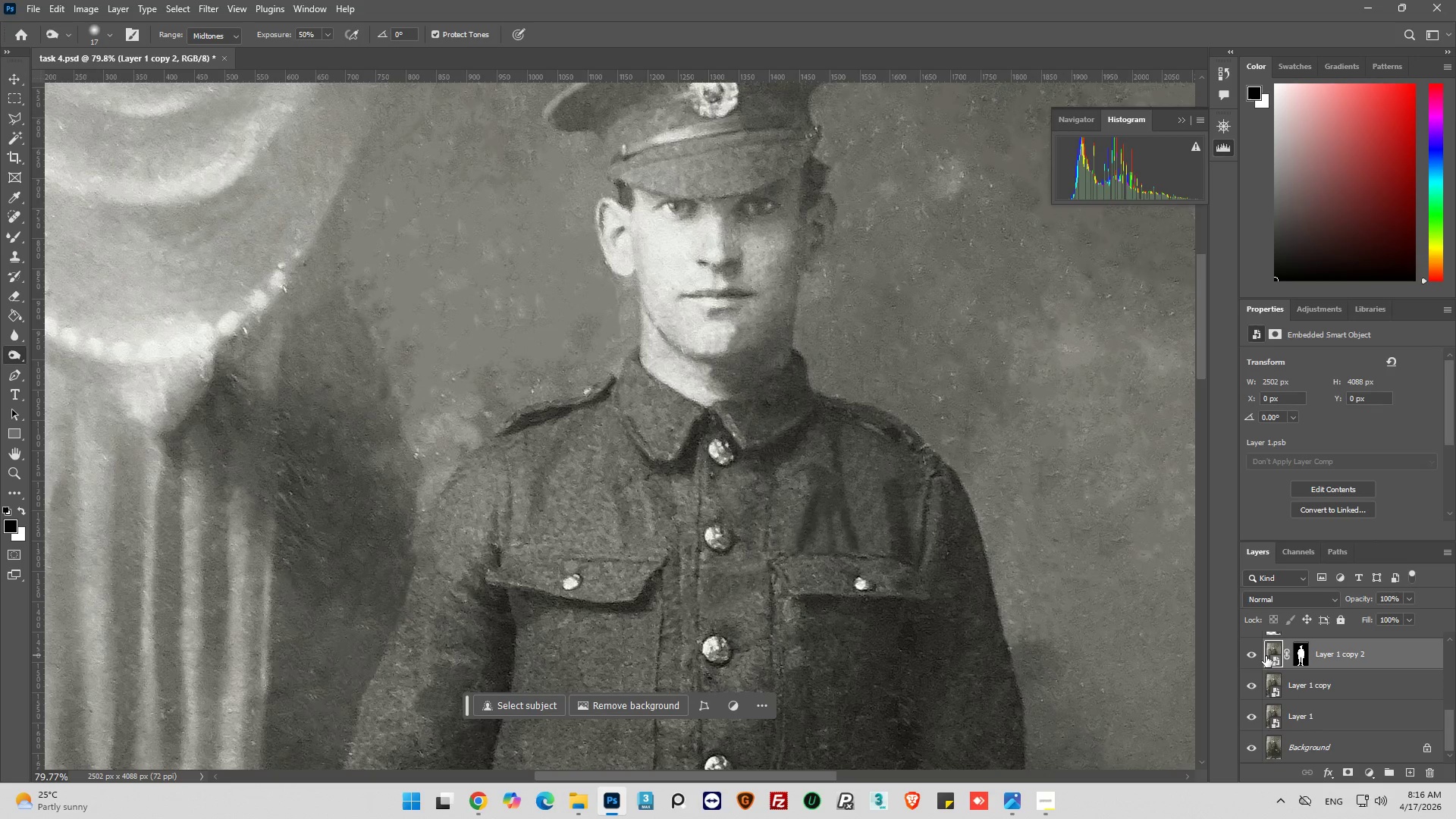 
key(Control+J)
 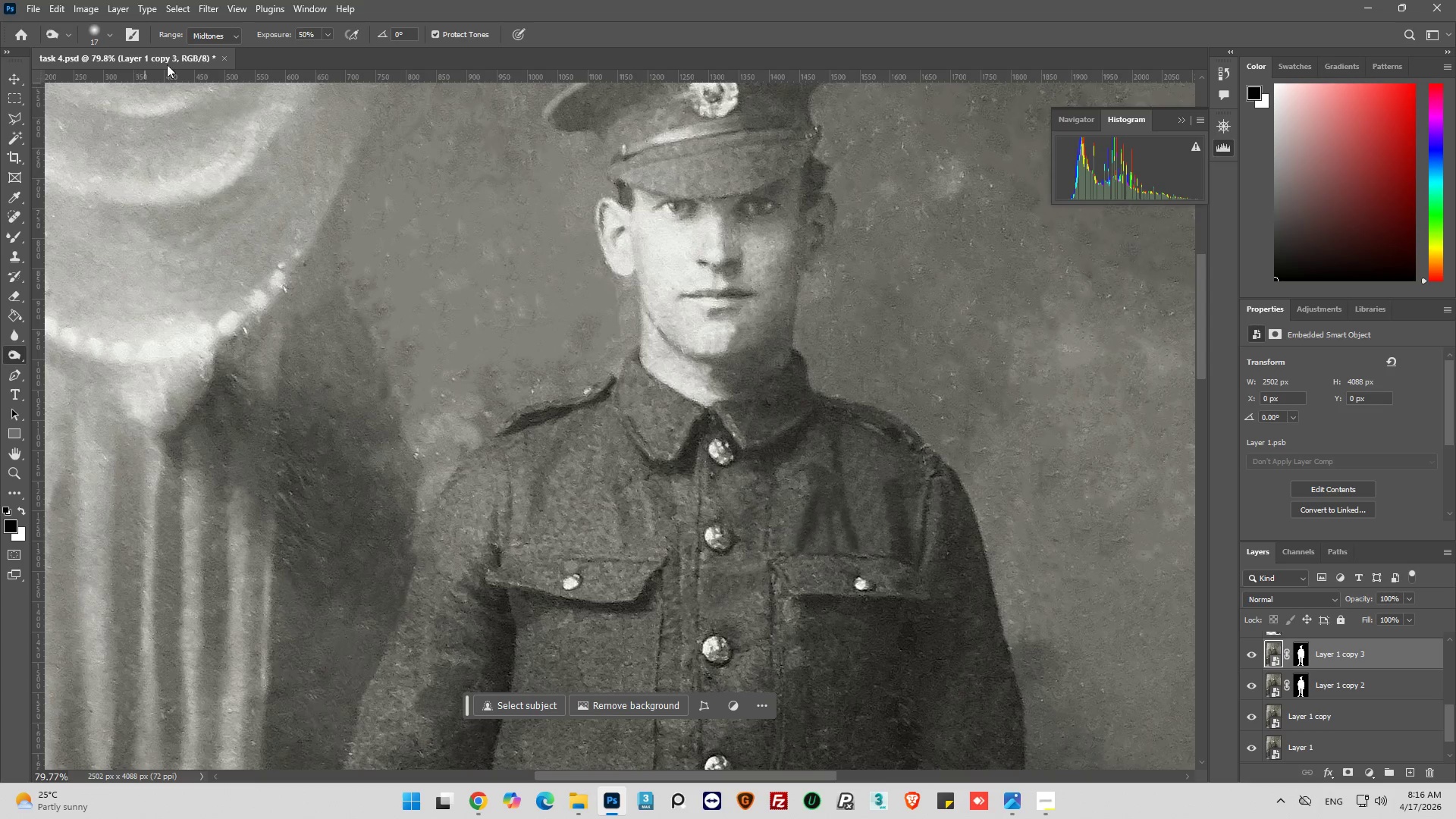 
wait(8.19)
 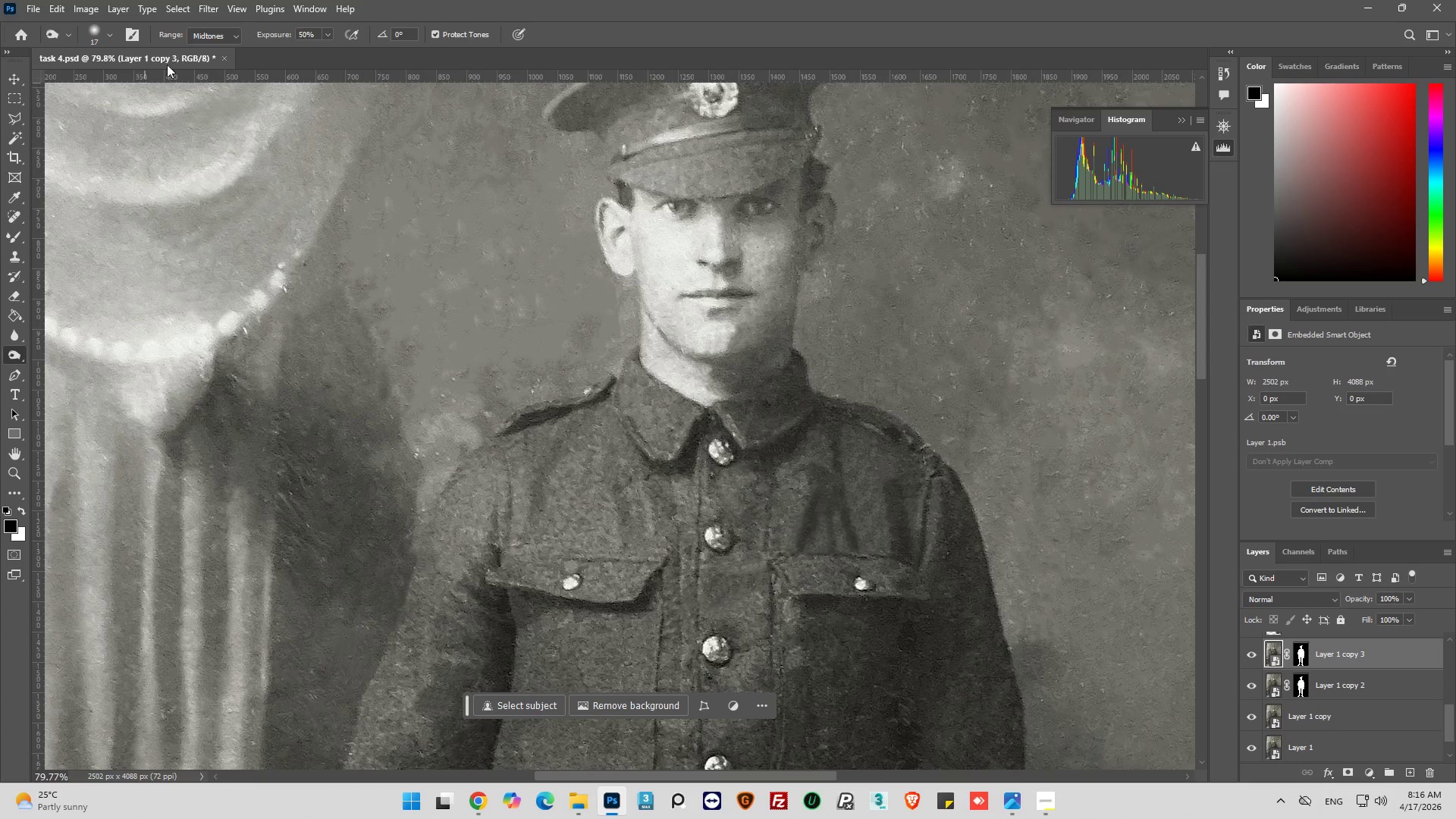 
left_click([204, 1])
 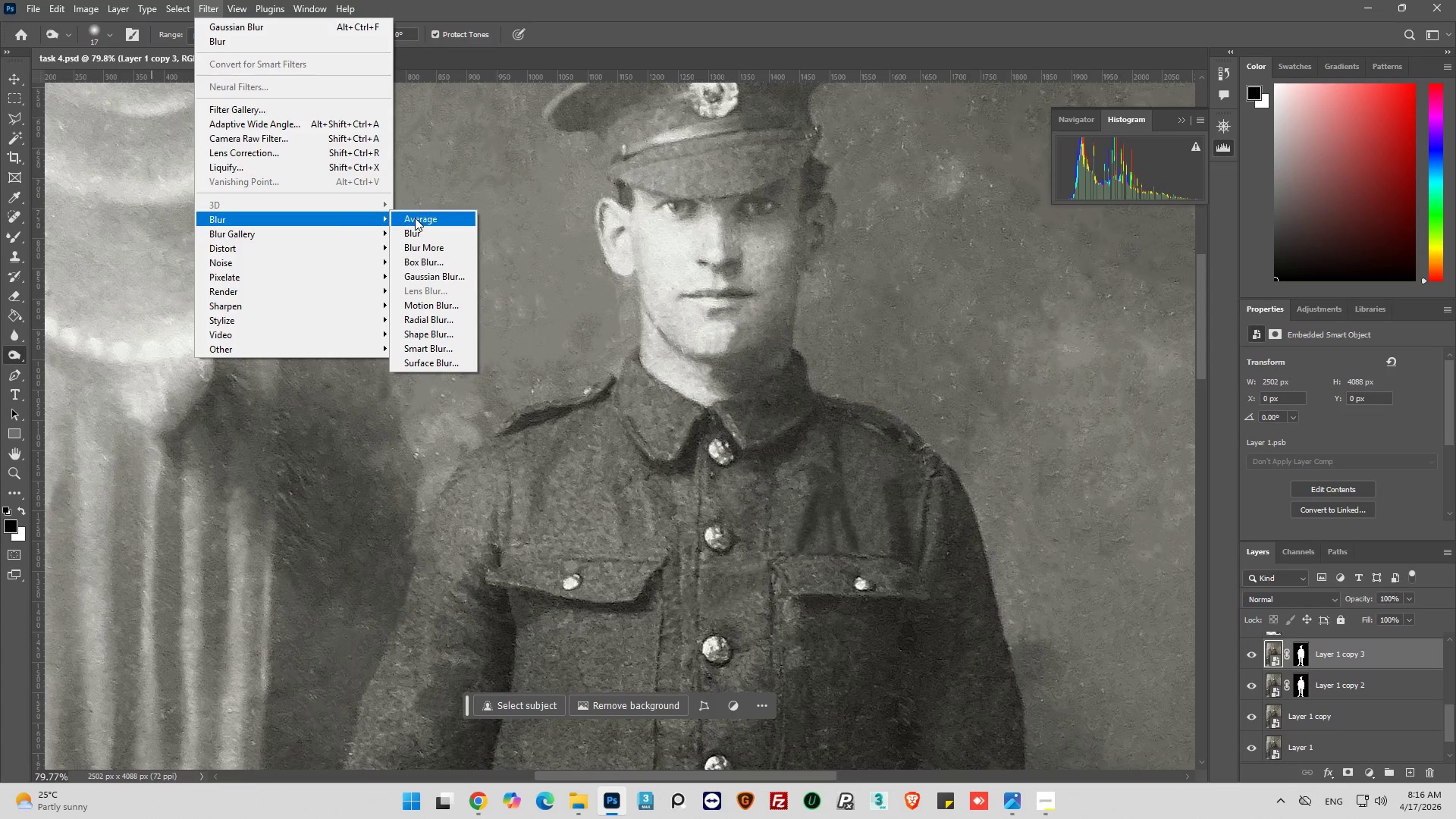 
left_click([460, 278])
 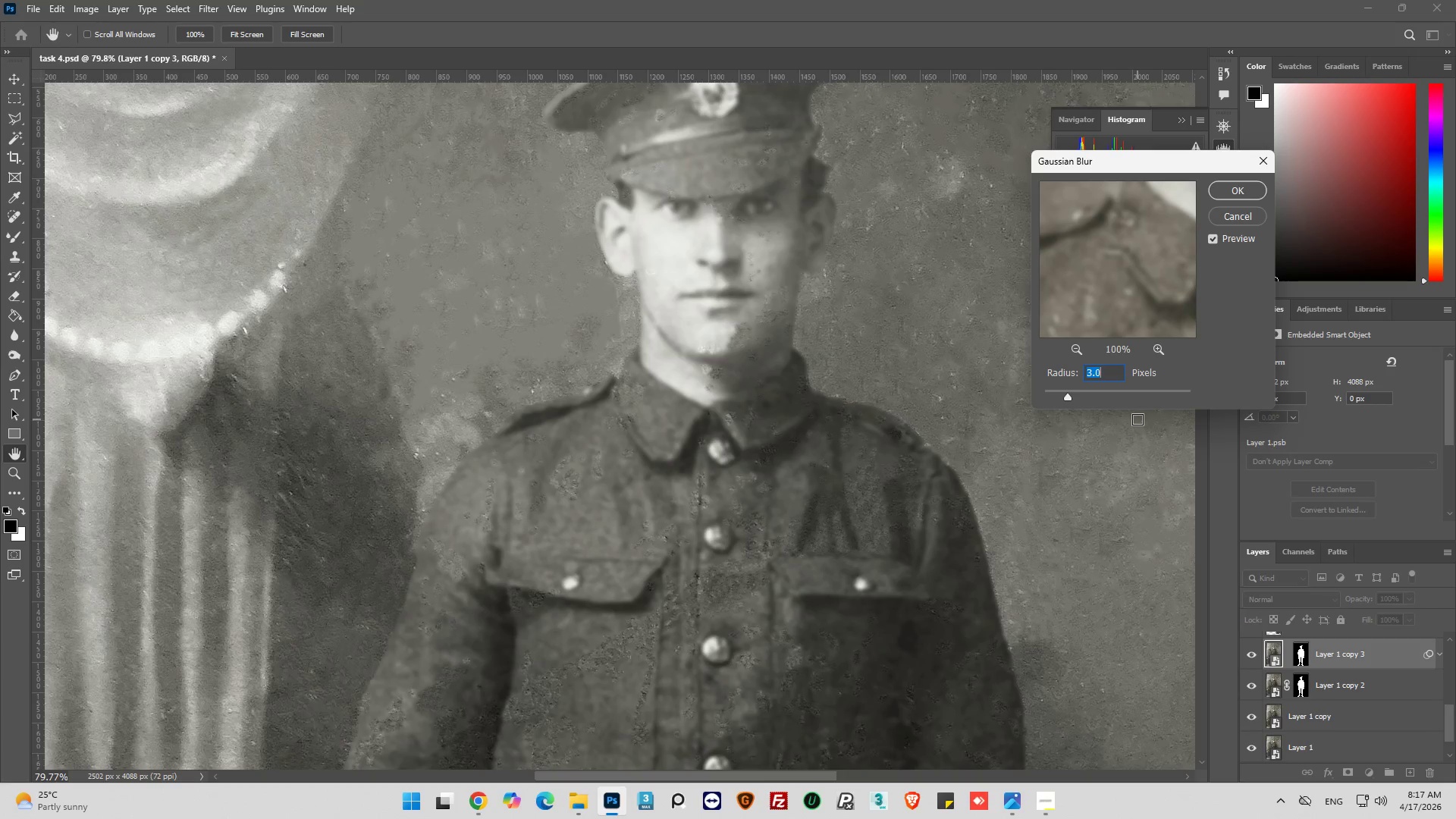 
wait(16.7)
 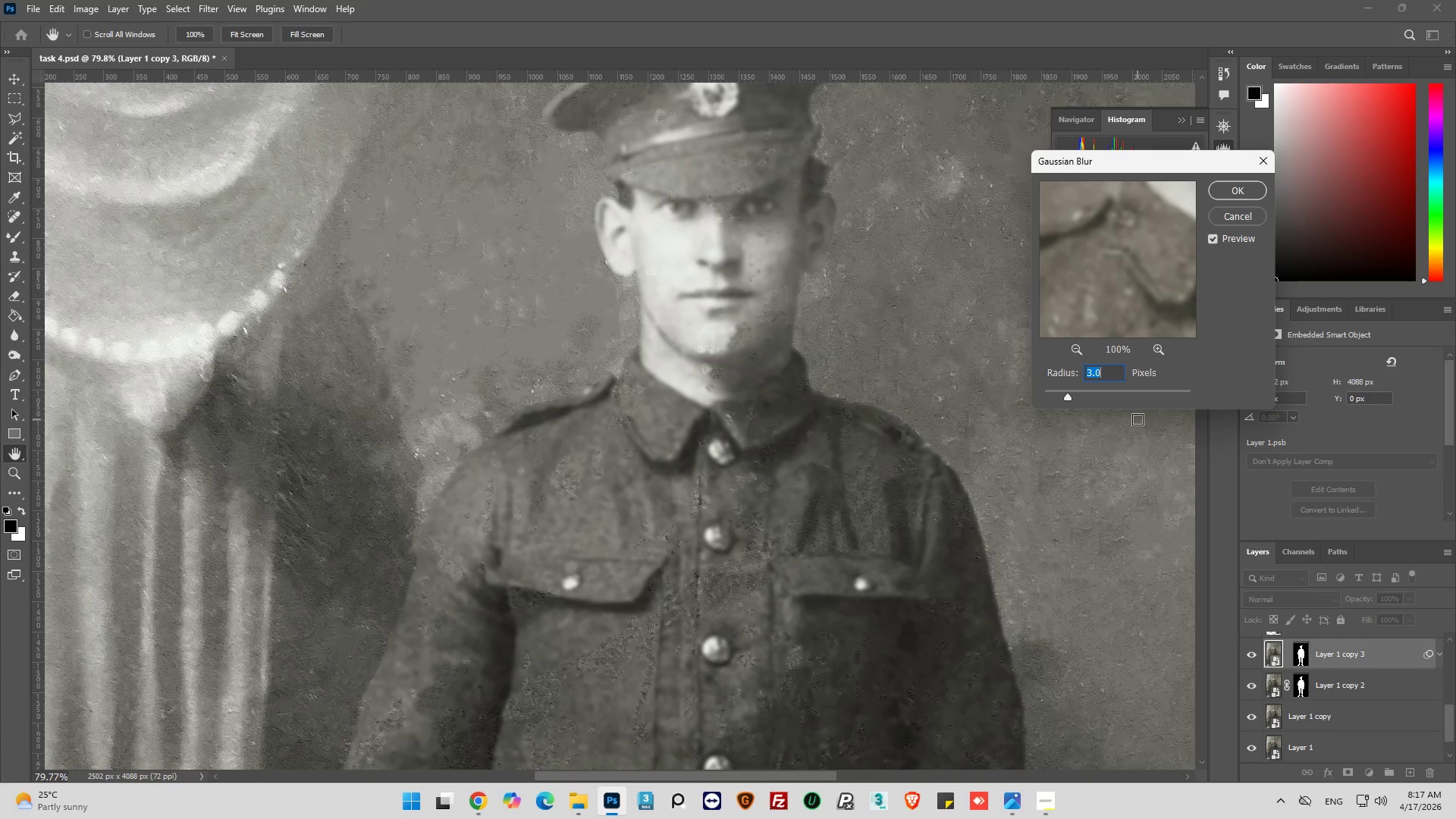 
scroll: coordinate [1381, 723], scroll_direction: up, amount: 3.0
 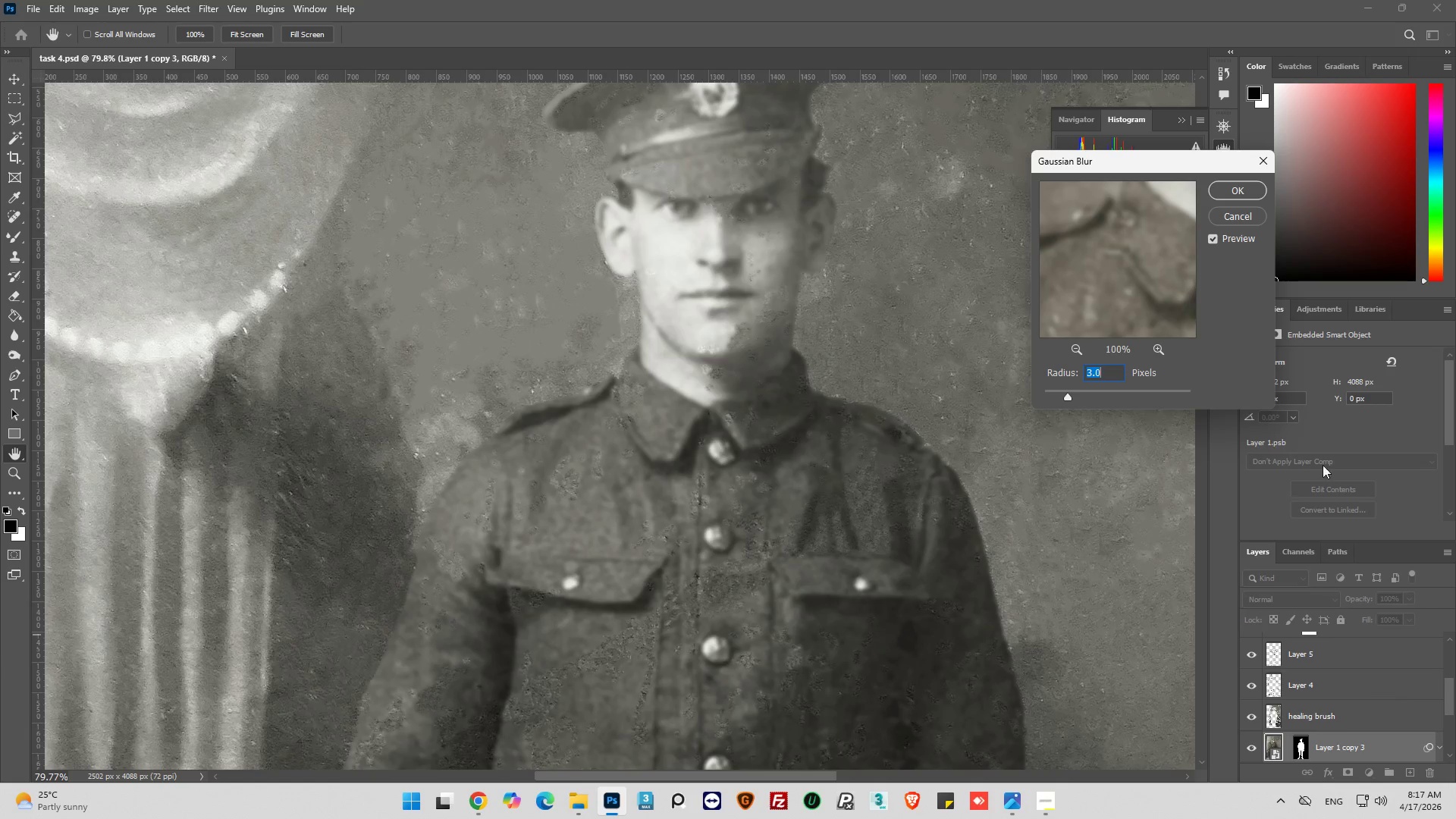 
left_click([1256, 219])
 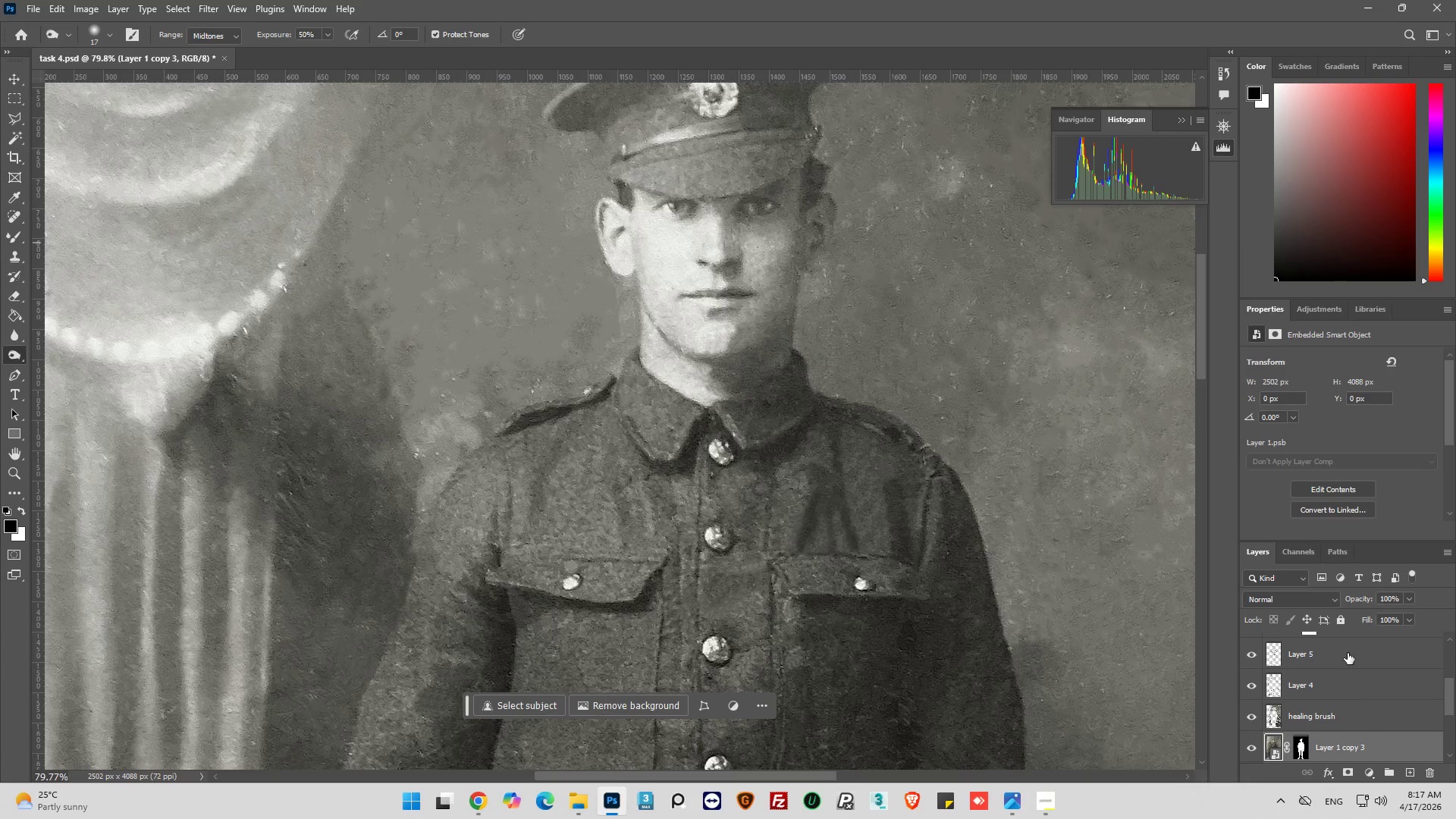 
scroll: coordinate [1345, 711], scroll_direction: down, amount: 2.0
 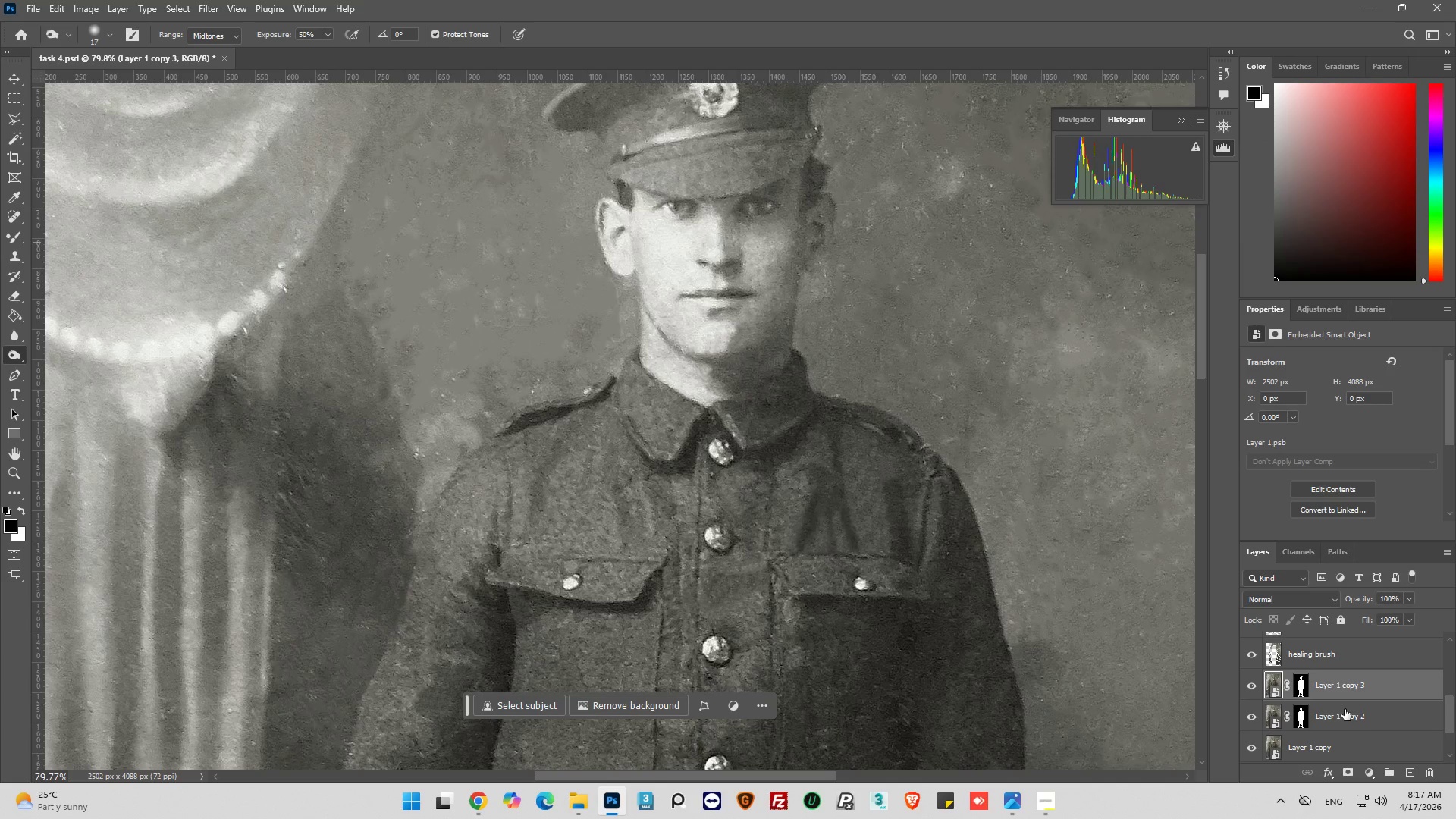 
key(Control+Z)
 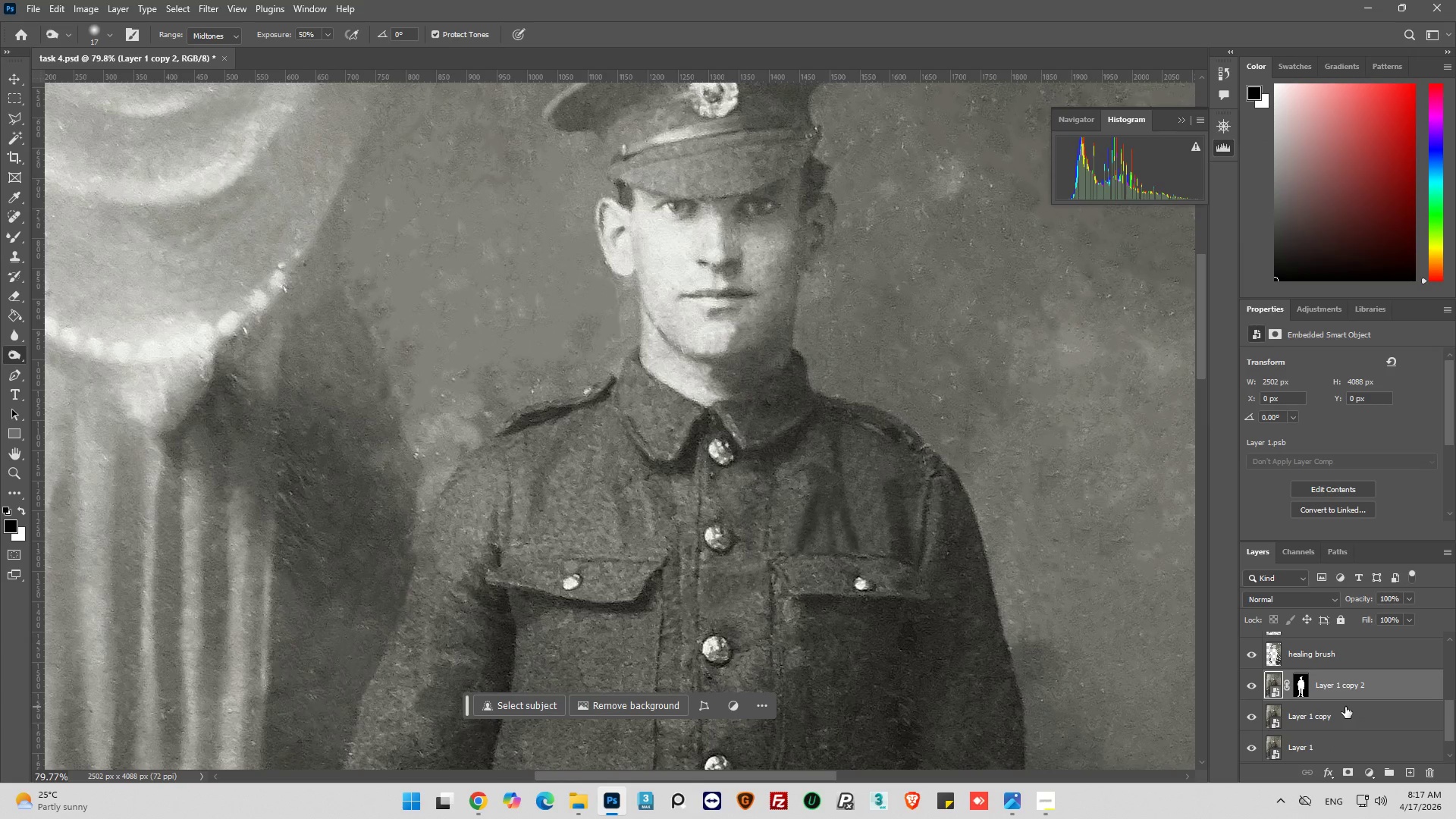 
scroll: coordinate [1345, 707], scroll_direction: up, amount: 2.0
 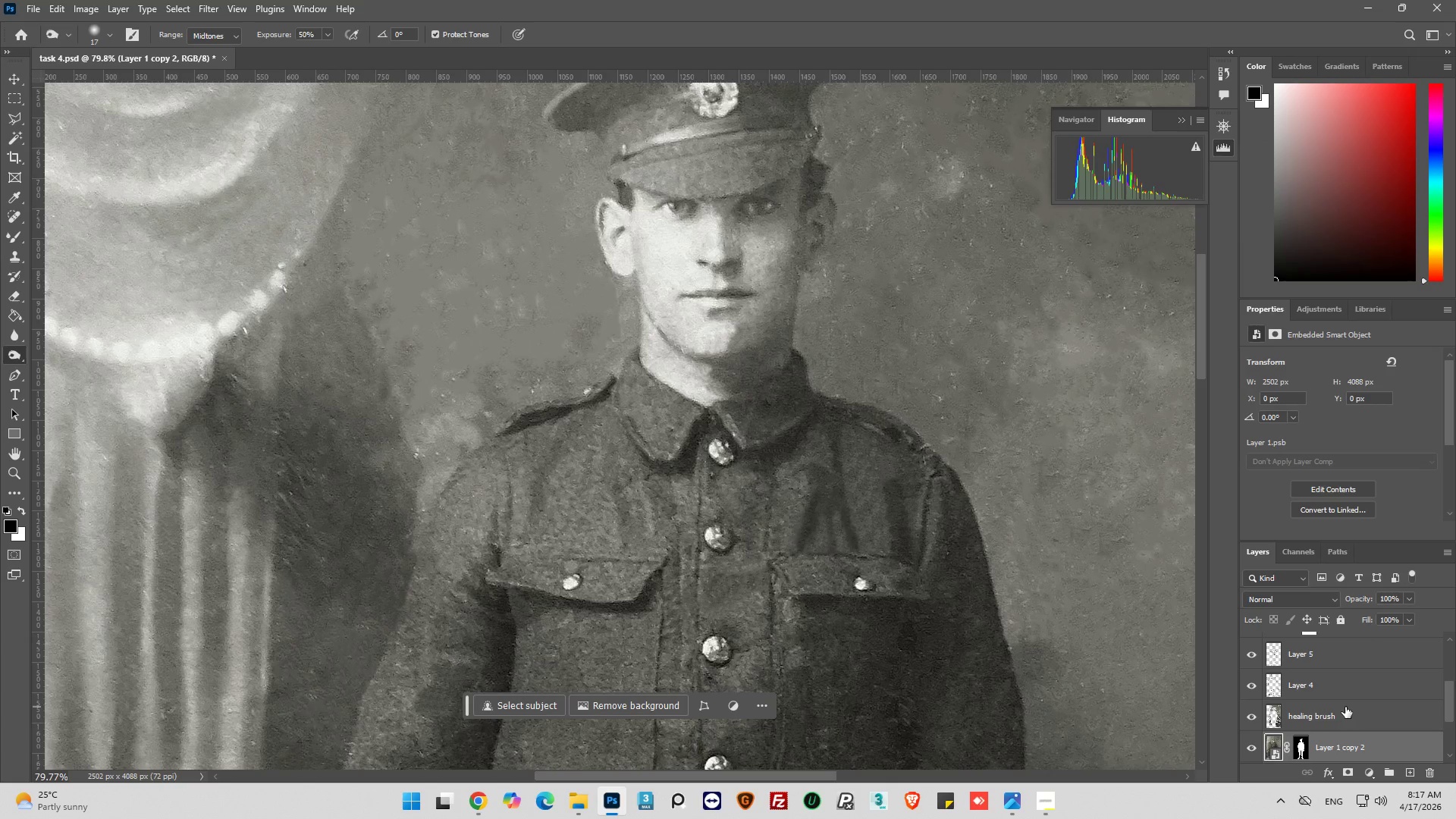 
scroll: coordinate [1345, 707], scroll_direction: down, amount: 1.0
 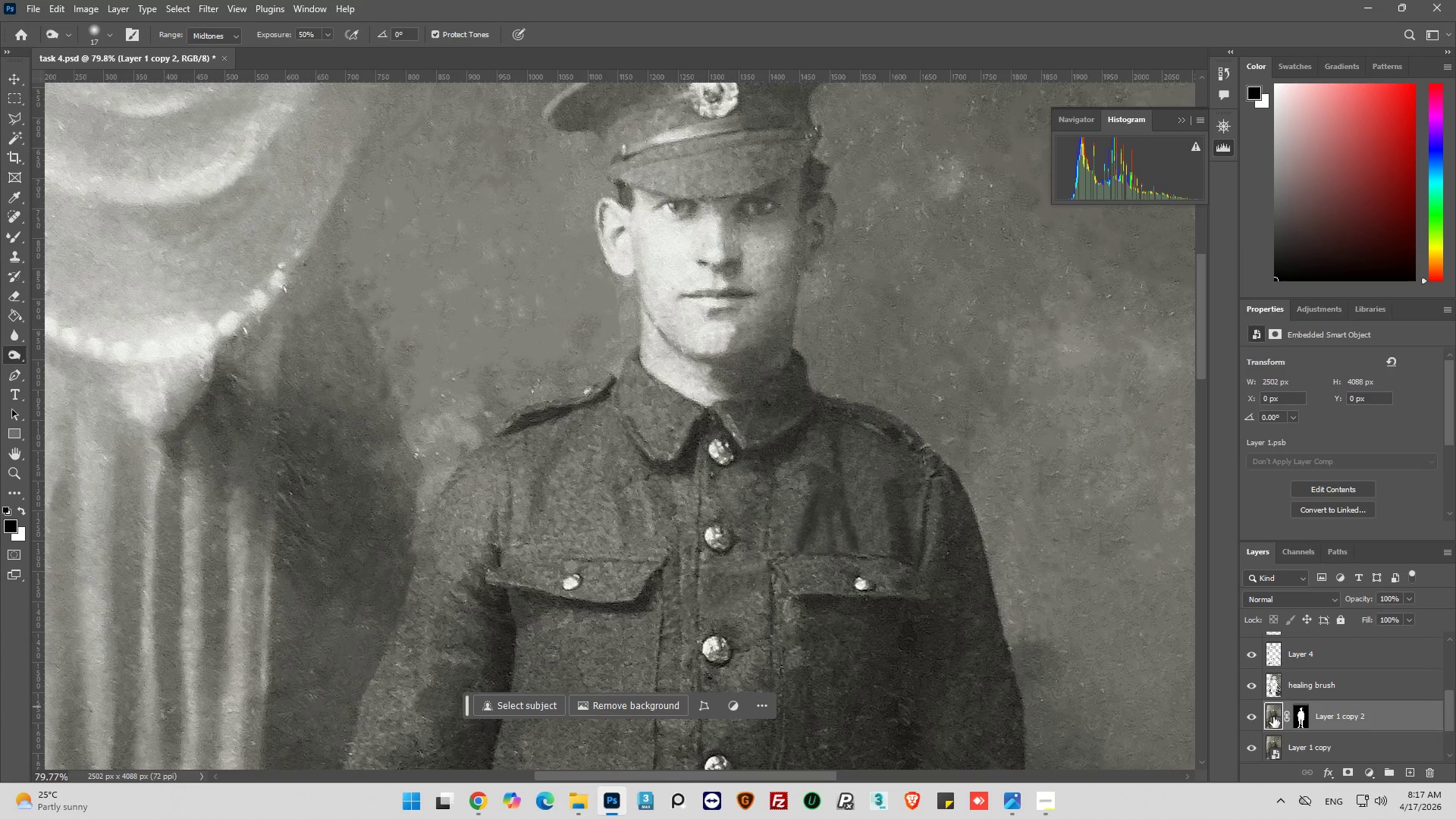 
left_click_drag(start_coordinate=[1276, 717], to_coordinate=[1282, 654])
 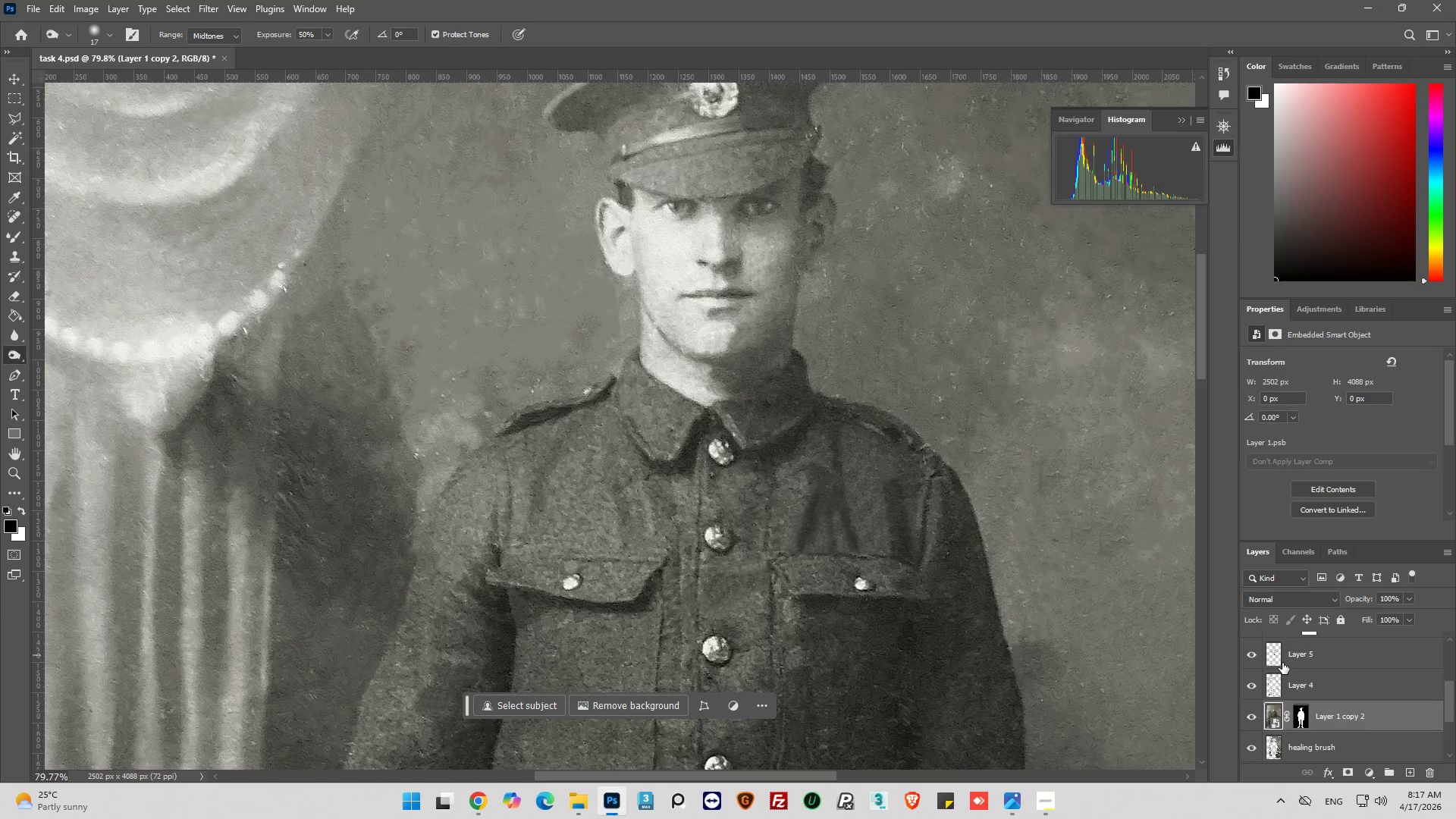 
scroll: coordinate [1282, 663], scroll_direction: up, amount: 2.0
 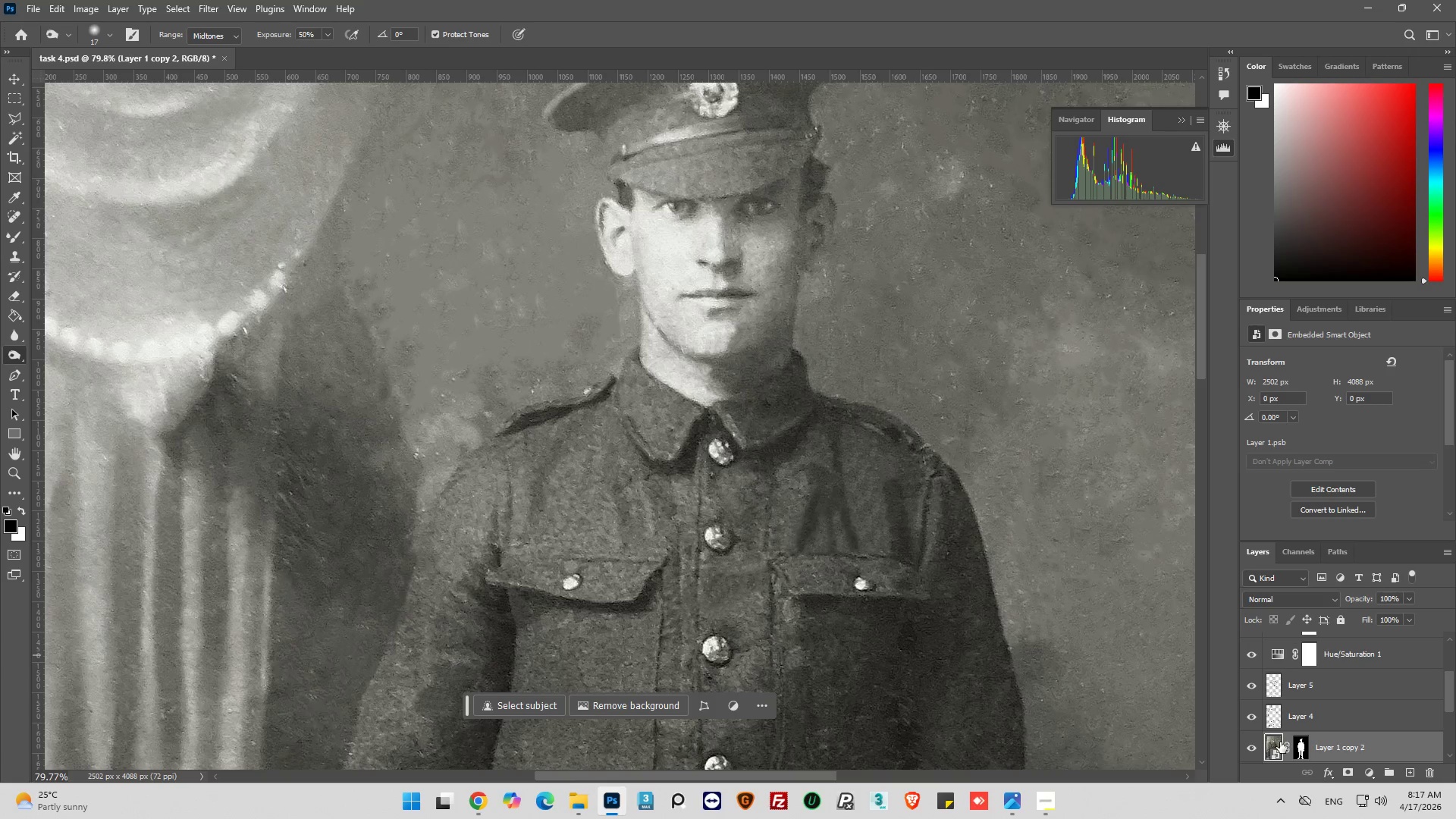 
left_click_drag(start_coordinate=[1280, 743], to_coordinate=[1276, 666])
 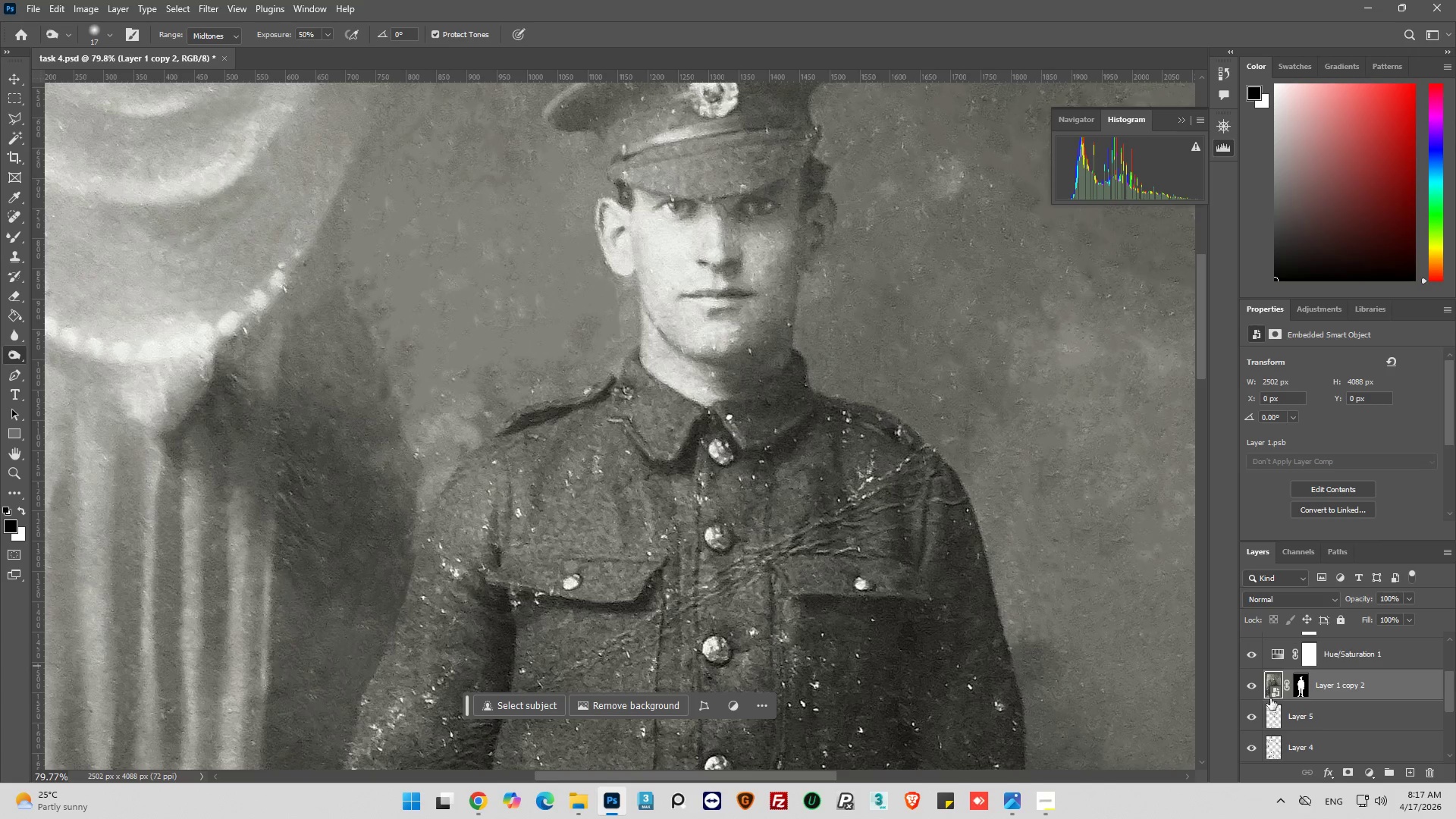 
scroll: coordinate [1270, 698], scroll_direction: up, amount: 2.0
 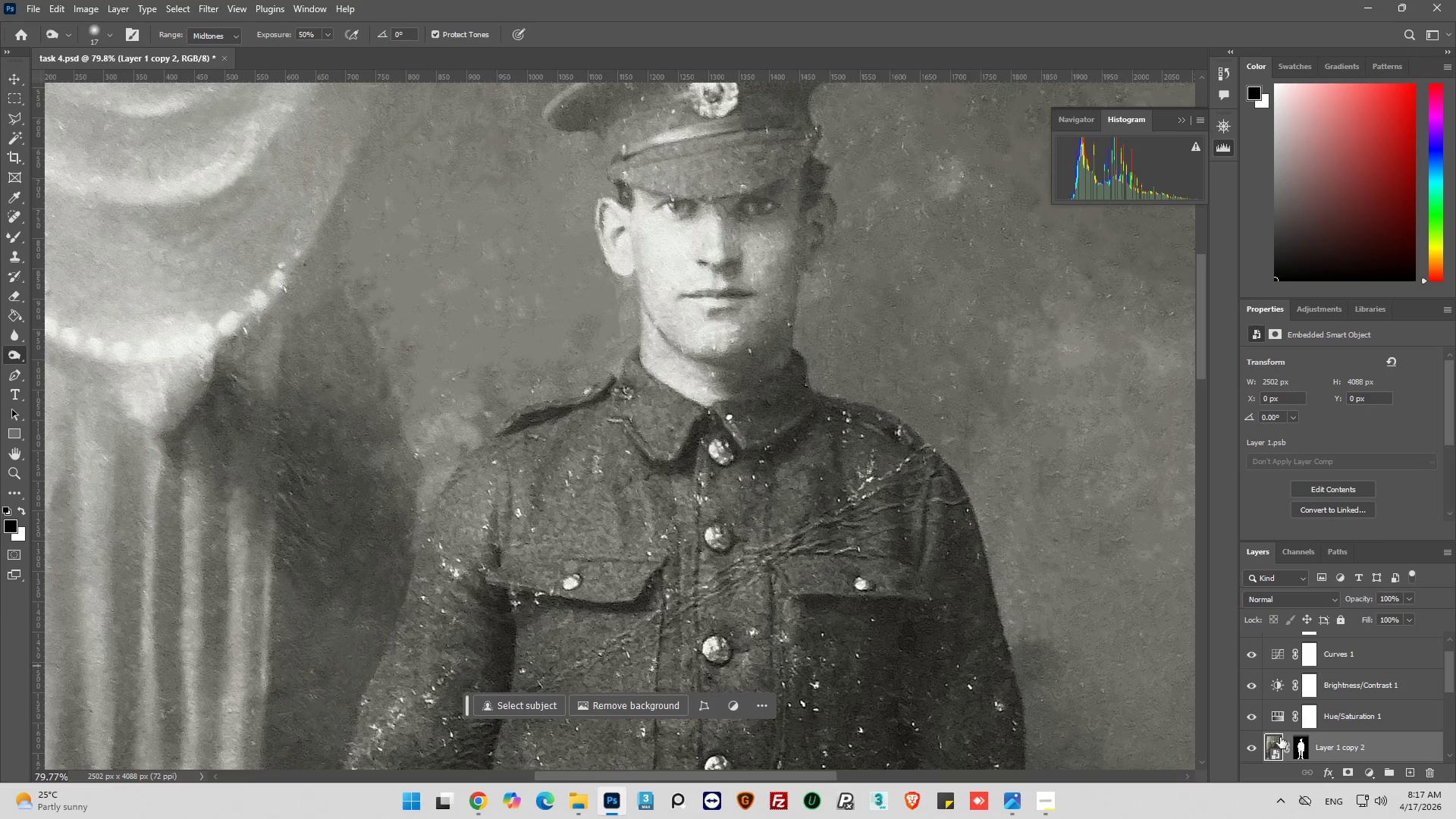 
left_click_drag(start_coordinate=[1278, 741], to_coordinate=[1253, 646])
 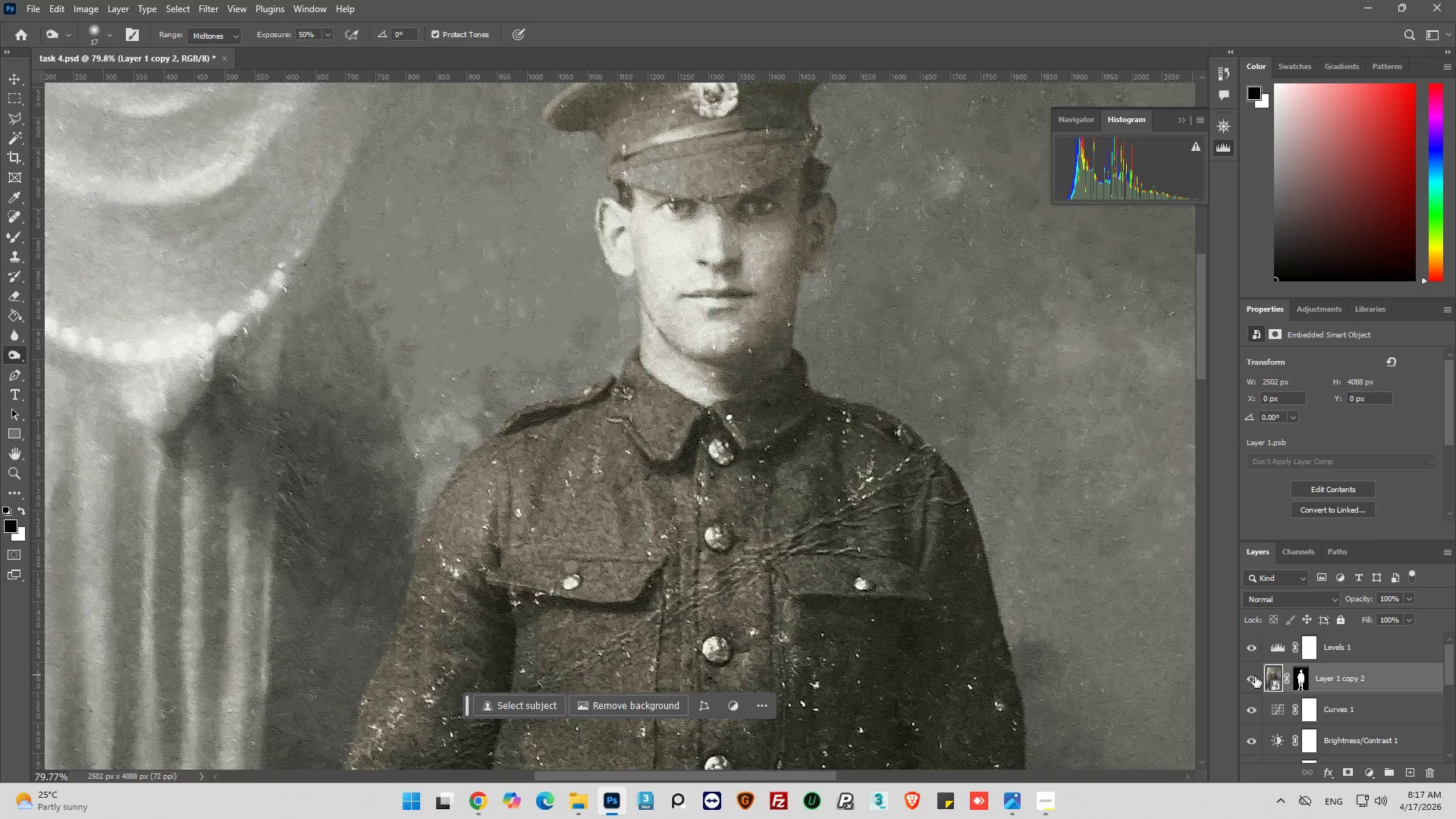 
scroll: coordinate [1267, 682], scroll_direction: up, amount: 5.0
 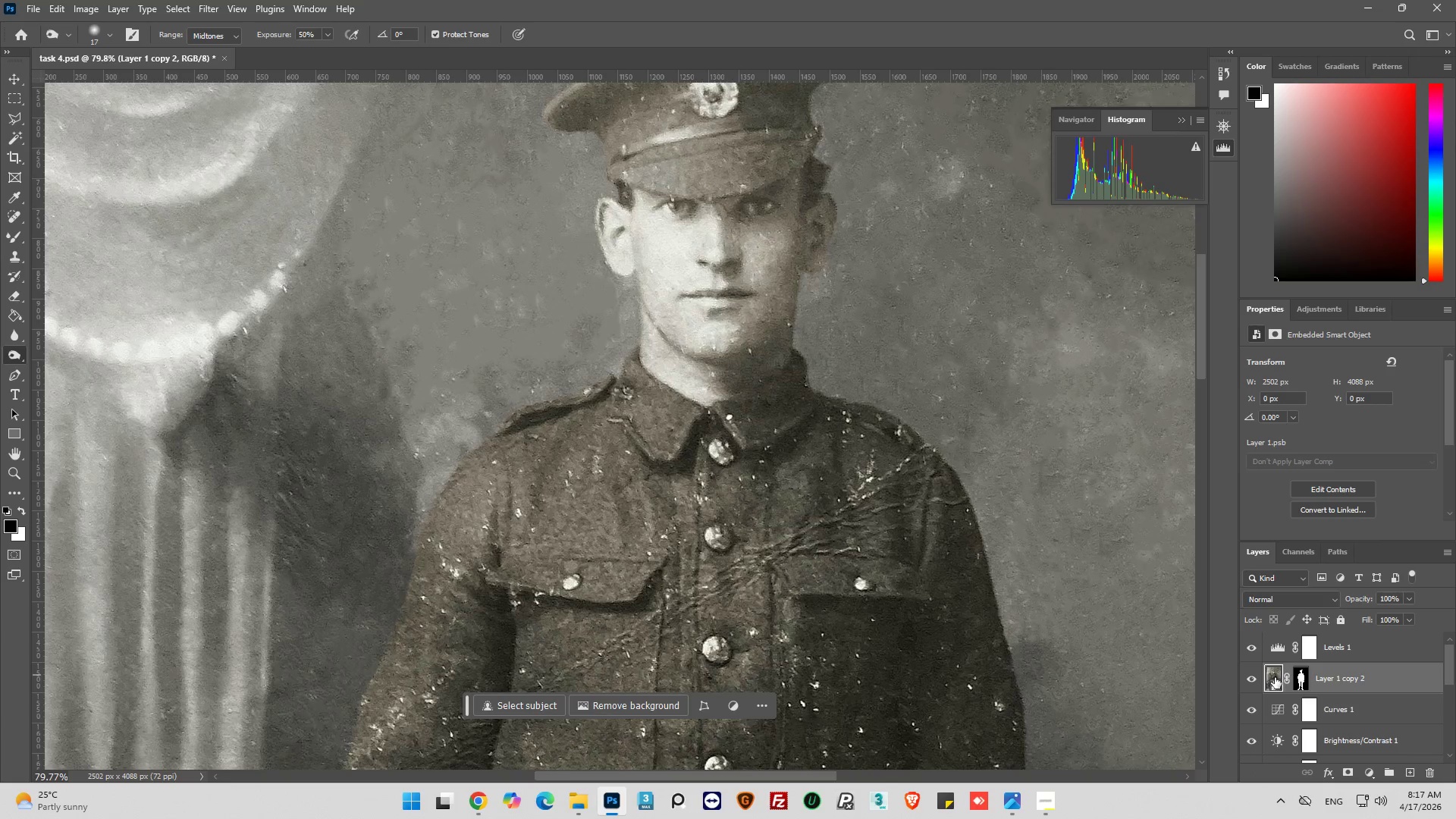 
left_click_drag(start_coordinate=[1275, 677], to_coordinate=[1274, 641])
 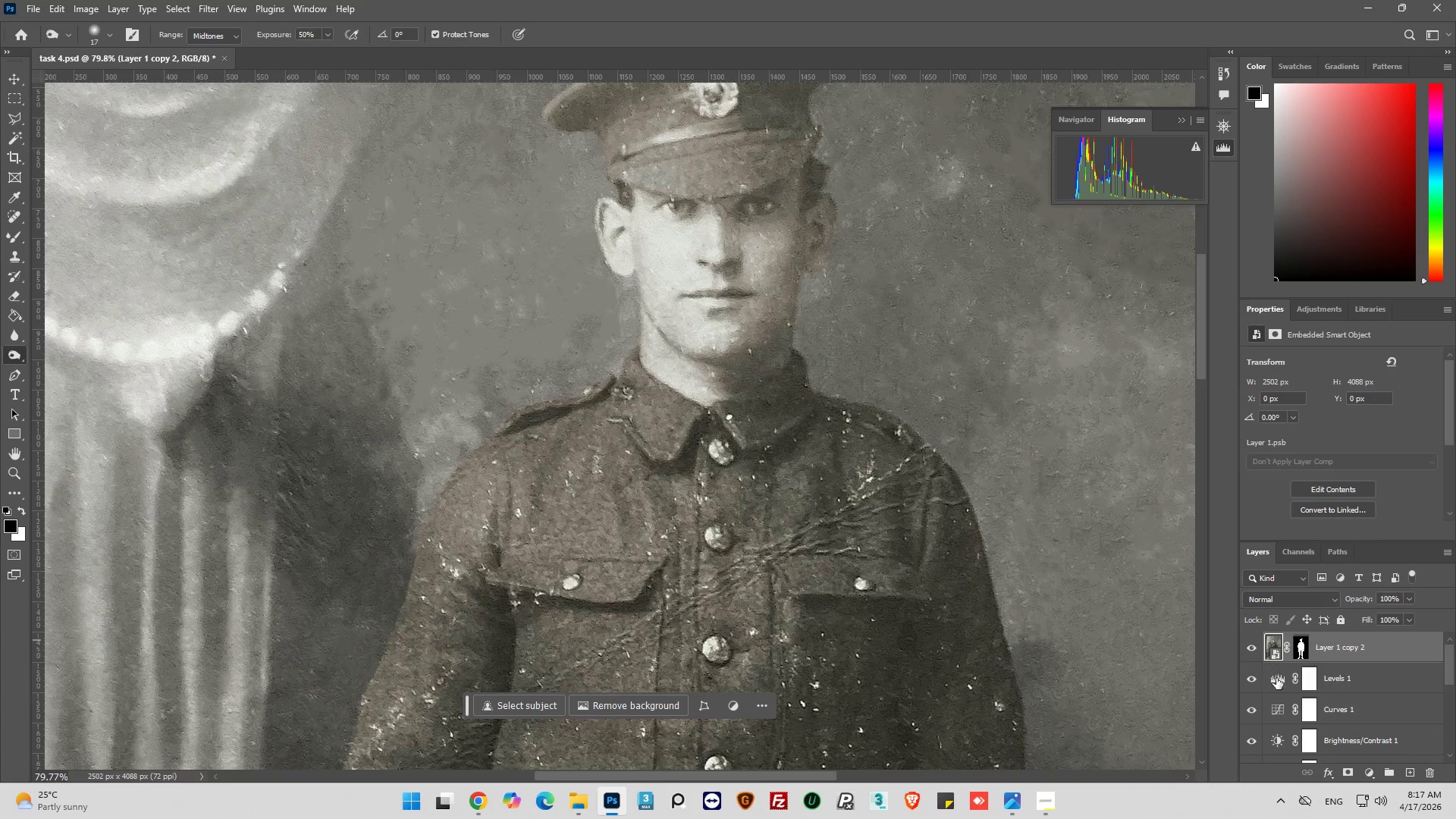 
scroll: coordinate [1276, 678], scroll_direction: up, amount: 2.0
 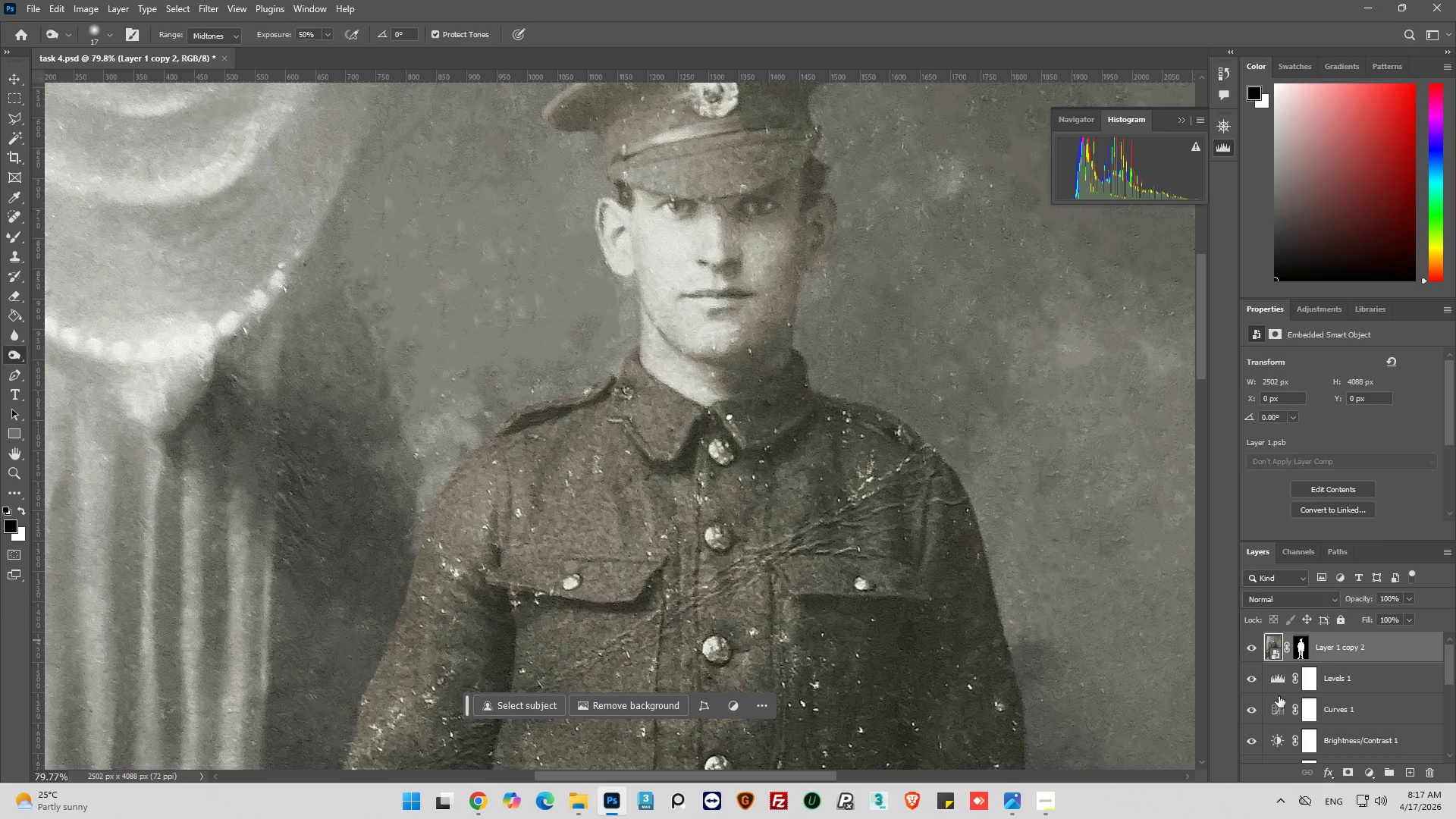 
scroll: coordinate [1280, 695], scroll_direction: down, amount: 6.0
 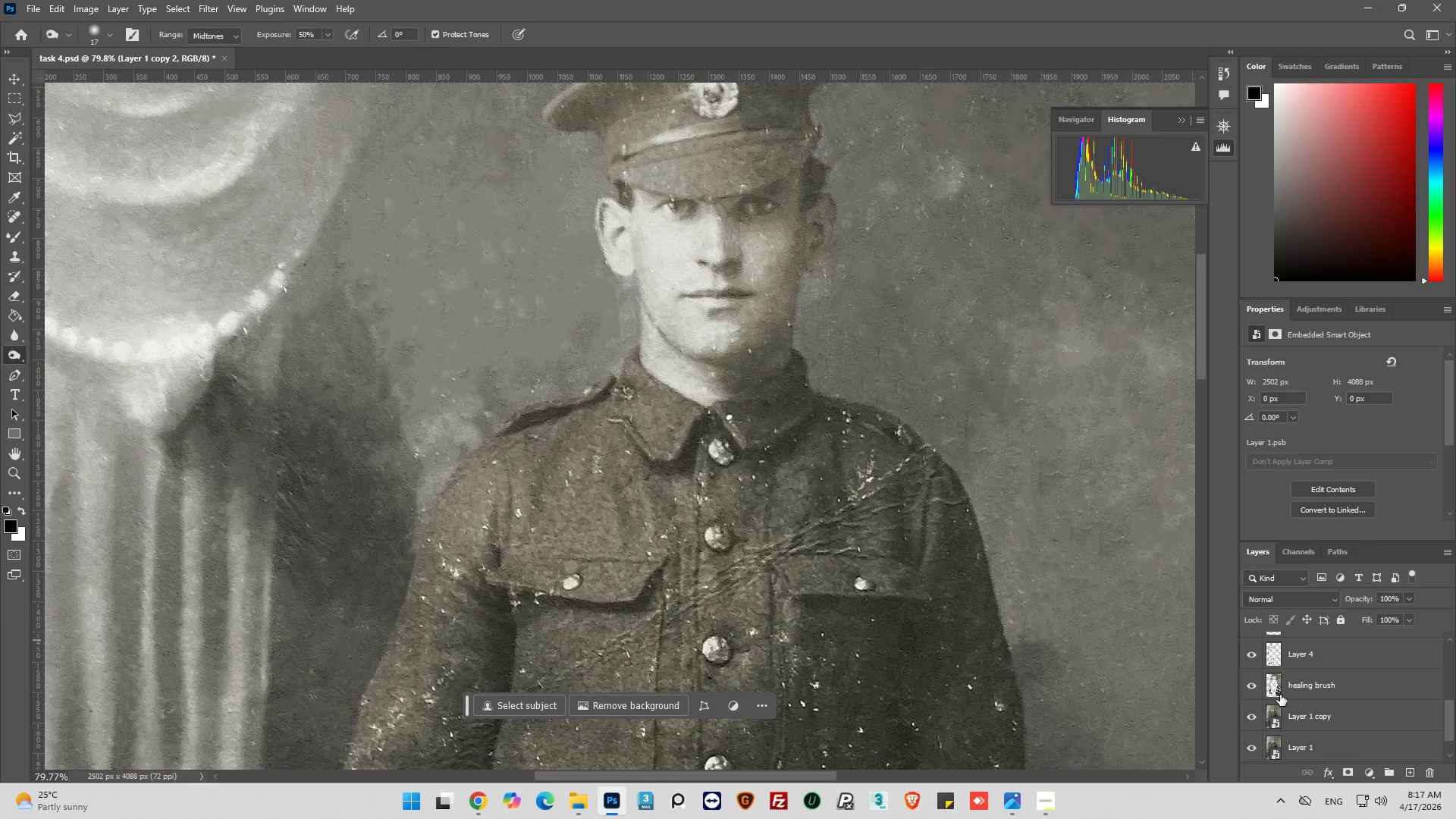 
scroll: coordinate [1280, 695], scroll_direction: up, amount: 2.0
 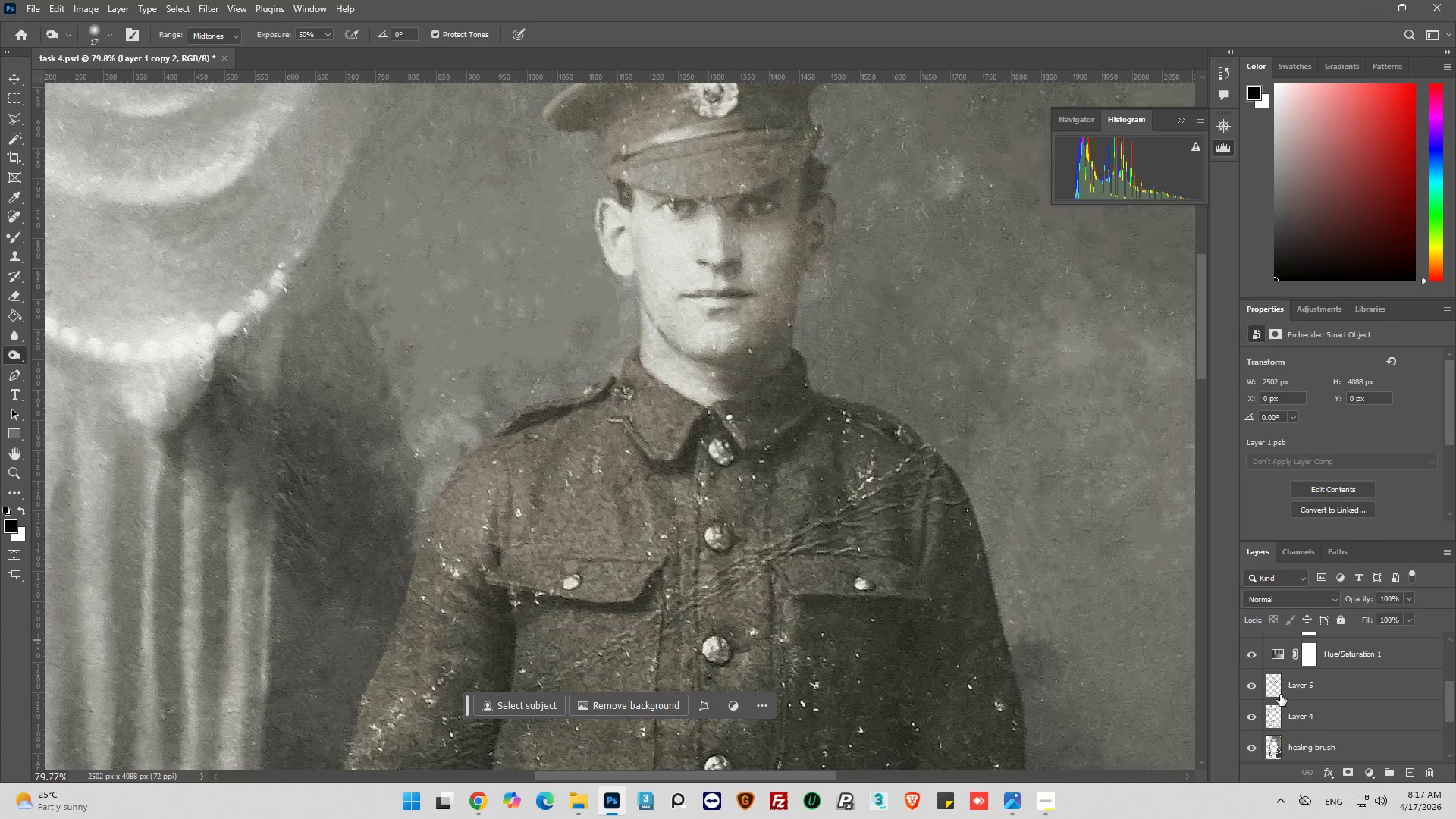 
scroll: coordinate [1280, 695], scroll_direction: none, amount: 0.0
 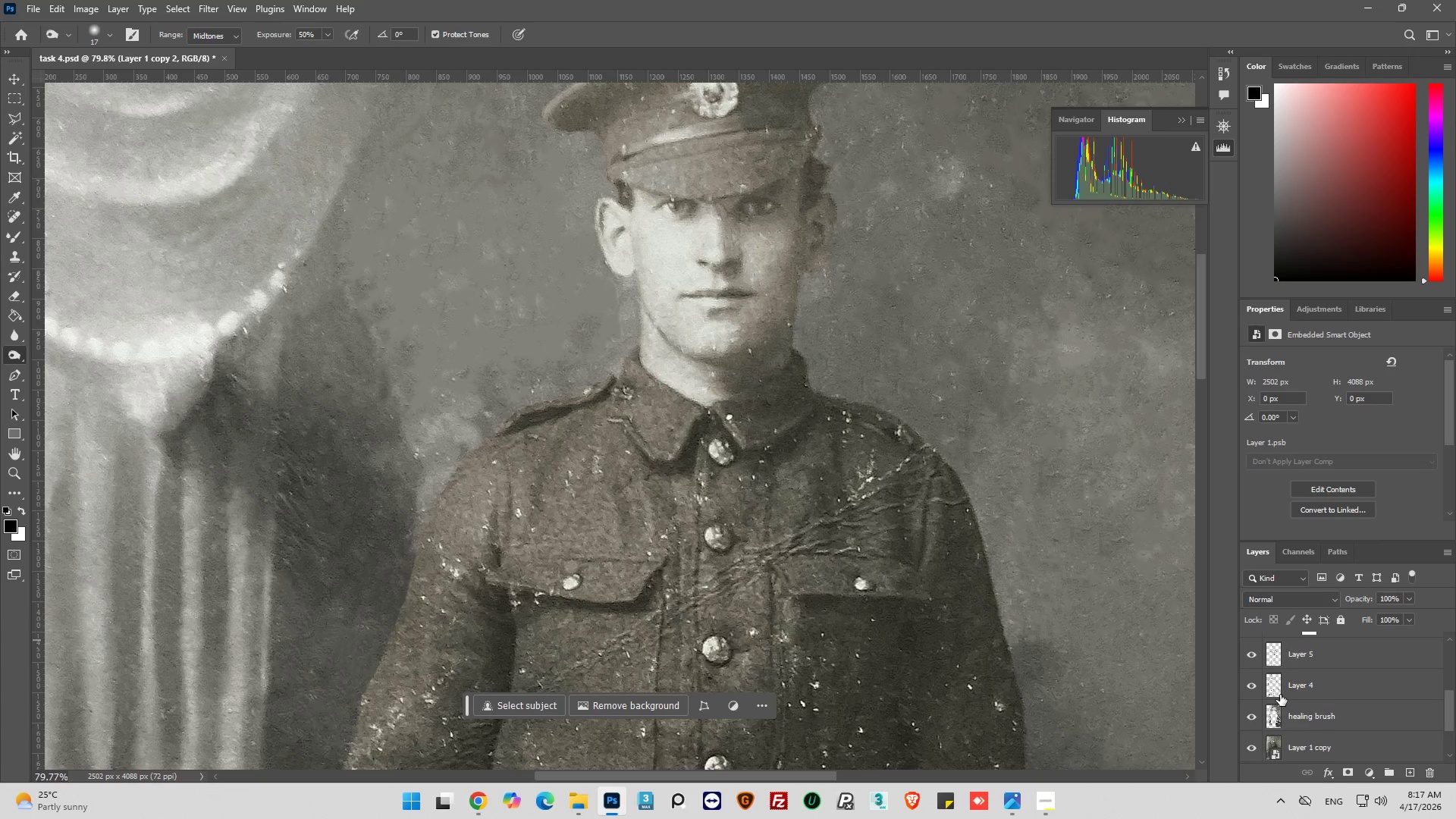 
scroll: coordinate [1280, 695], scroll_direction: down, amount: 2.0
 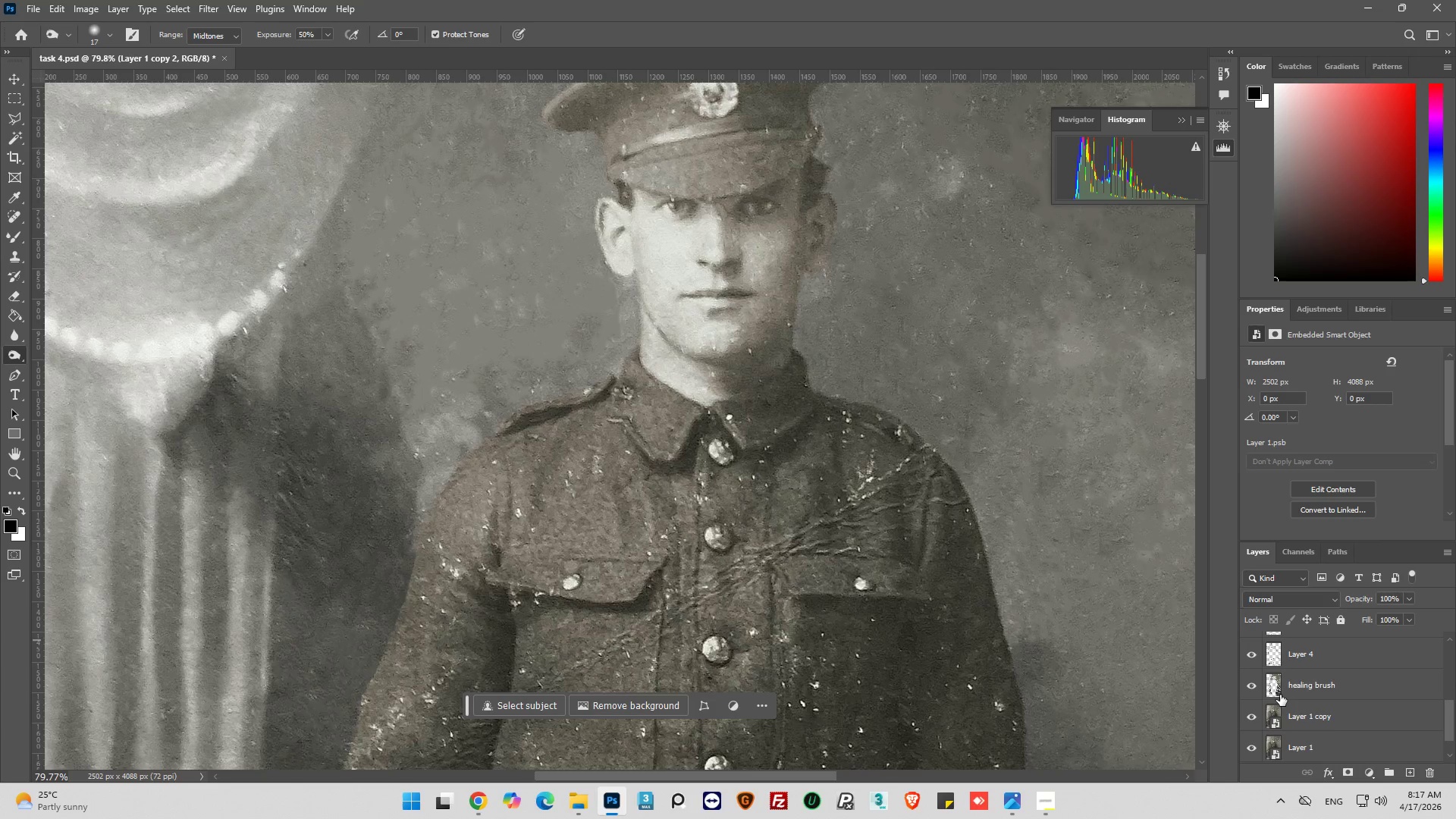 
scroll: coordinate [1280, 695], scroll_direction: up, amount: 1.0
 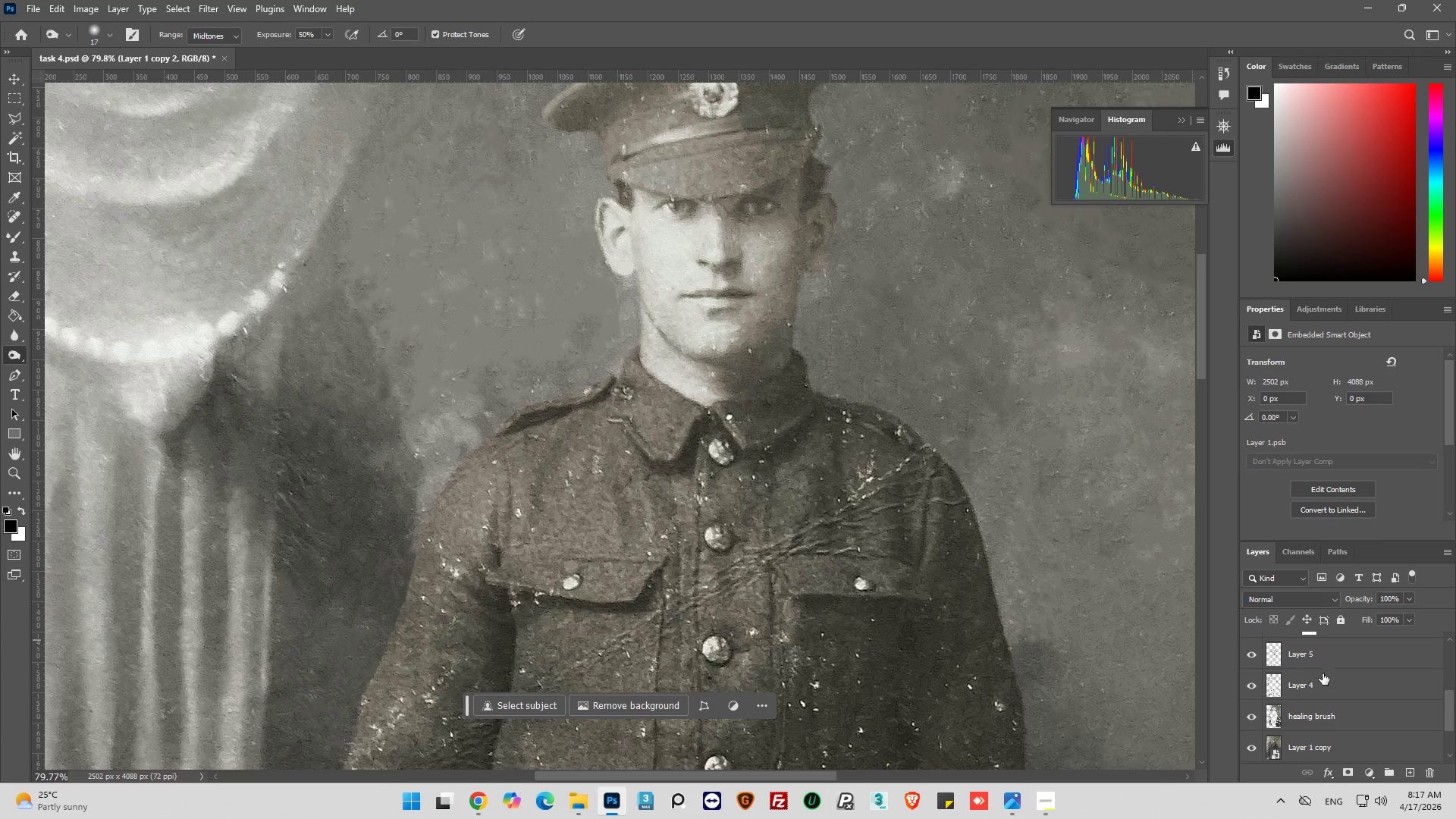 
left_click([1329, 657])
 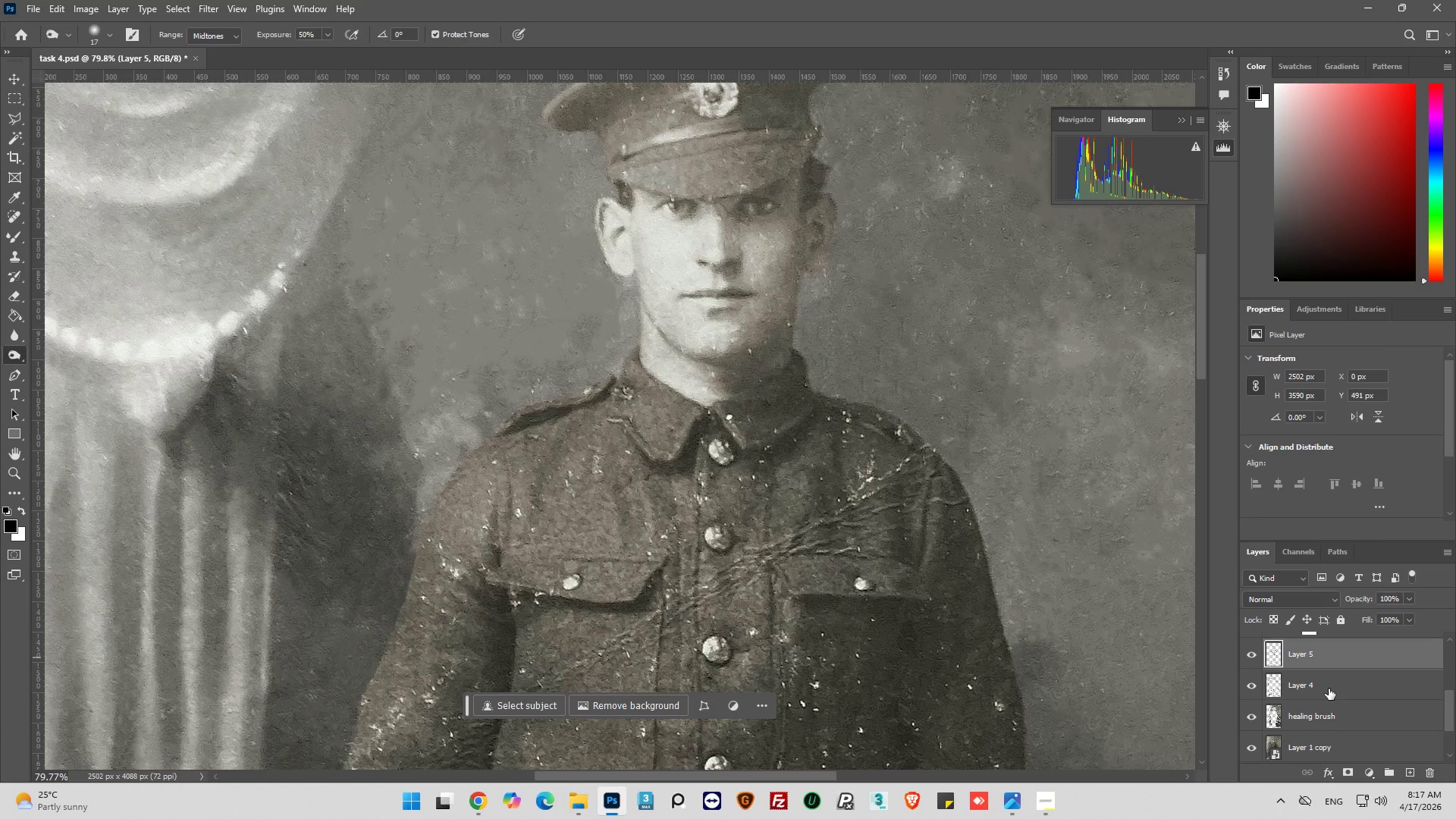 
hold_key(key=ControlLeft, duration=0.53)
left_click([1329, 689])
 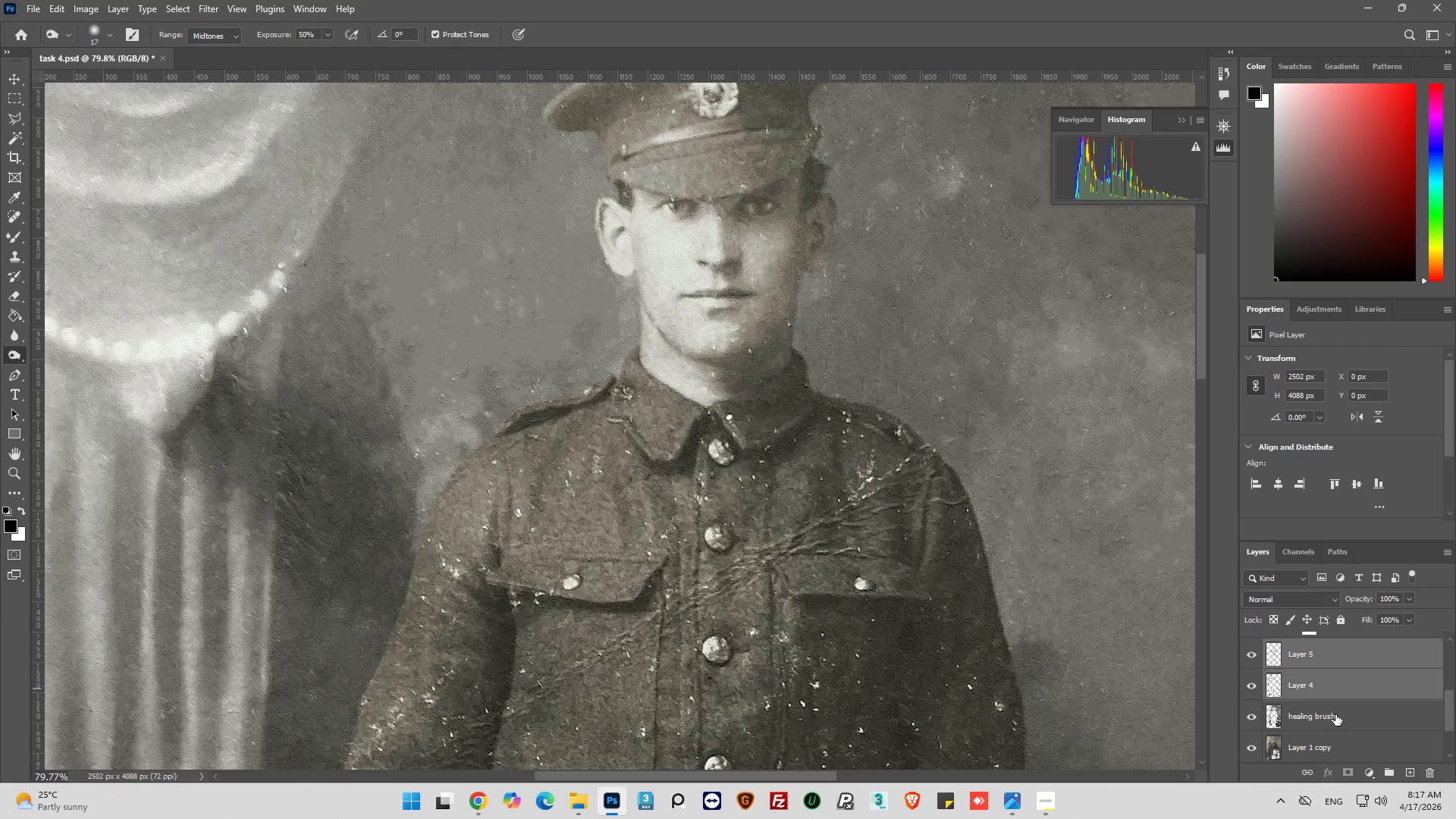 
hold_key(key=ControlLeft, duration=0.58)
left_click([1335, 714])
 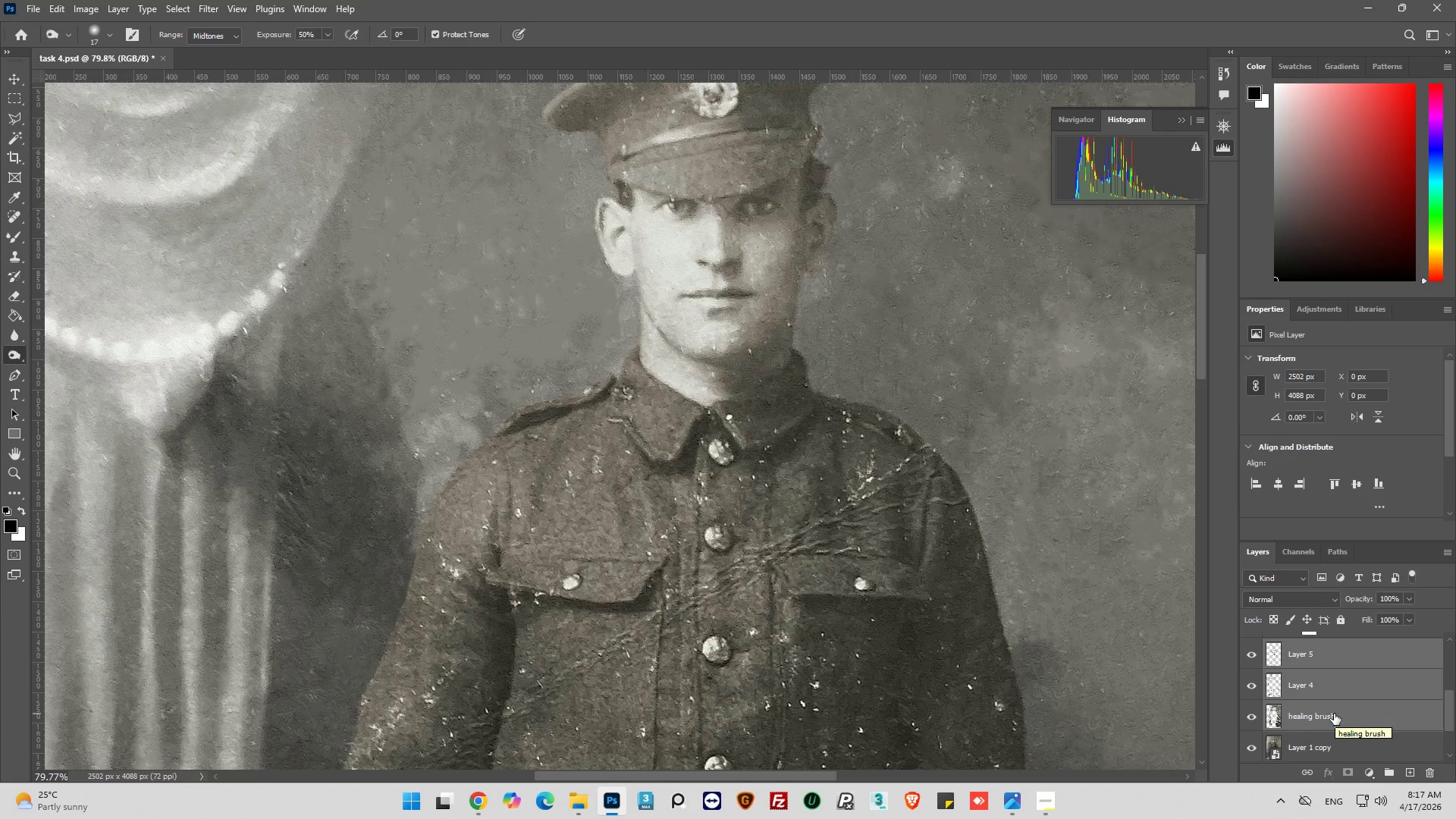 
right_click([1335, 715])
 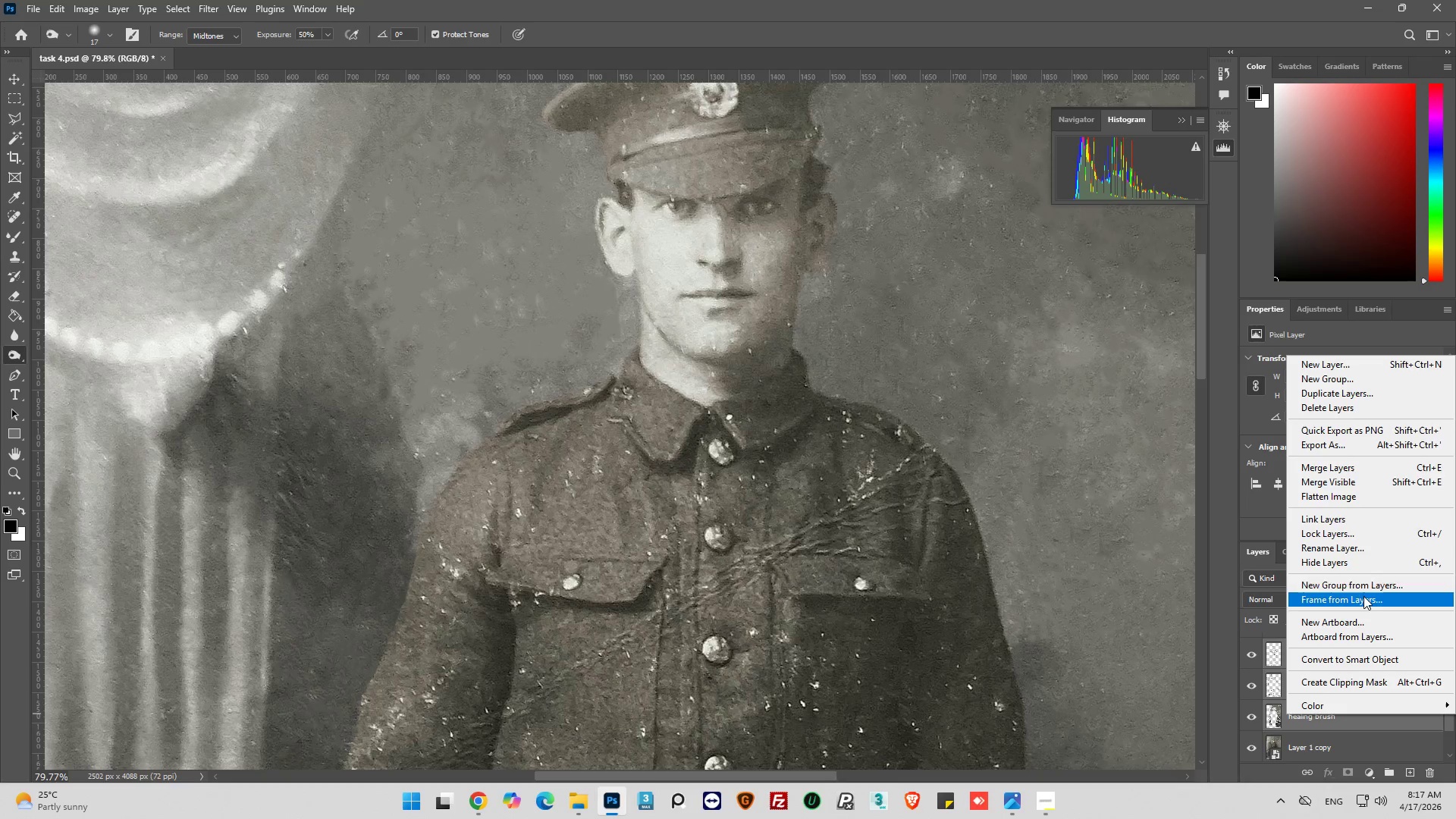 
left_click([1365, 587])
 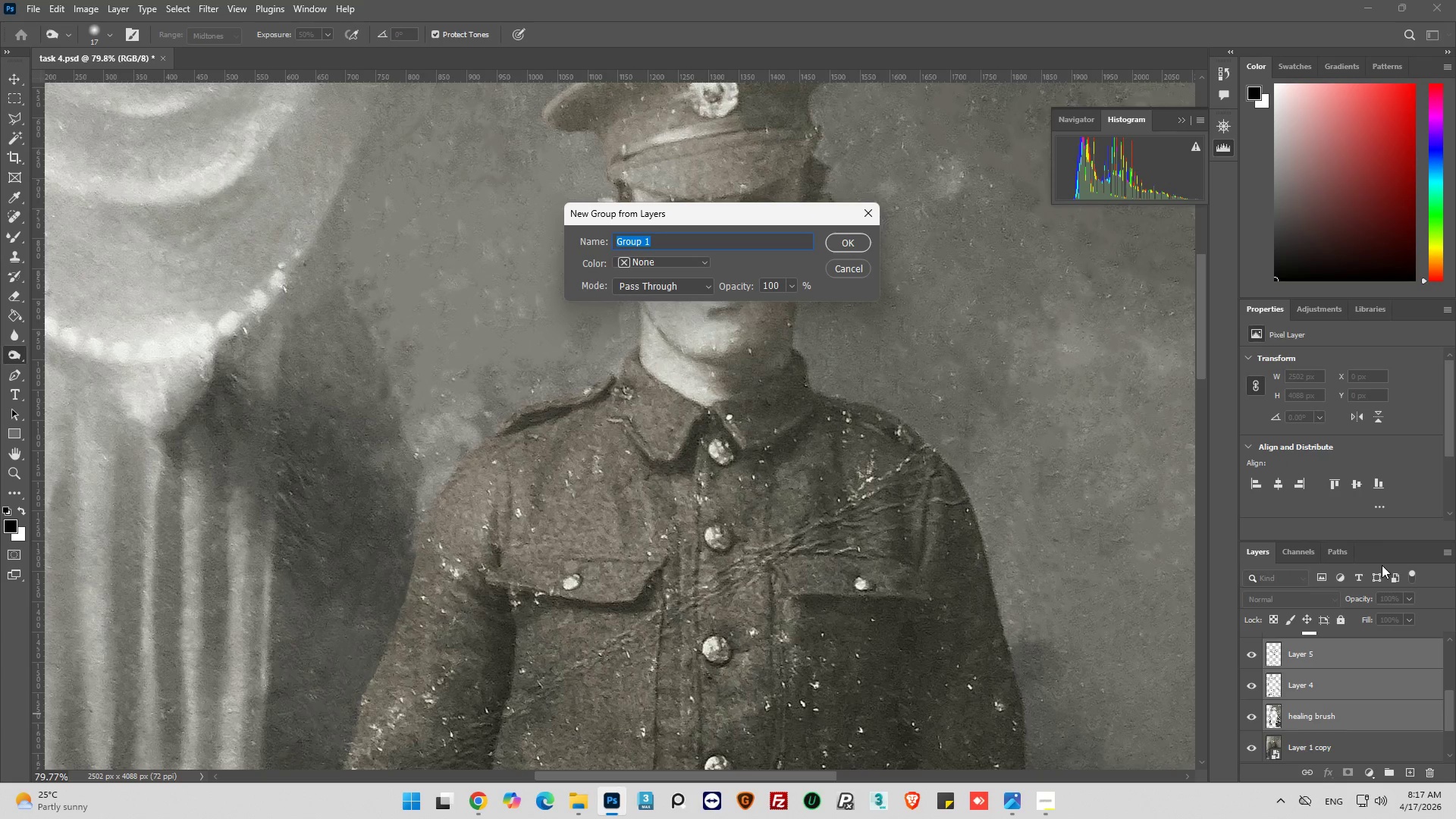 
type(Healing)
 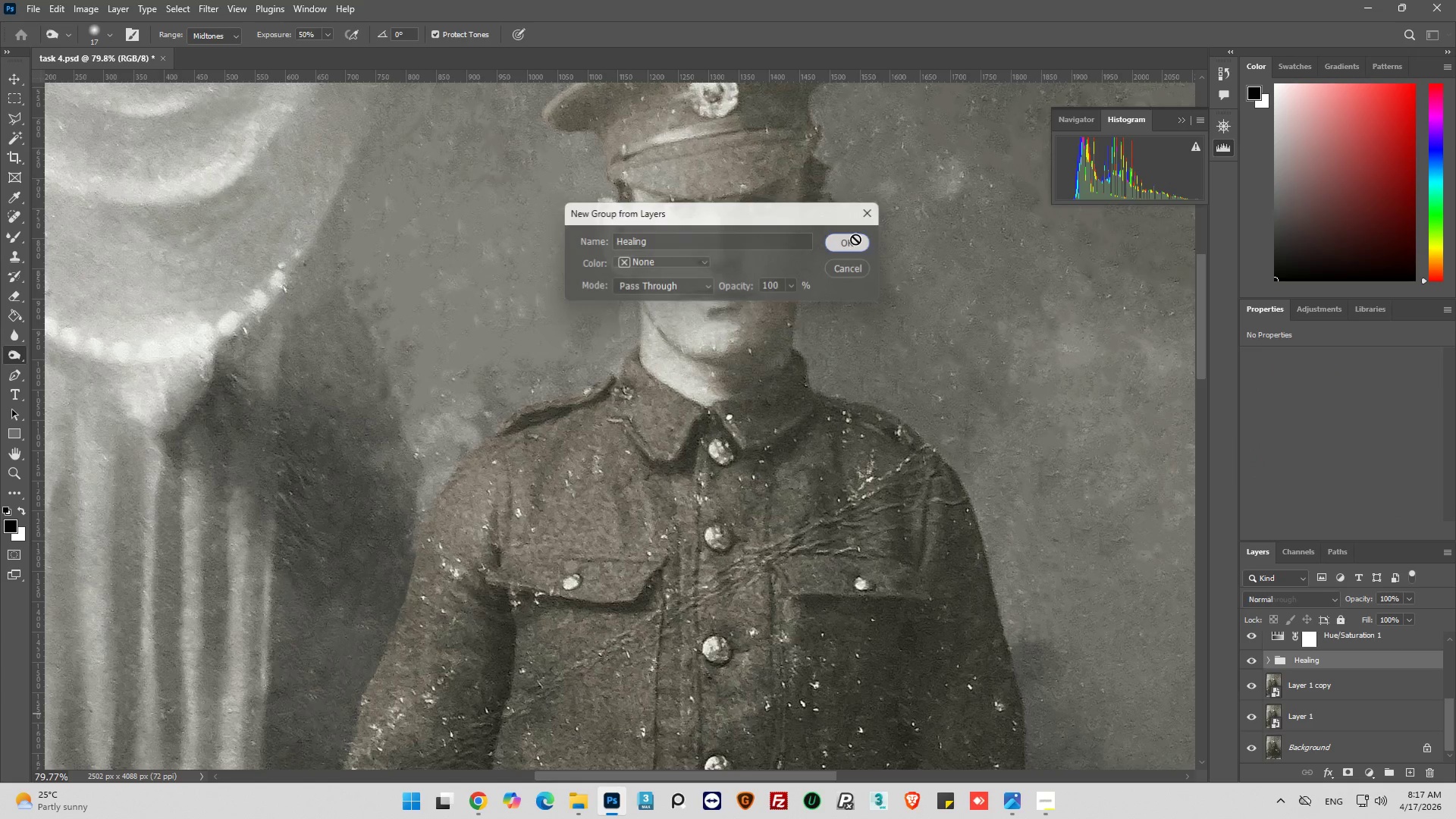 
scroll: coordinate [1305, 675], scroll_direction: up, amount: 6.0
 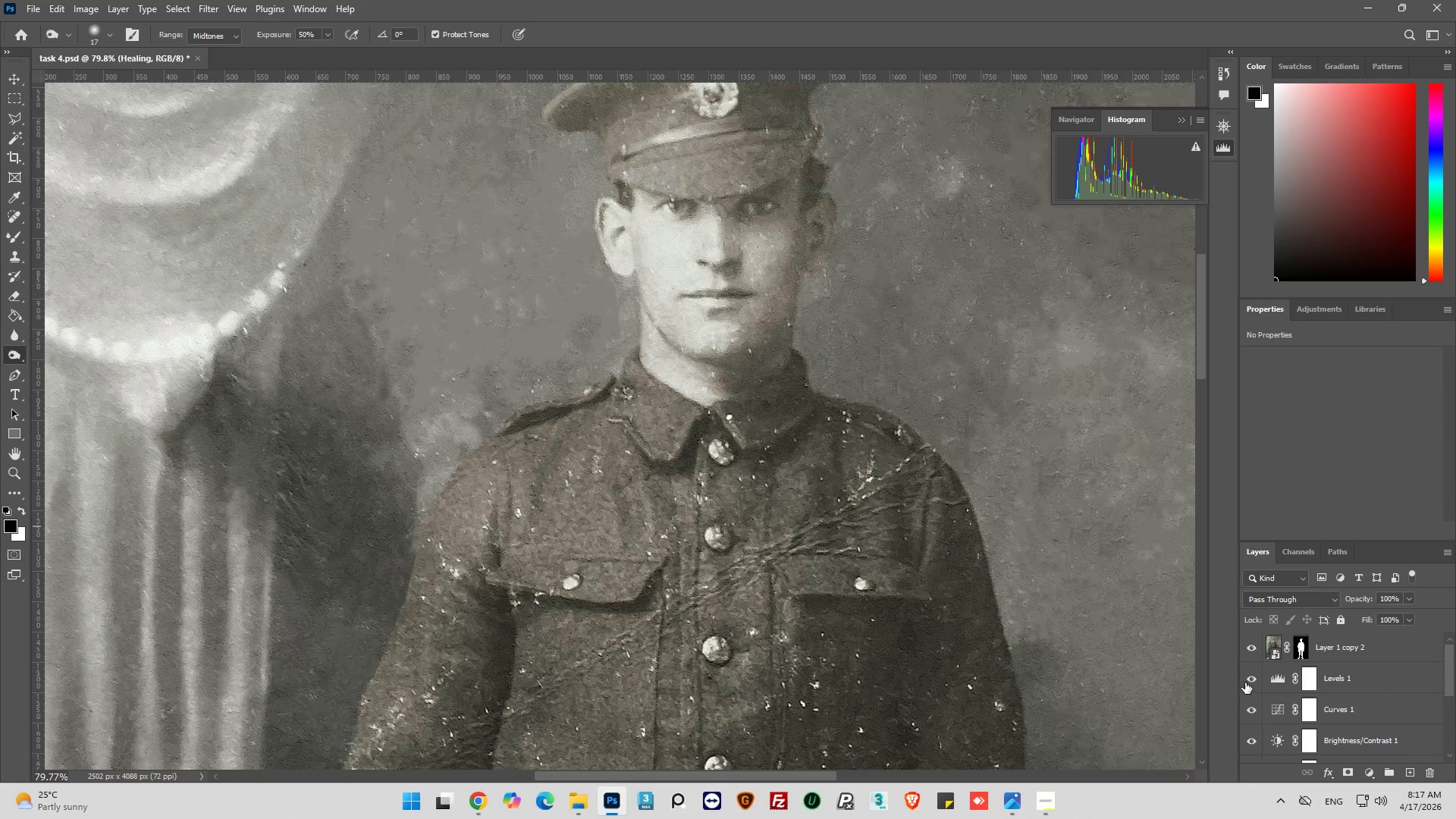 
left_click([1246, 682])
 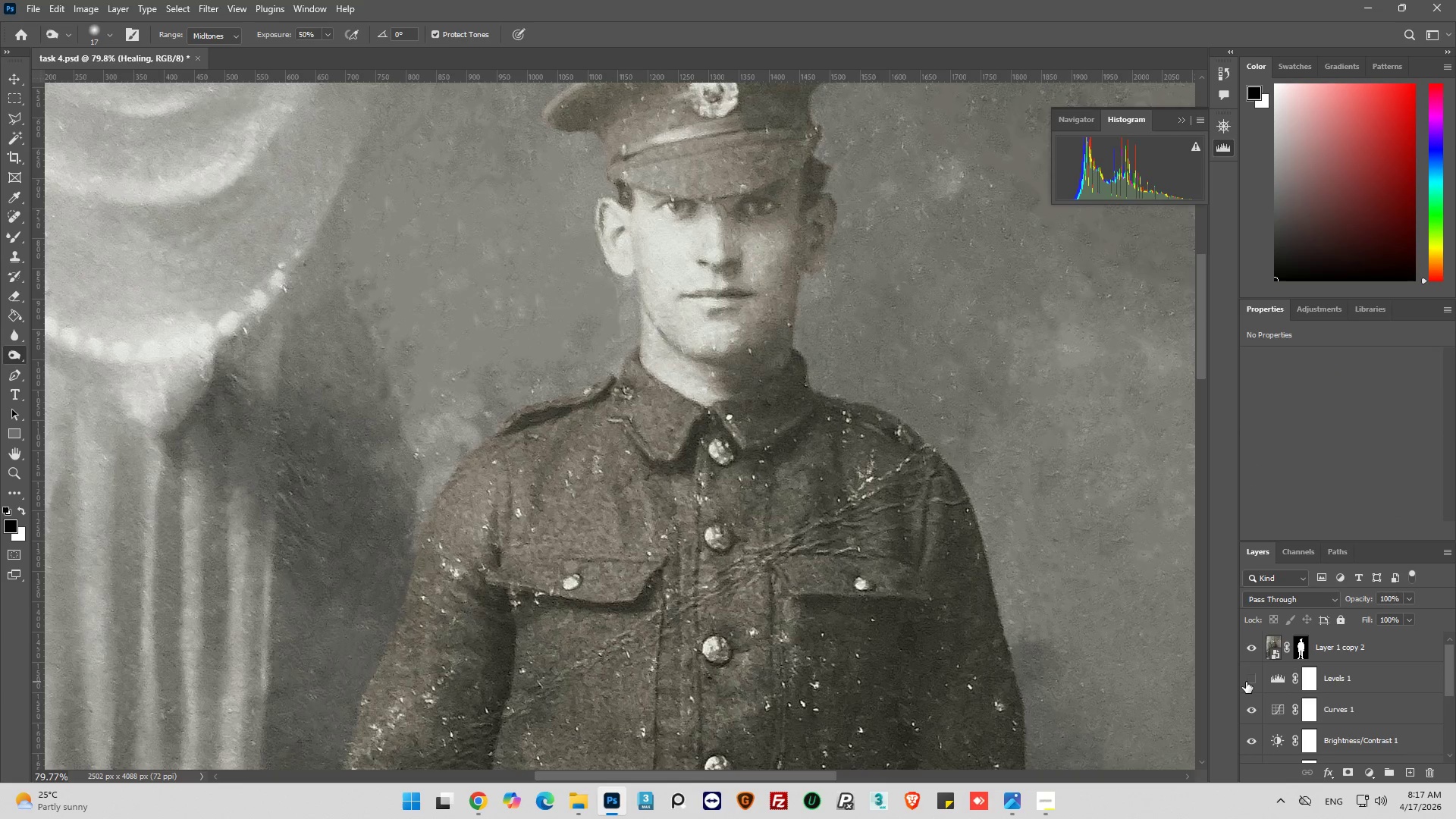 
left_click([1246, 682])
 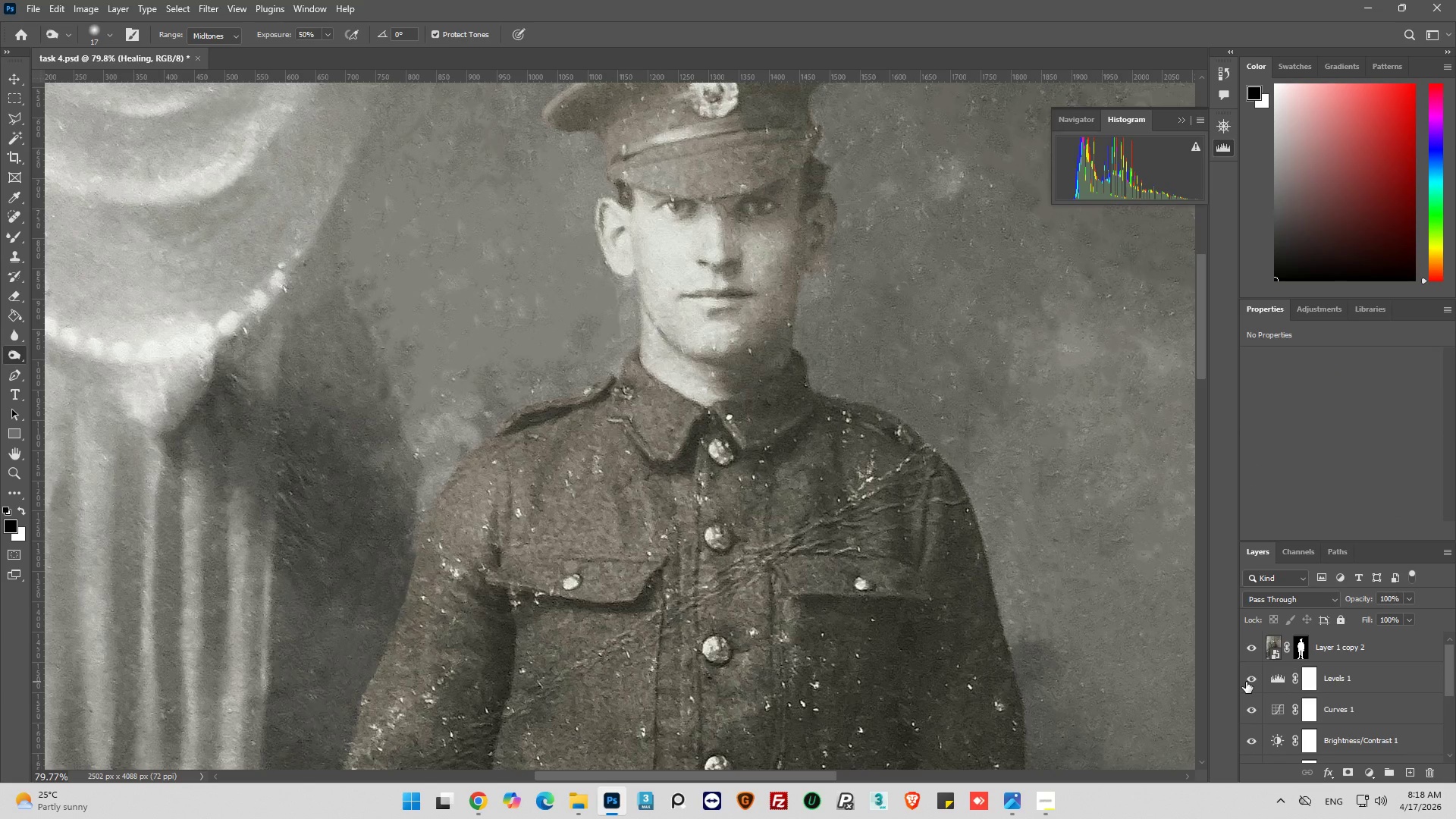 
left_click([1246, 682])
 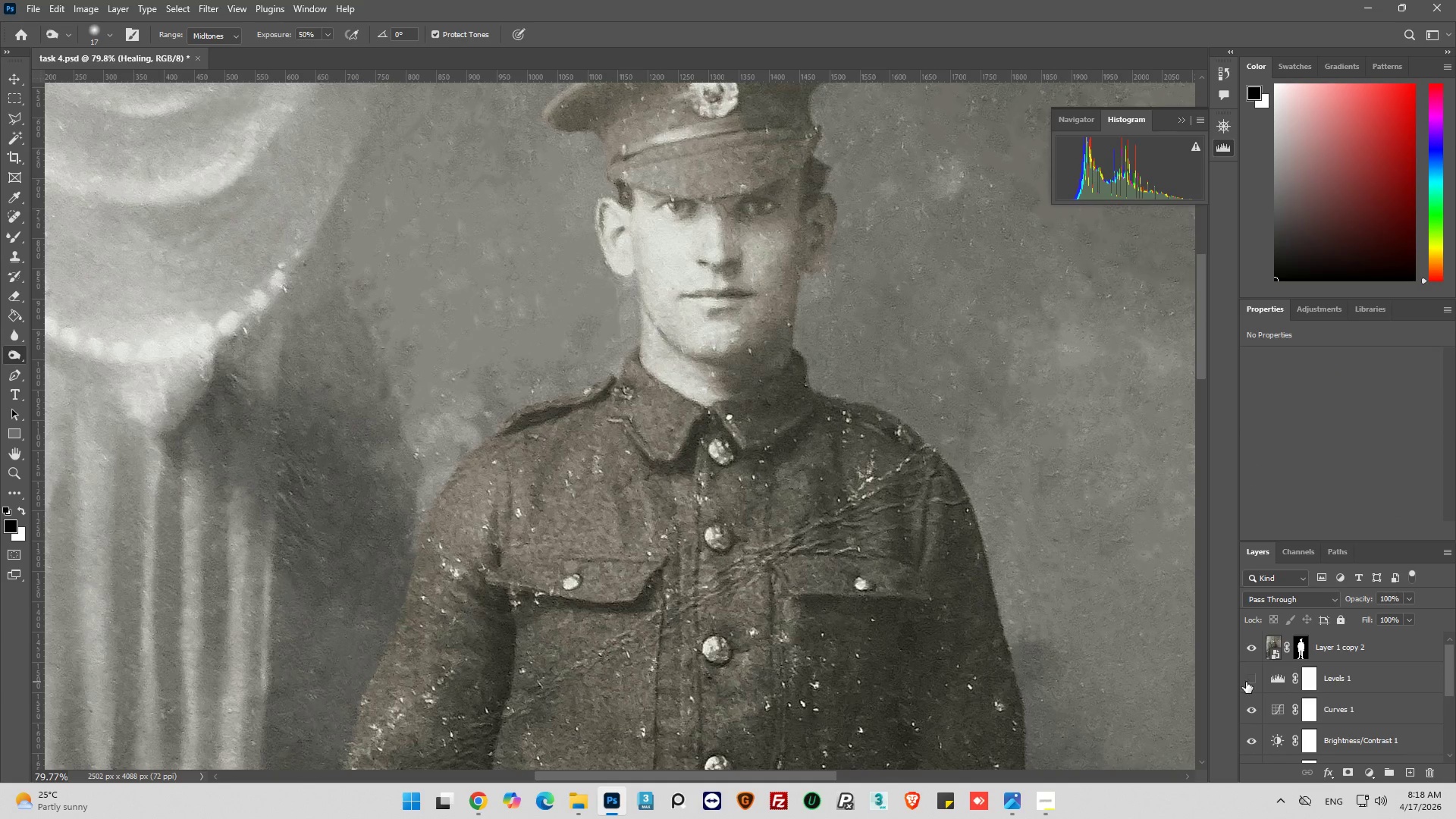 
left_click([1246, 682])
 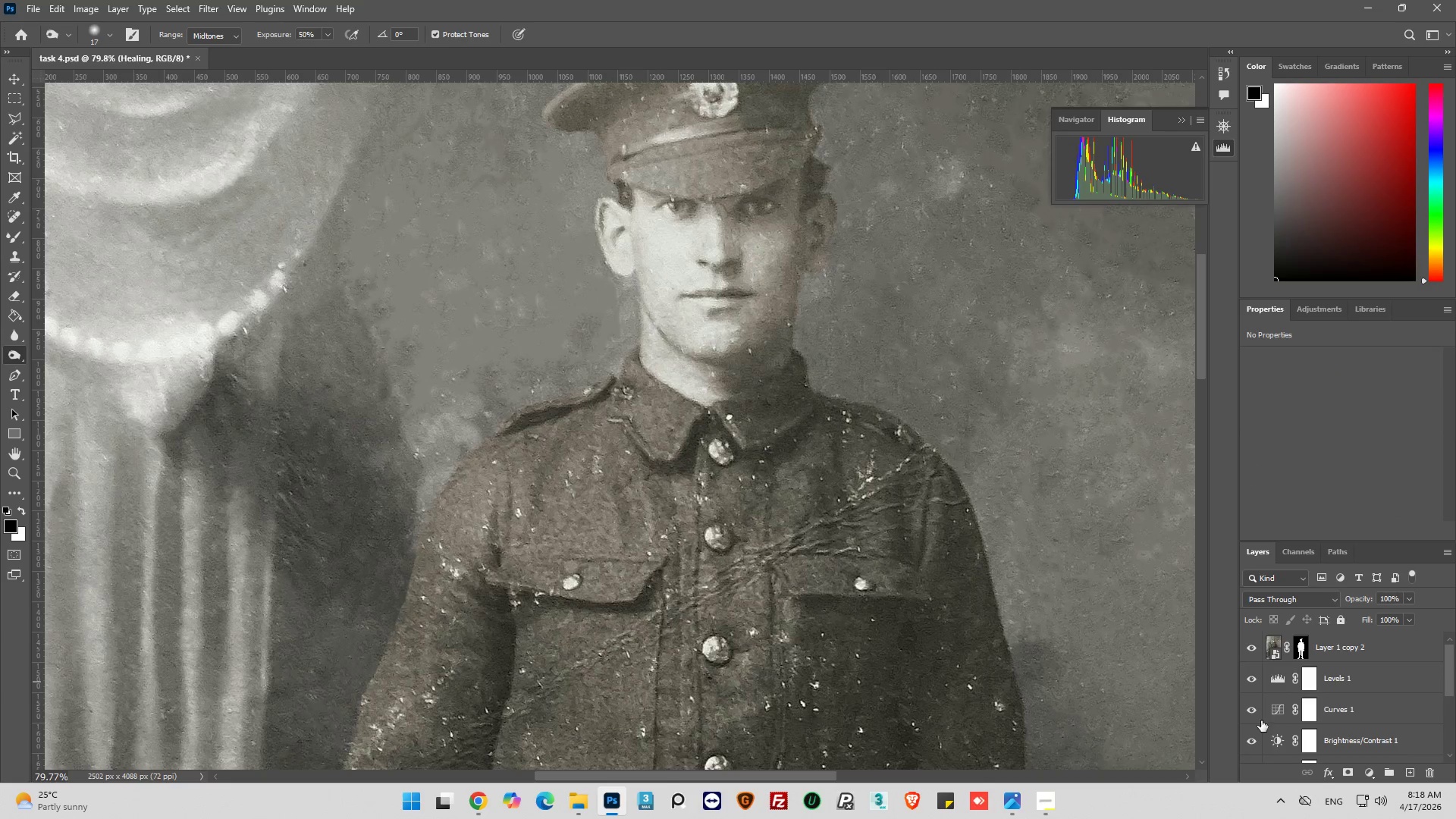 
left_click([1255, 715])
 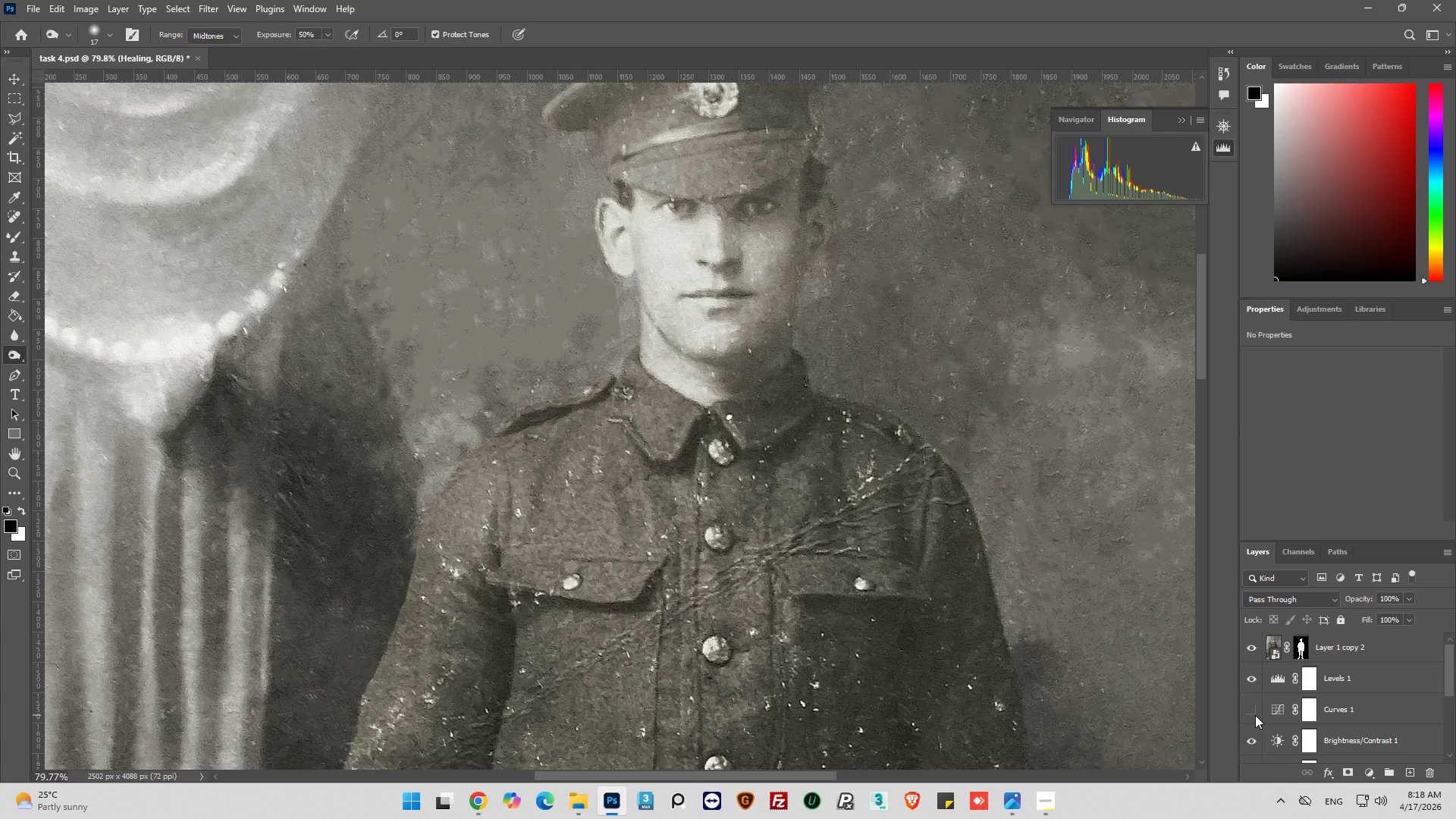 
left_click([1255, 715])
 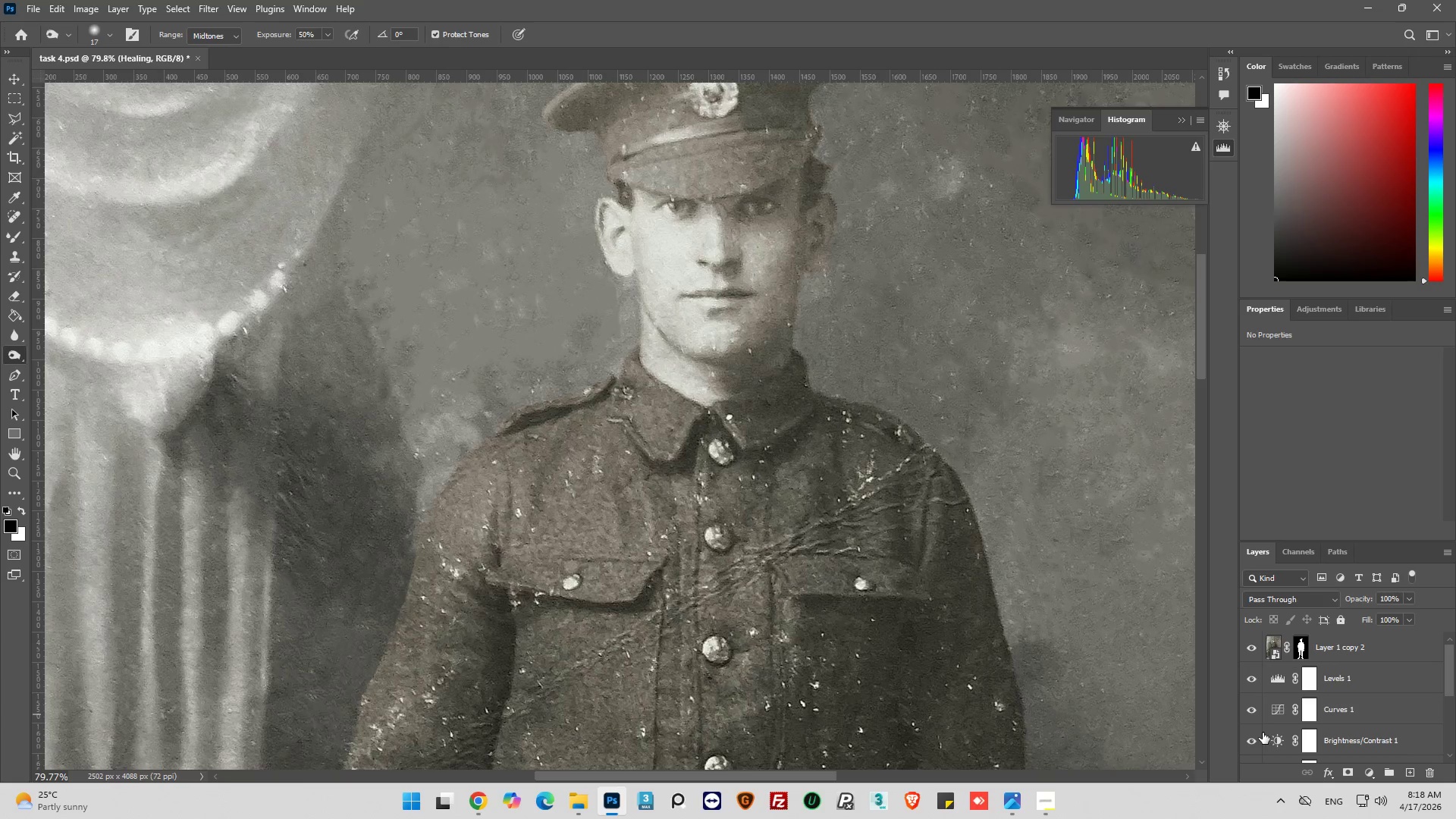 
scroll: coordinate [1284, 720], scroll_direction: down, amount: 2.0
 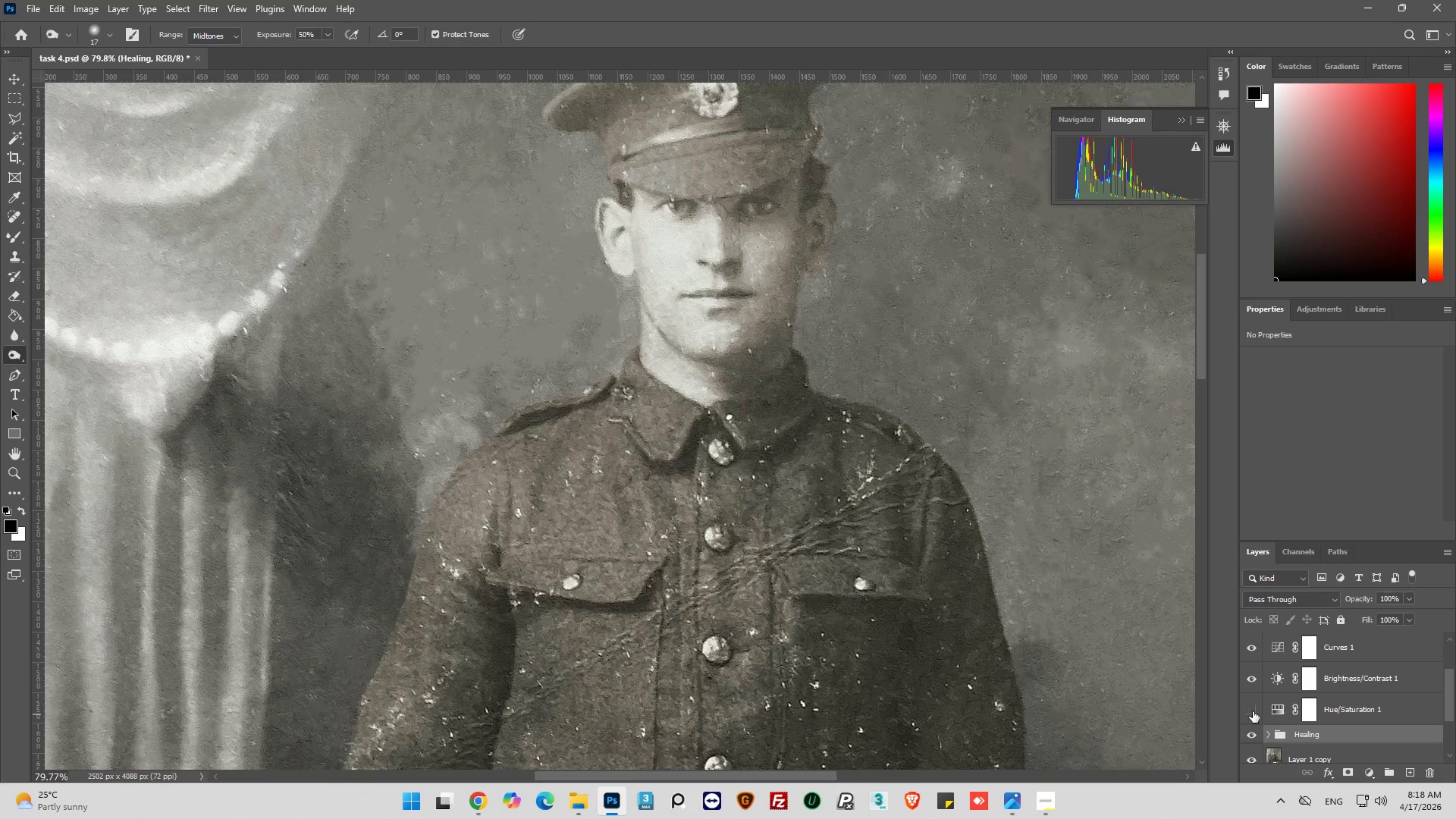 
left_click([1253, 711])
 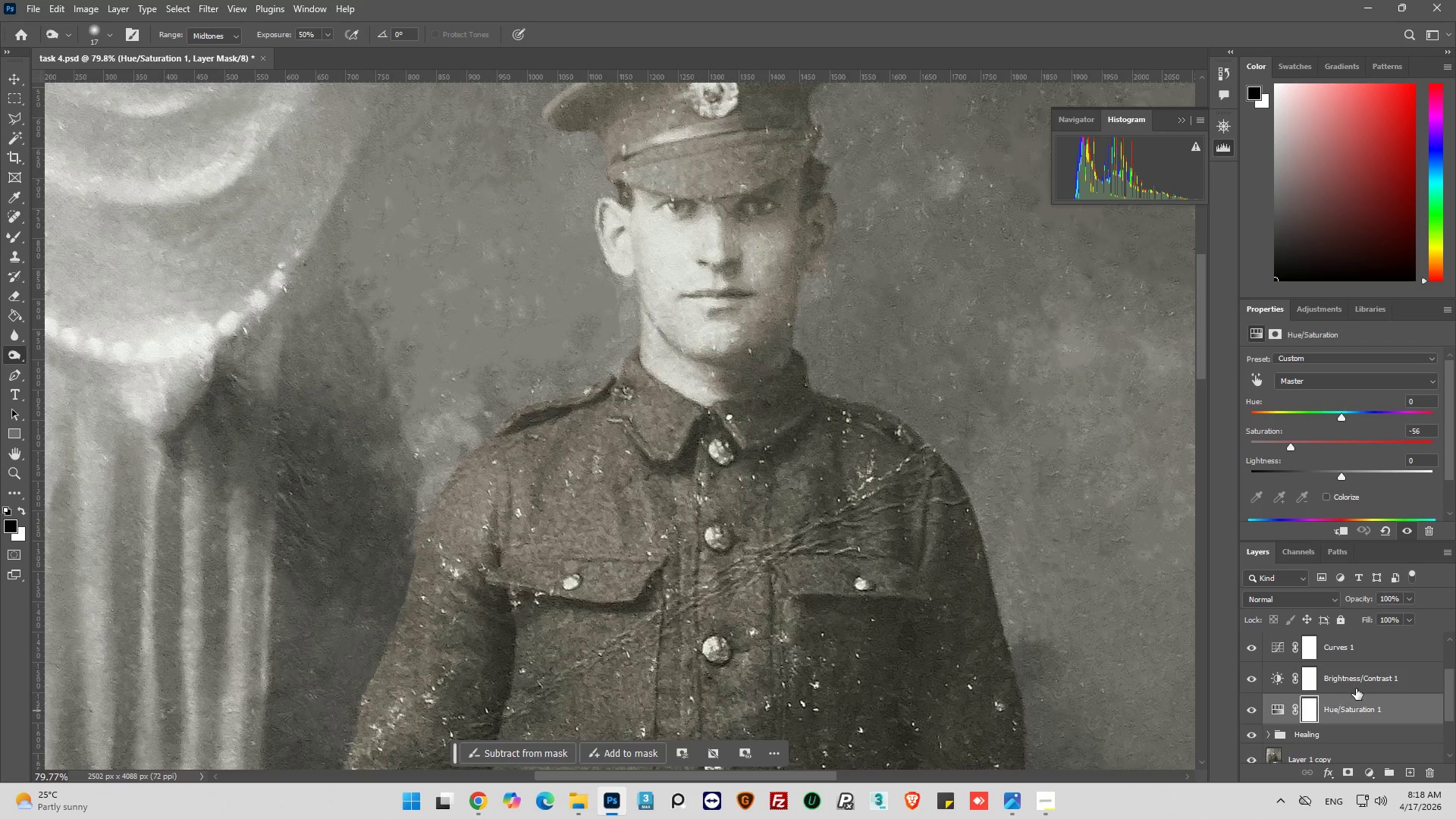 
hold_key(key=ControlLeft, duration=0.55)
left_click([1370, 673])
 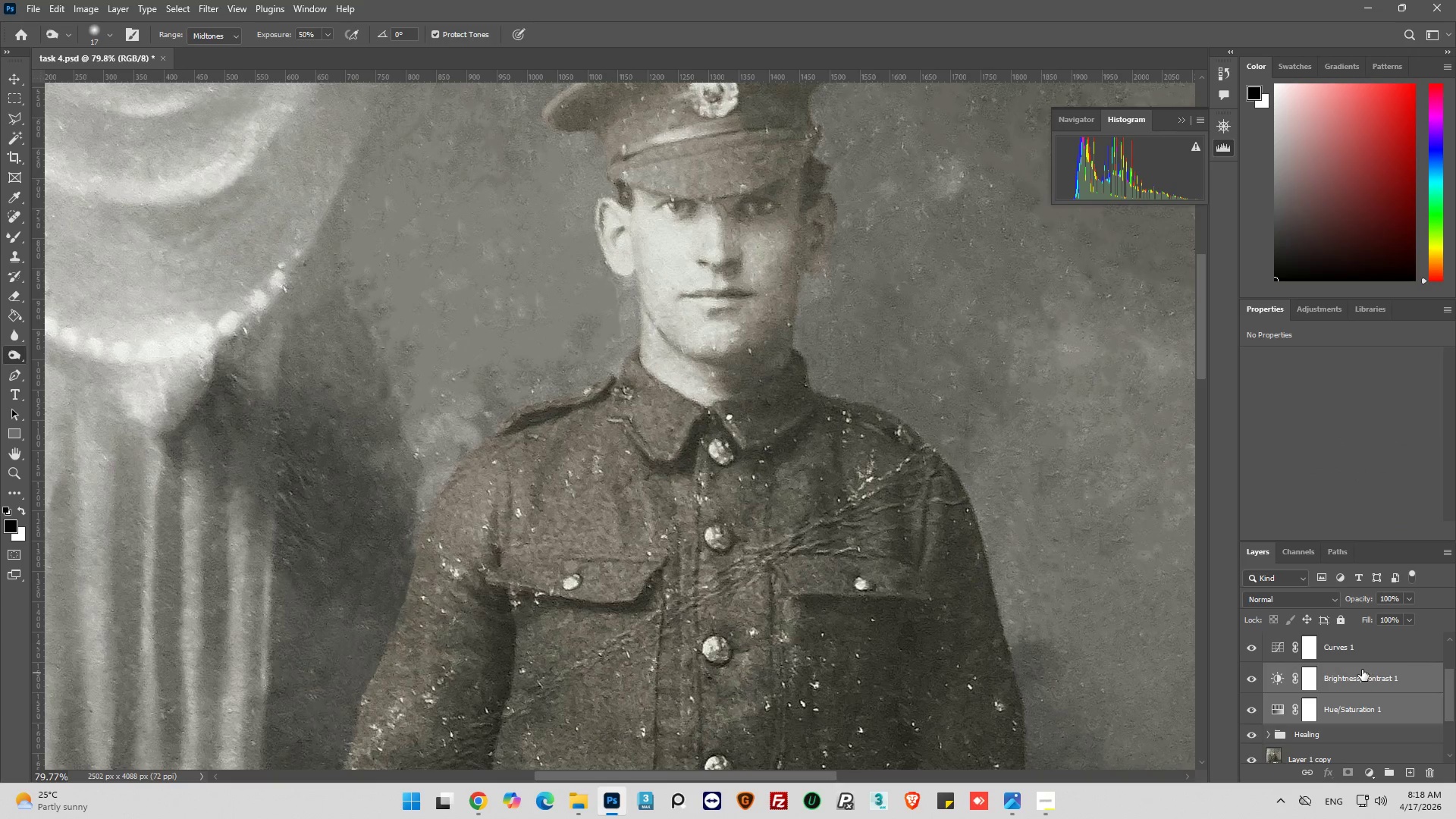 
hold_key(key=ControlLeft, duration=1.11)
 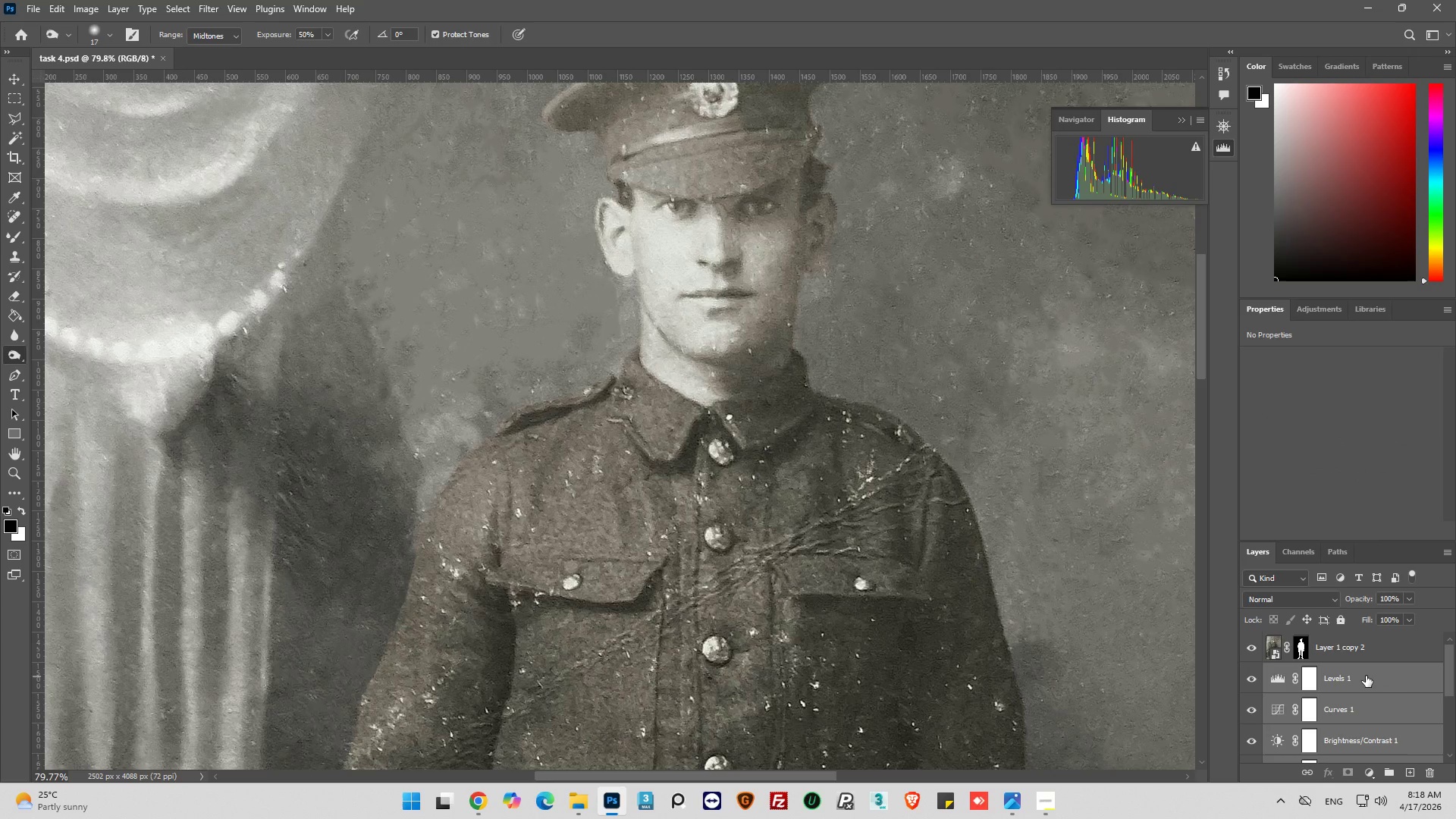 
scroll: coordinate [1362, 670], scroll_direction: up, amount: 2.0
 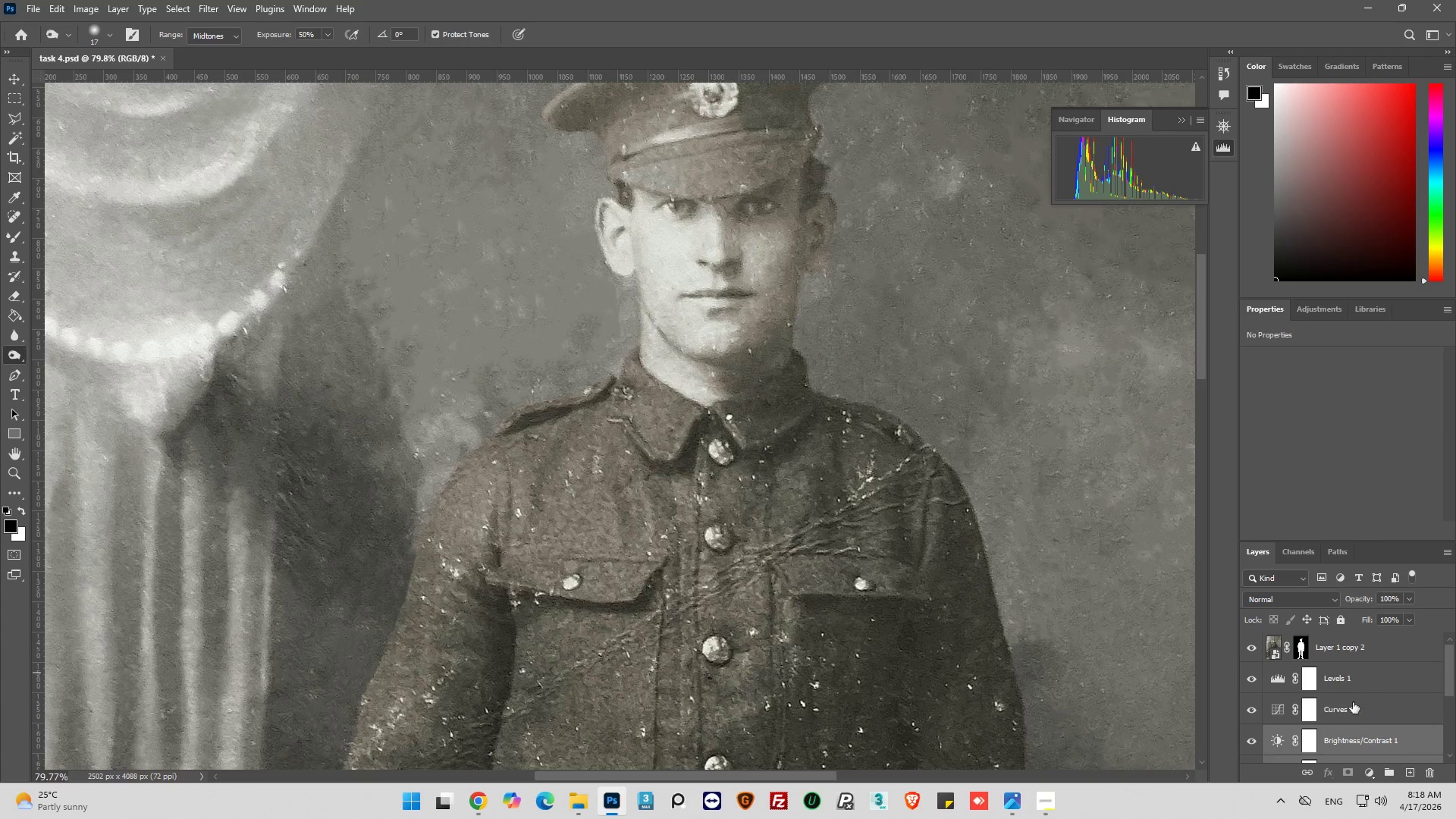 
left_click([1353, 707])
 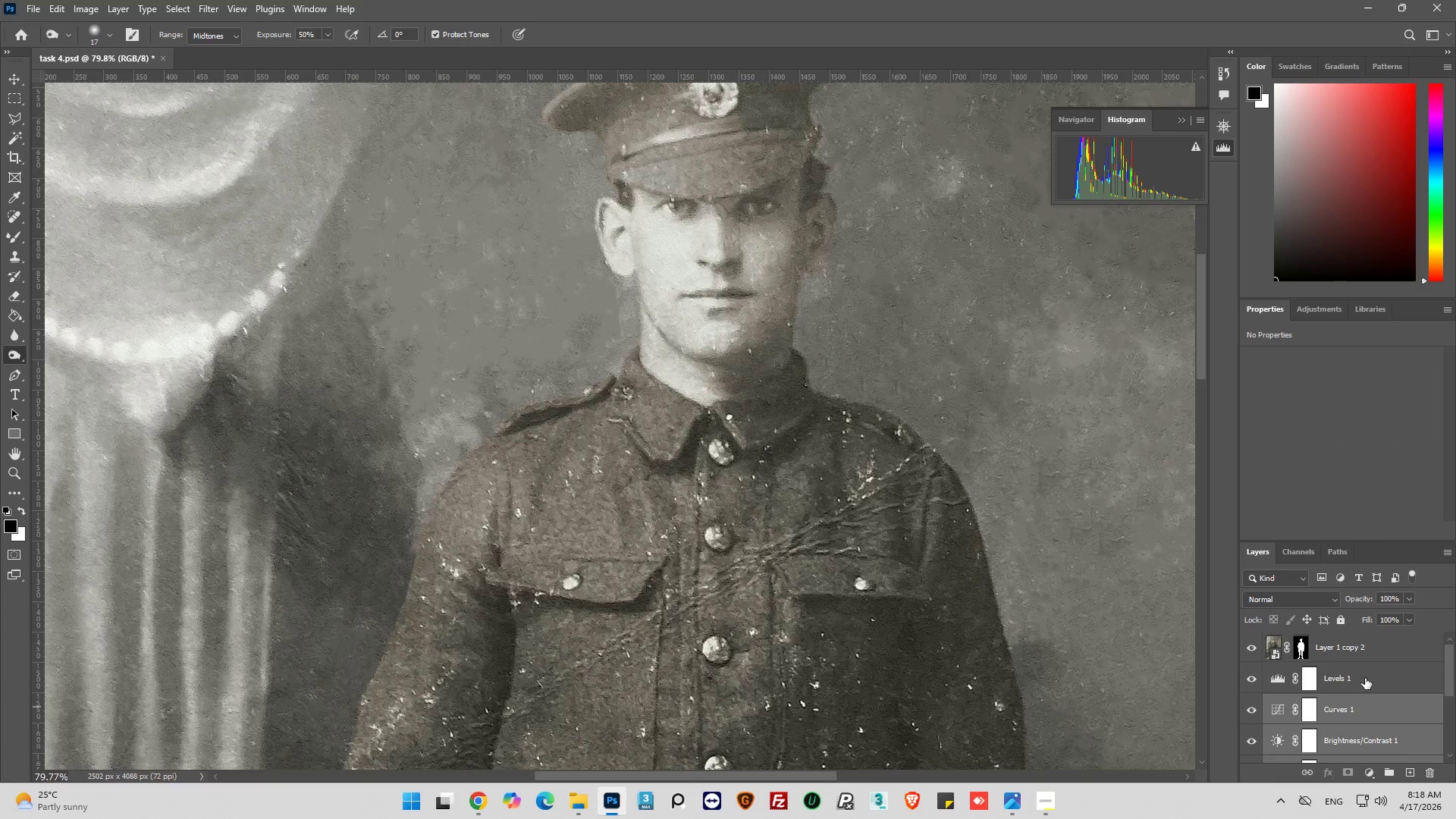 
left_click([1366, 676])
 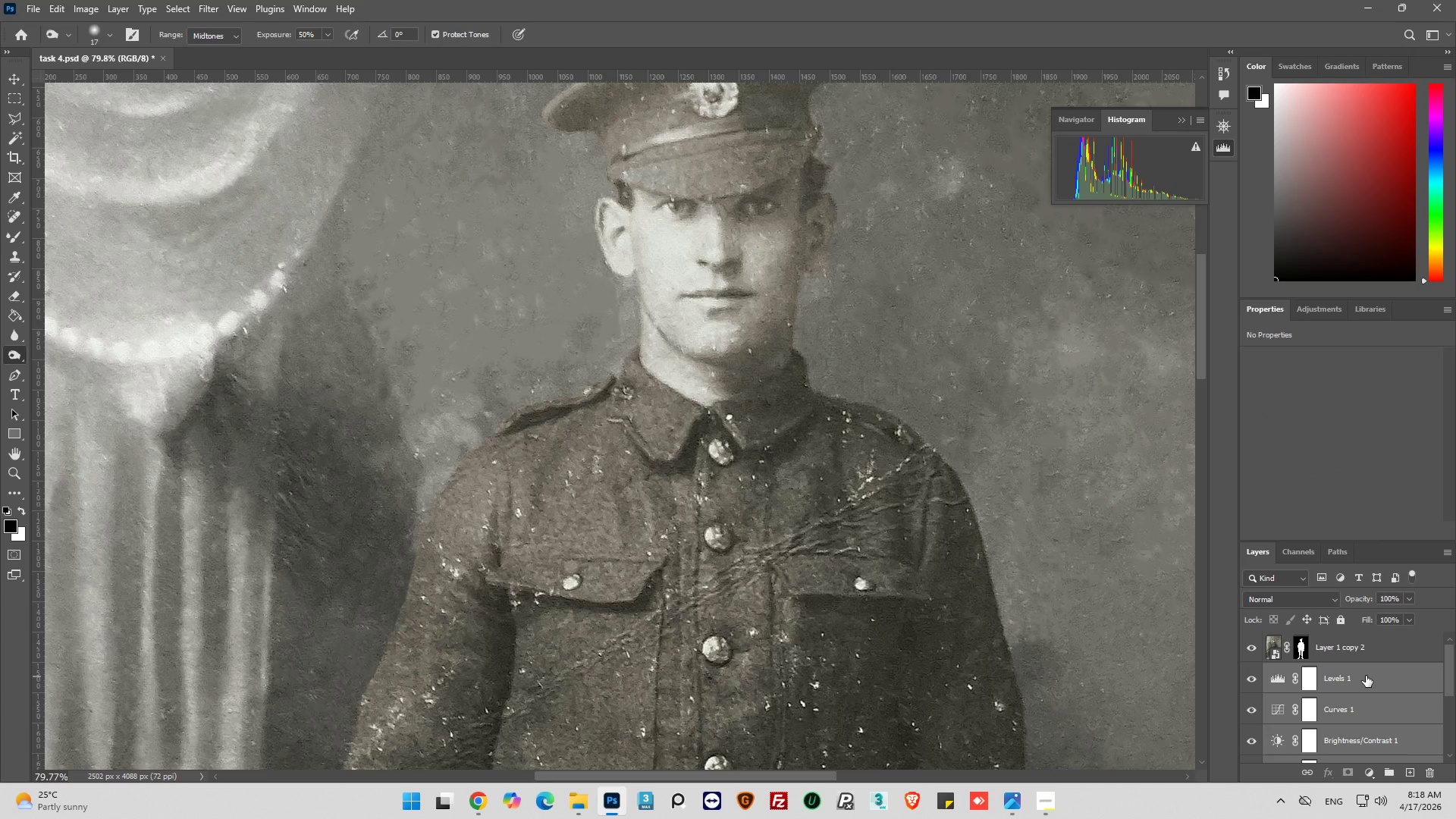 
scroll: coordinate [1366, 676], scroll_direction: up, amount: 3.0
 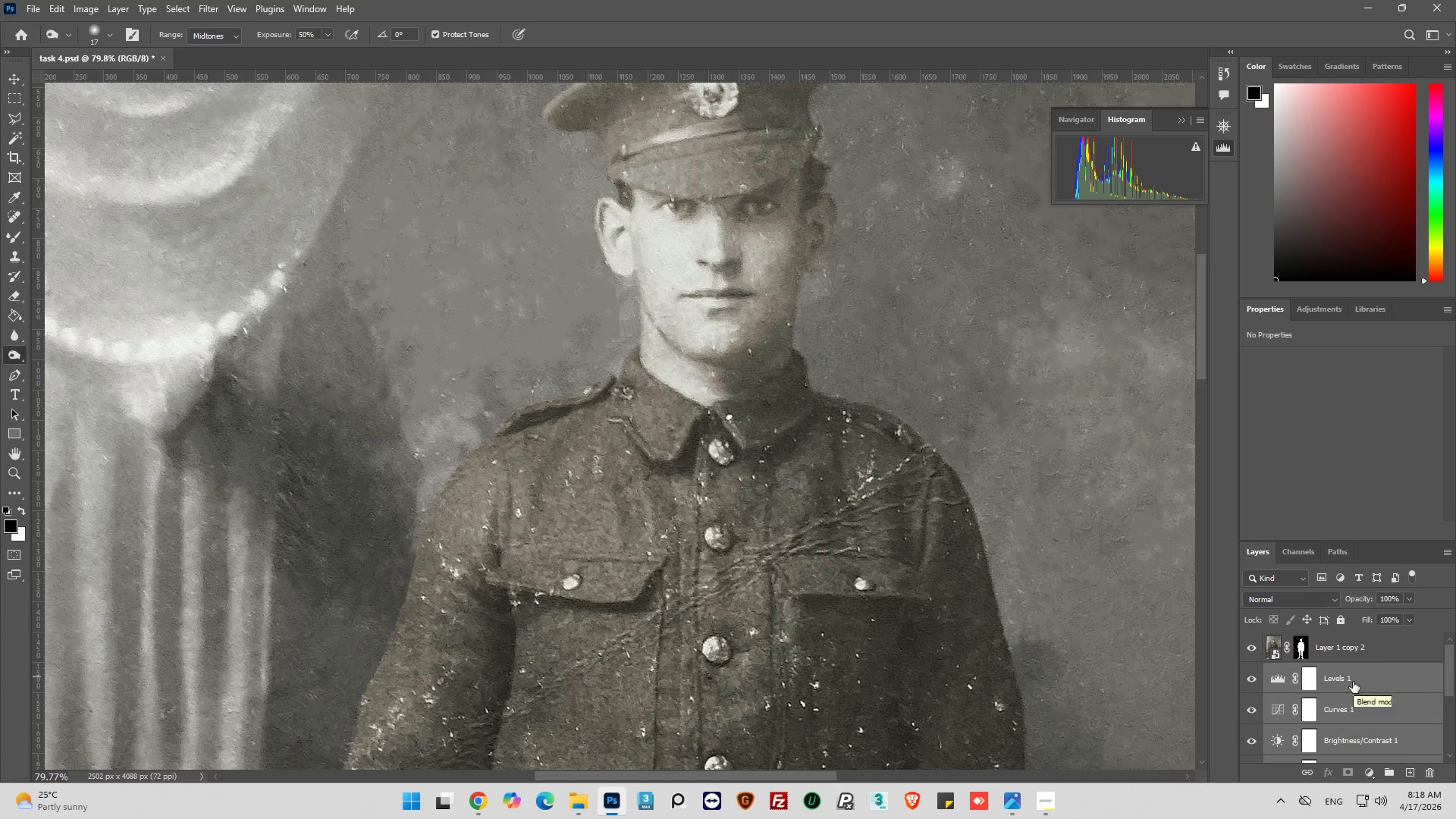 
right_click([1353, 682])
 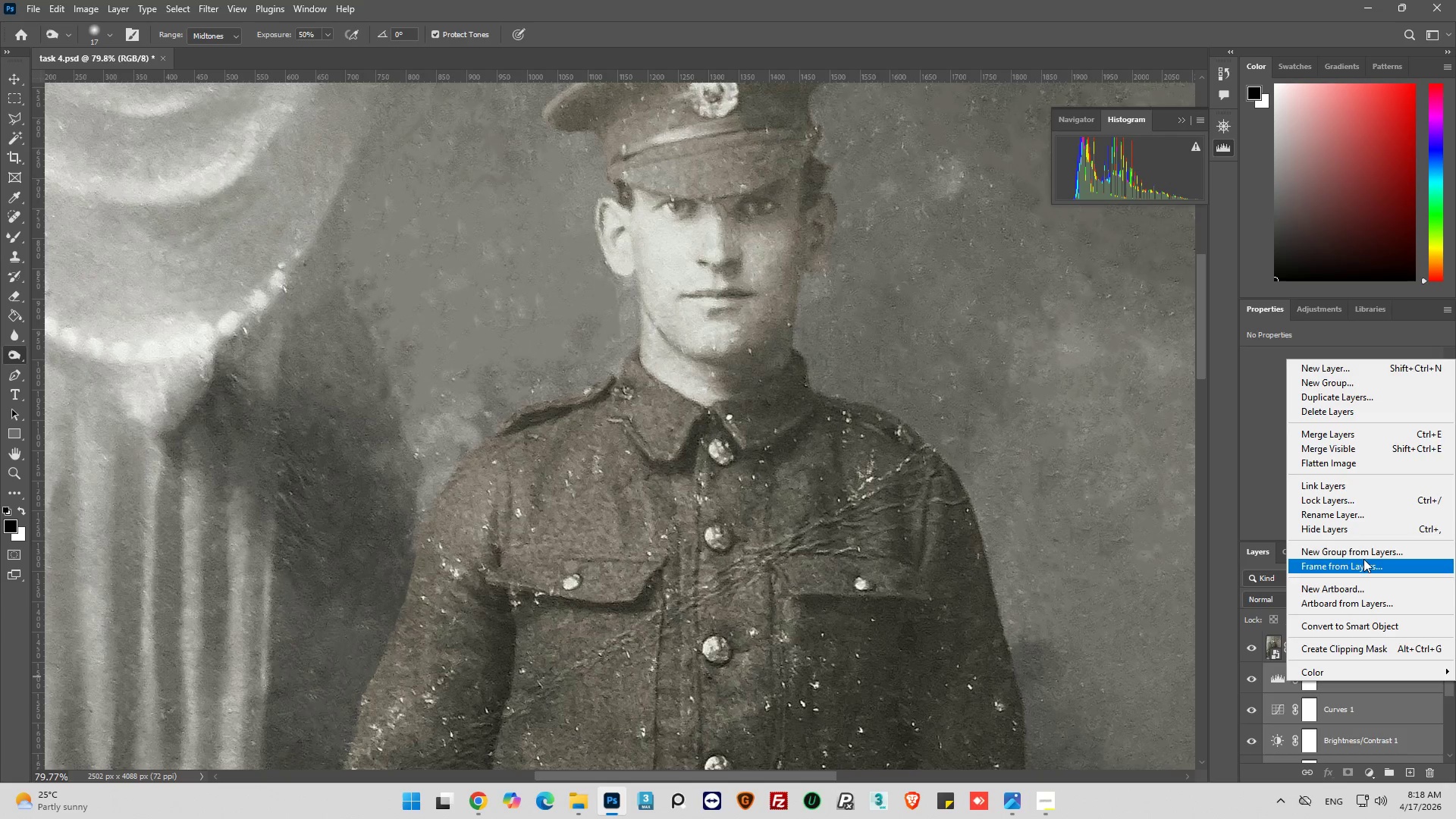 
left_click([1370, 550])
 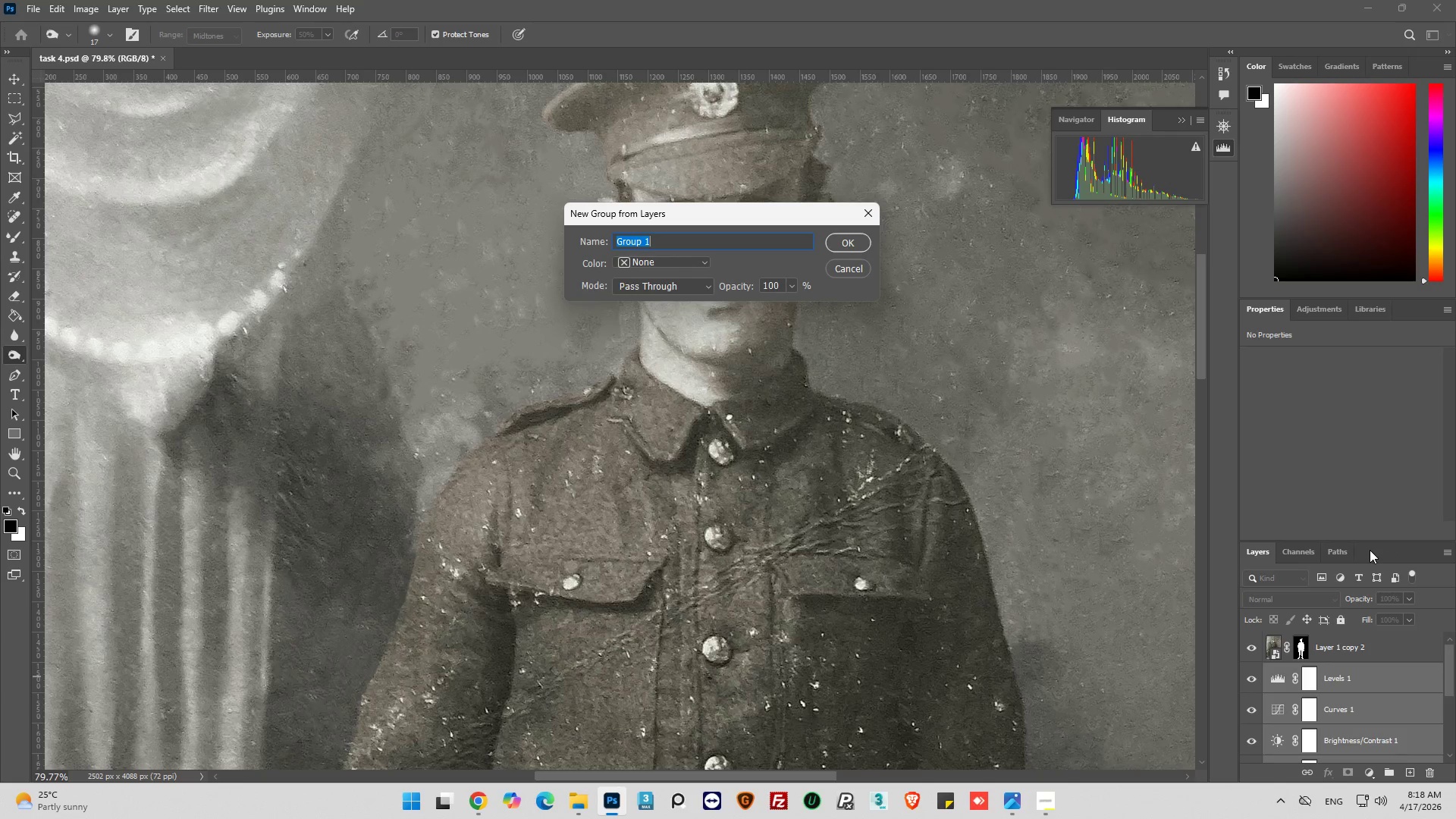 
wait(6.14)
 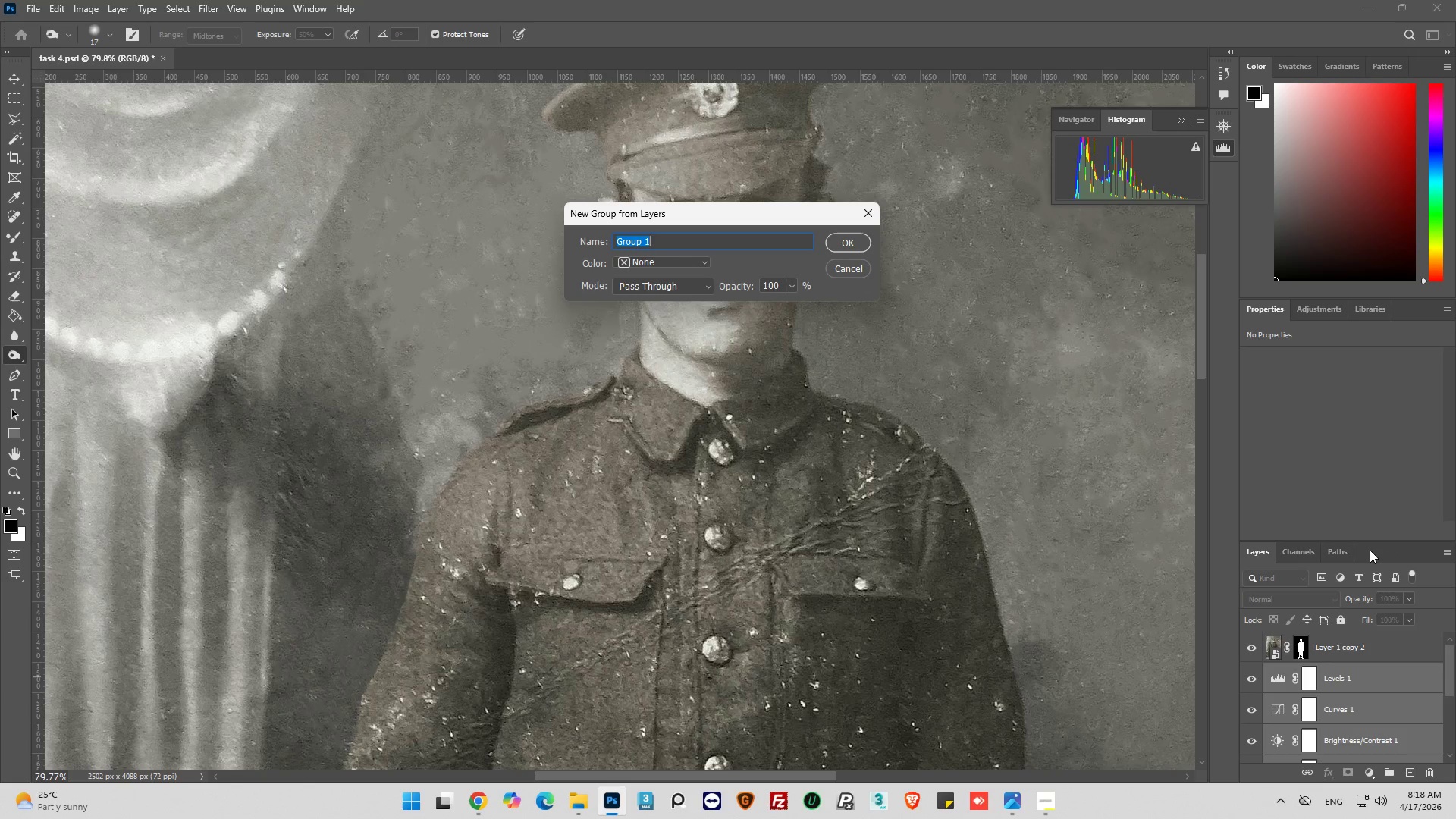 
type(Tonal Adjust)
 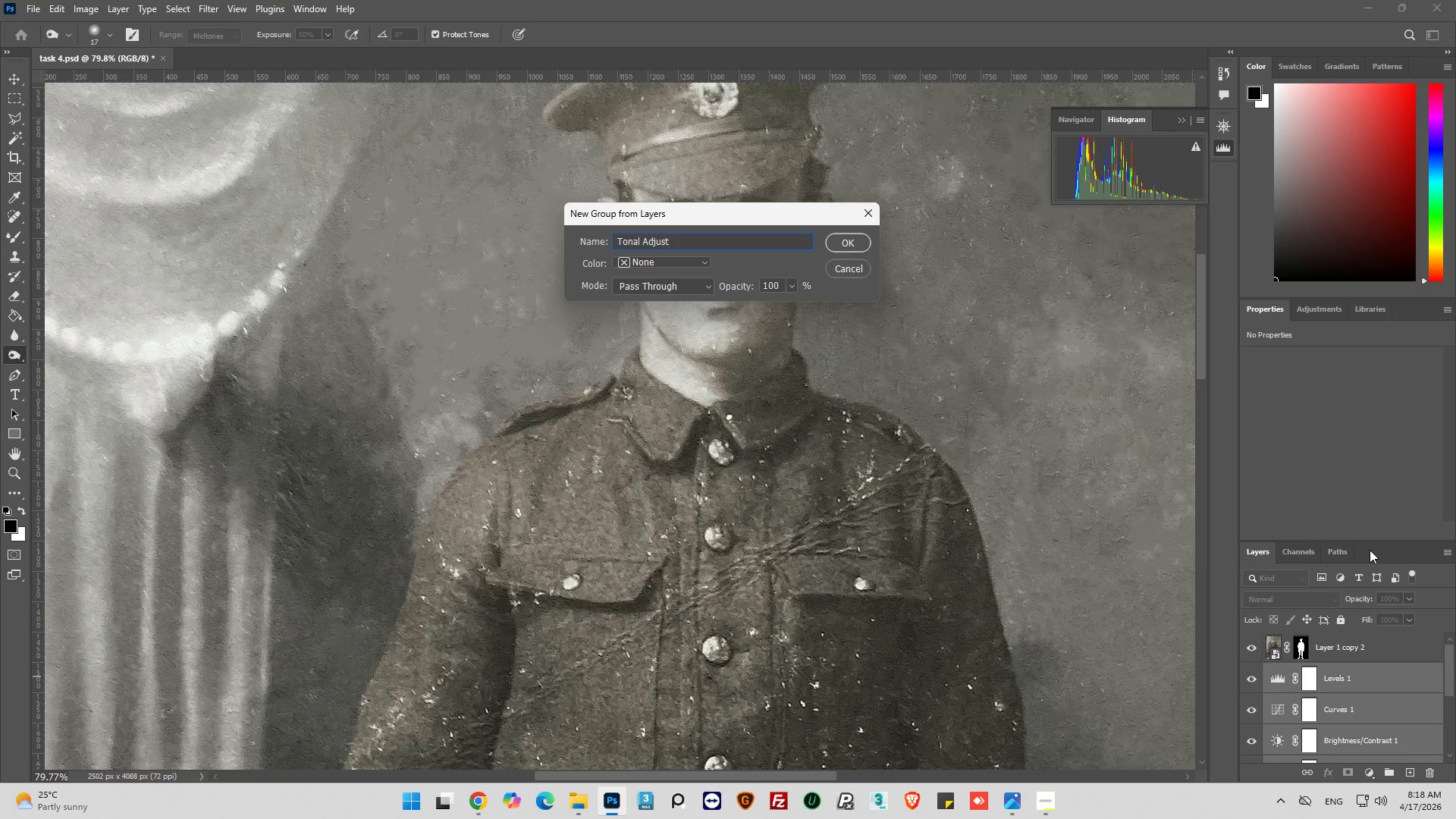 
type(ments)
 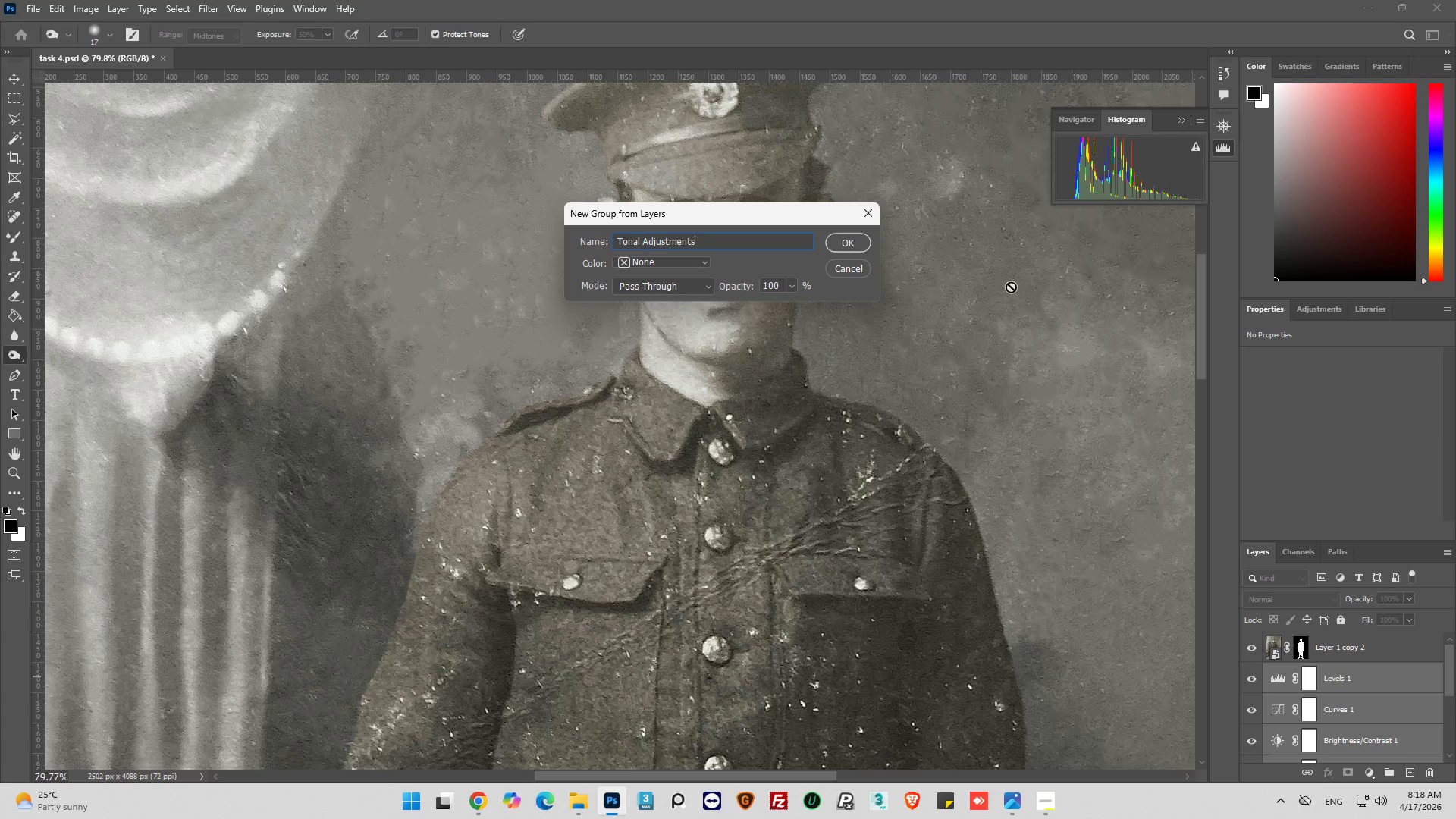 
left_click([849, 237])
 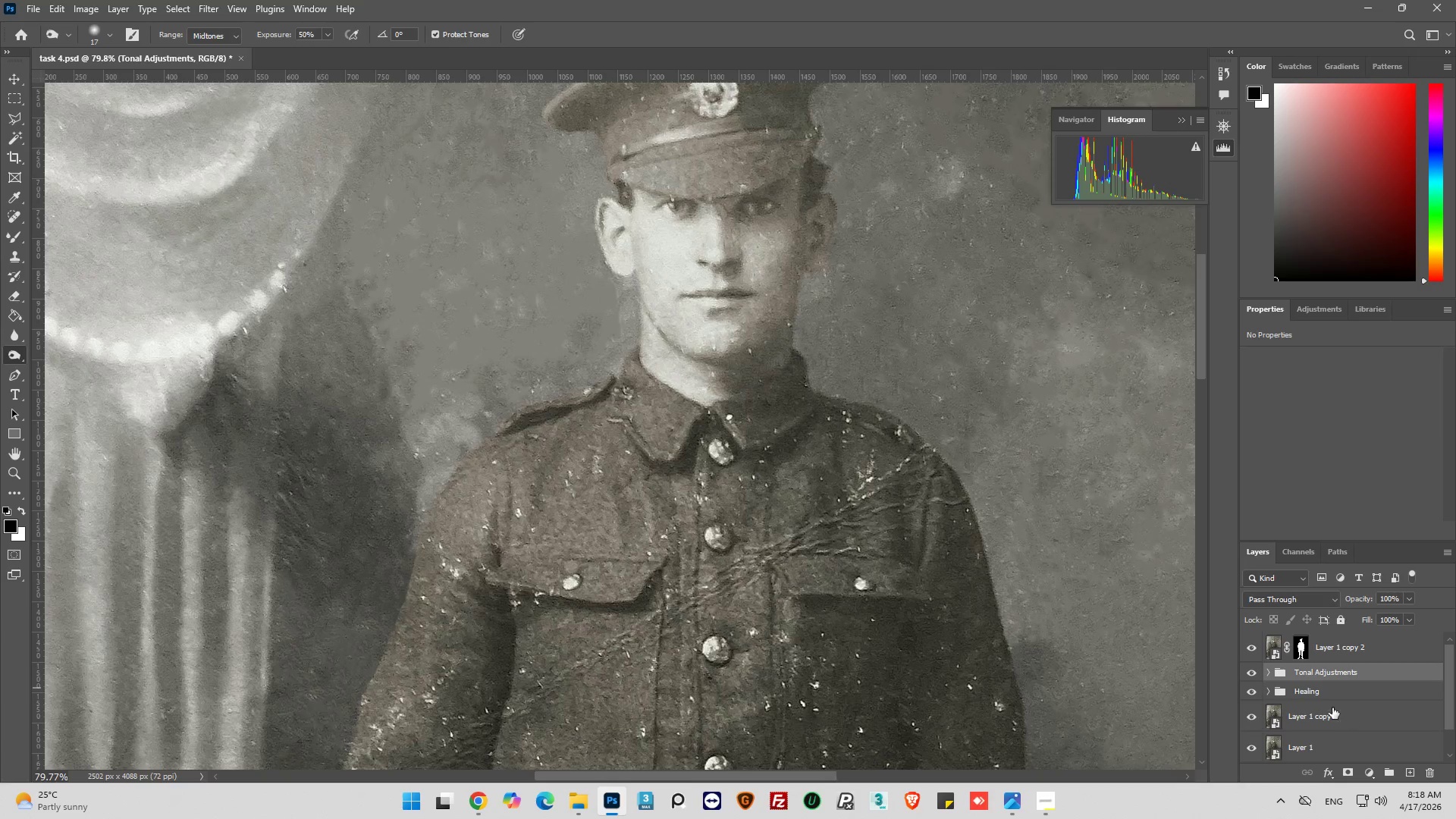 
scroll: coordinate [1317, 694], scroll_direction: up, amount: 2.0
 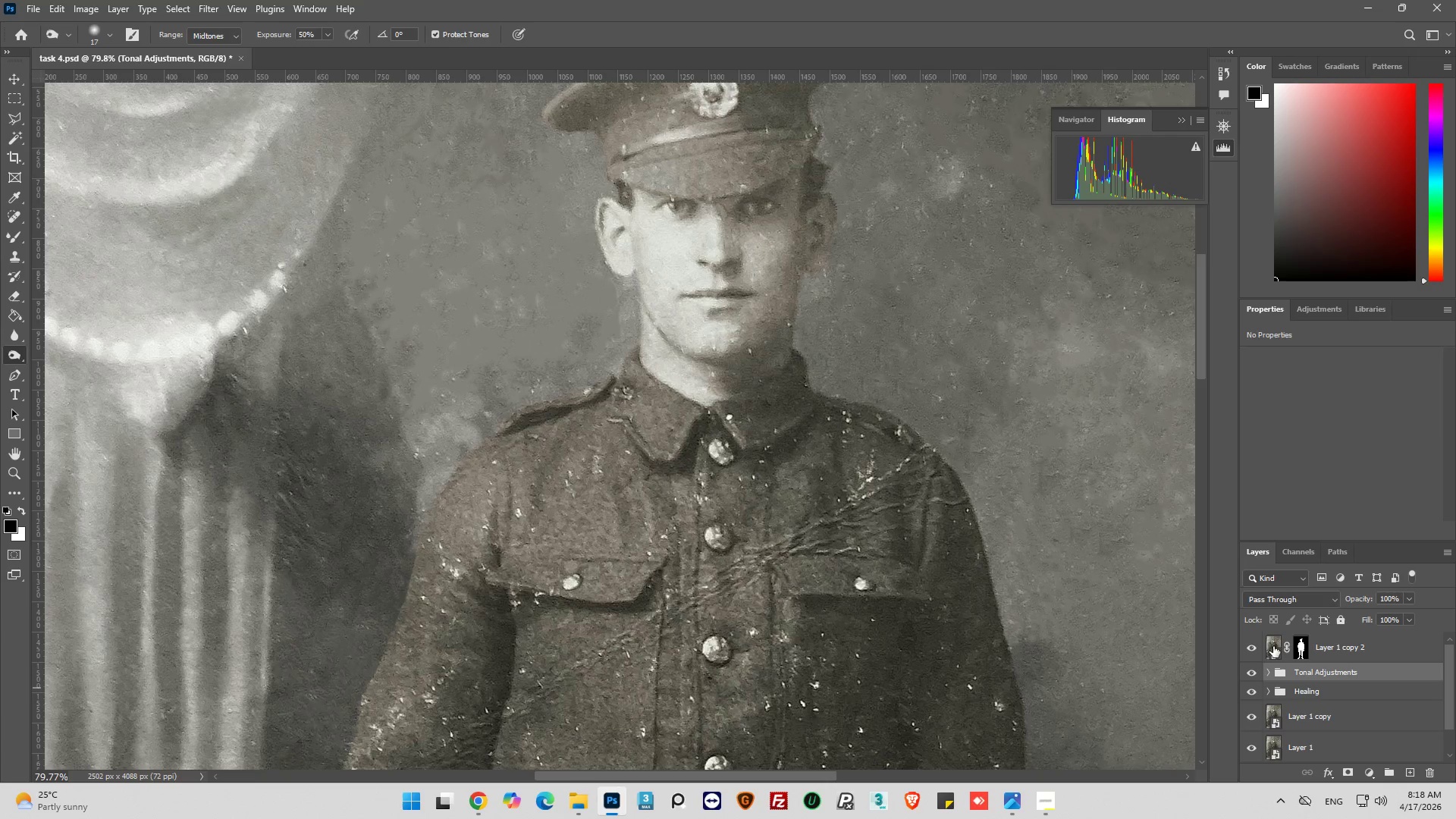 
left_click([1273, 643])
 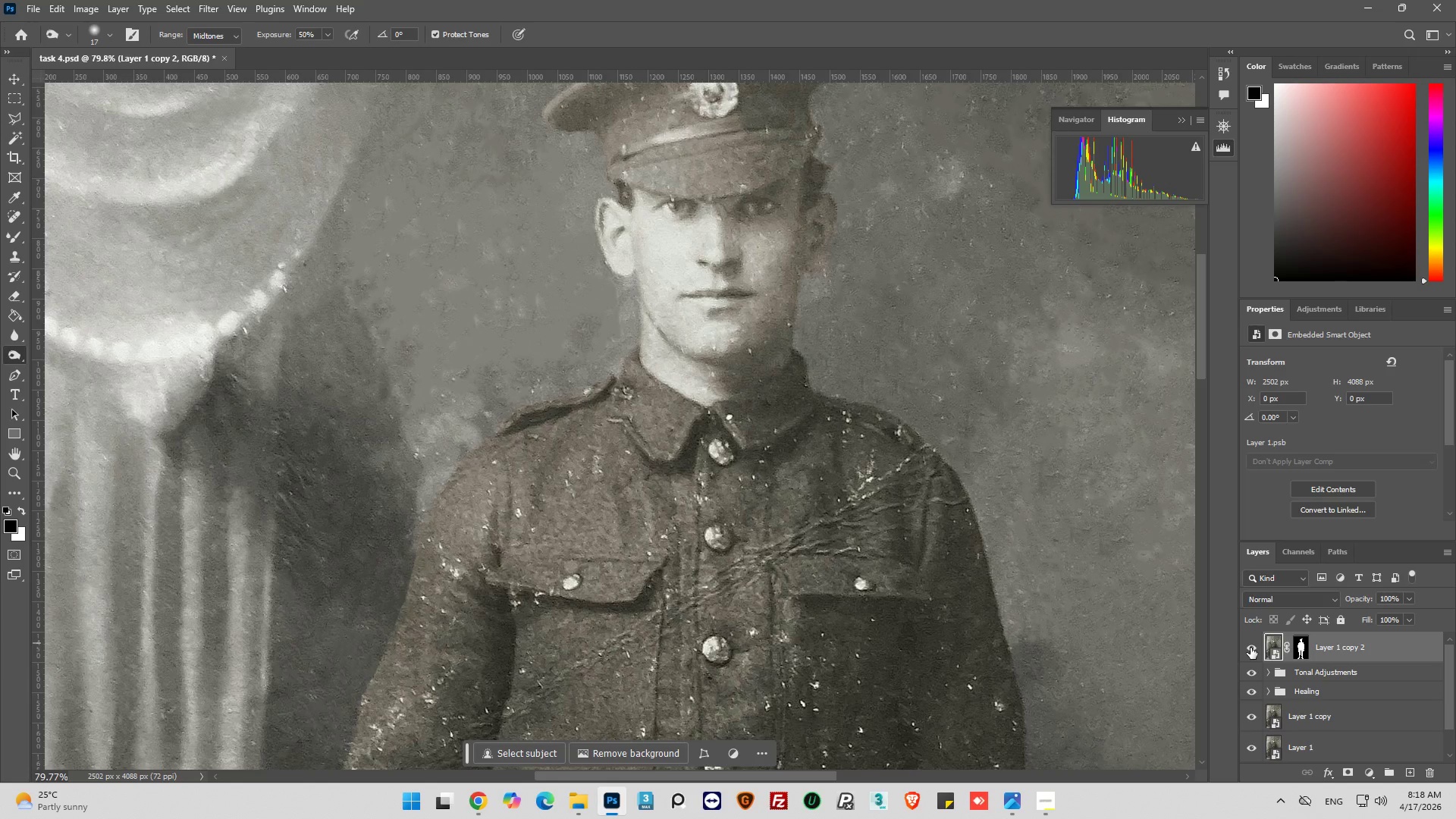 
left_click([1250, 648])
 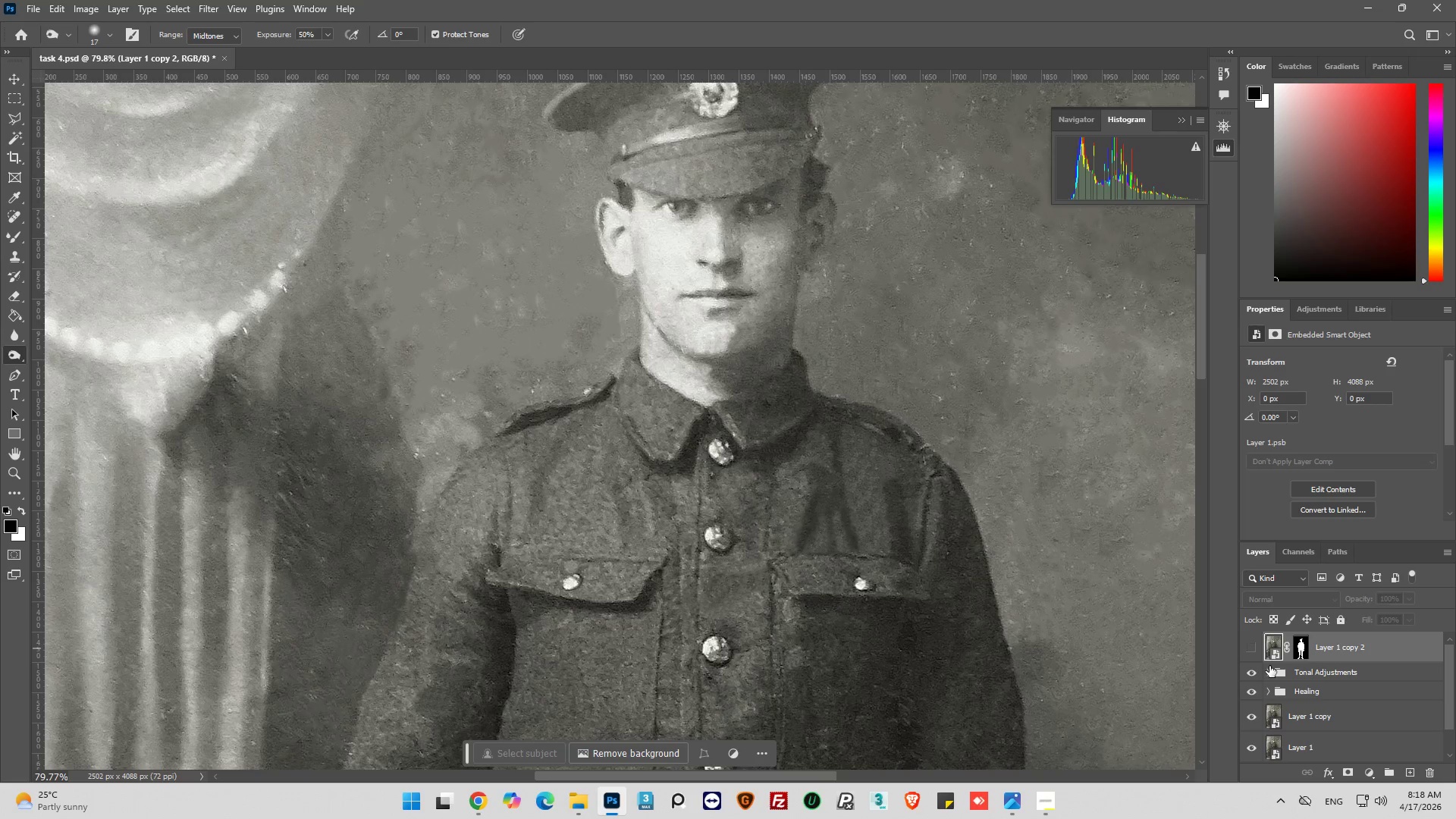 
left_click([1272, 672])
 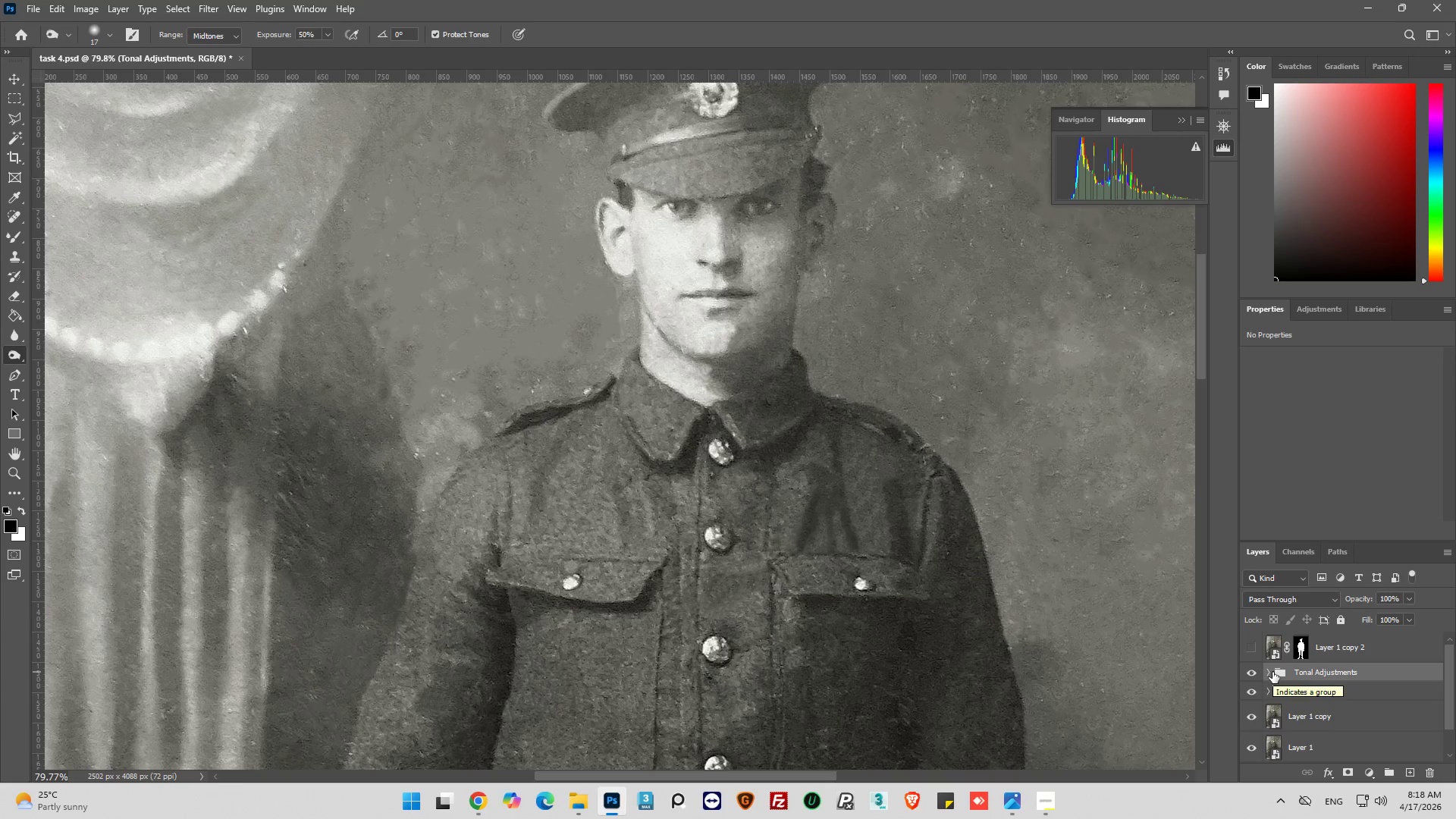 
key(Alt+Control+Shift+E)
 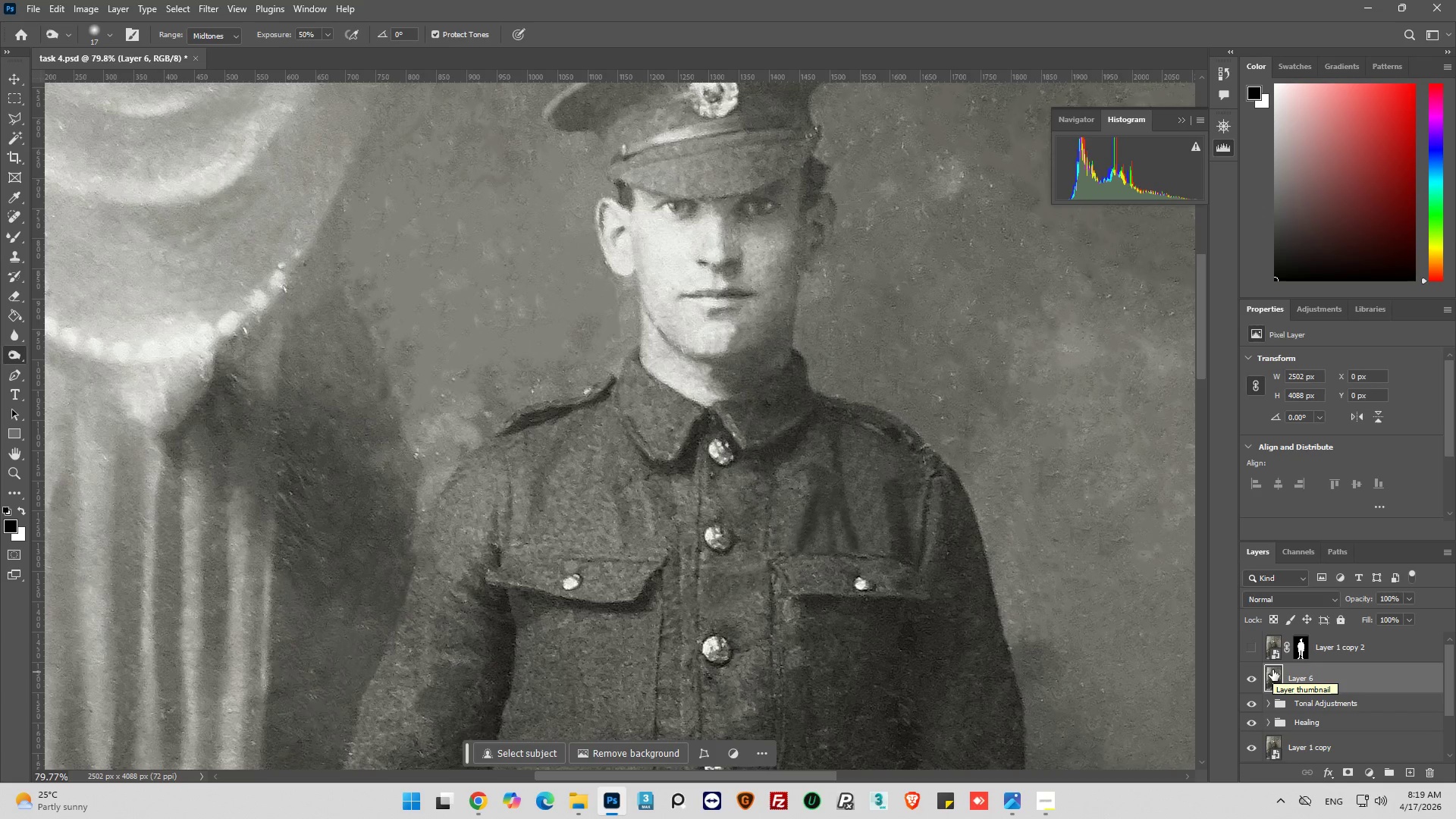 
wait(14.64)
 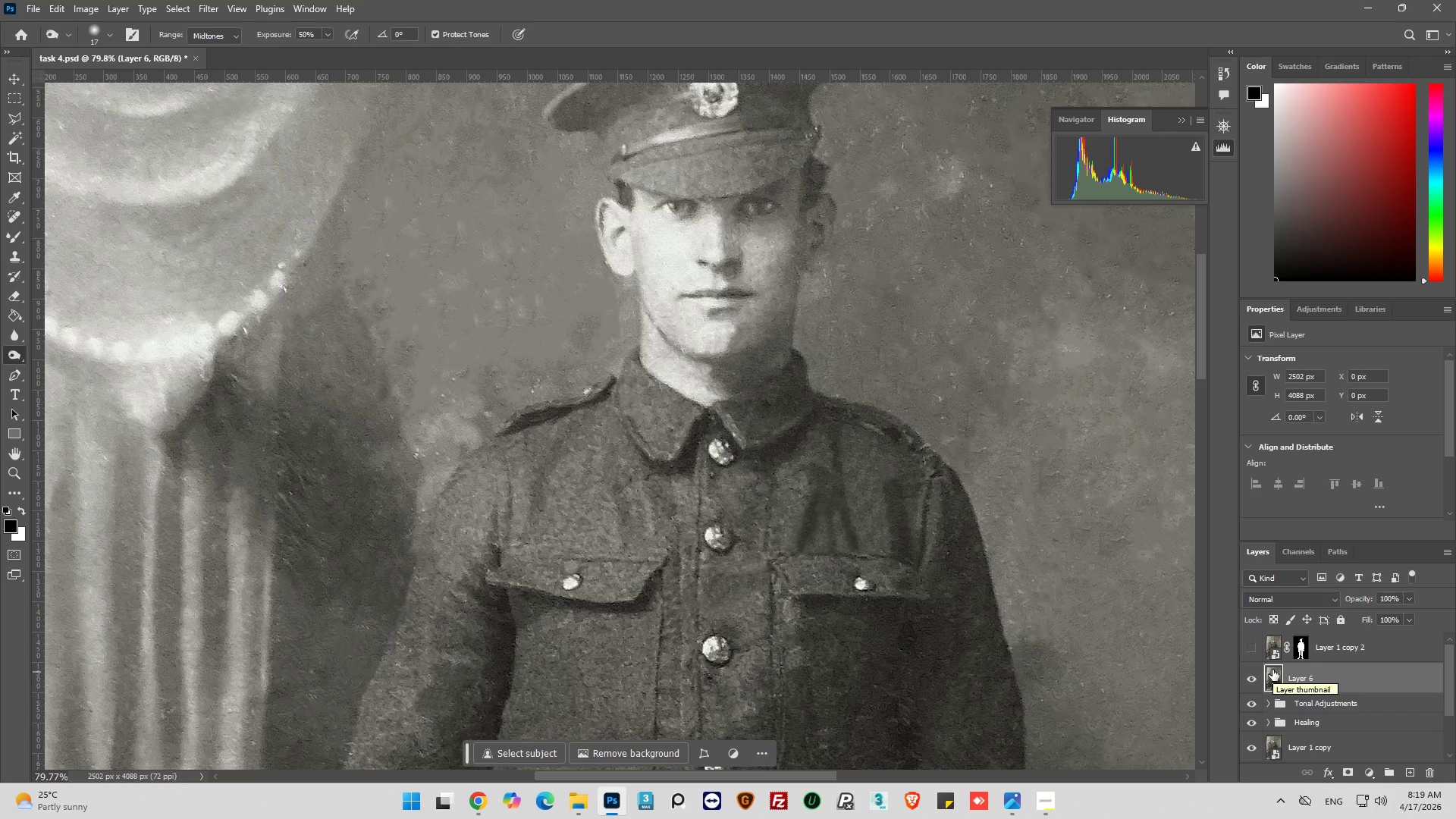 
key(Control+J)
 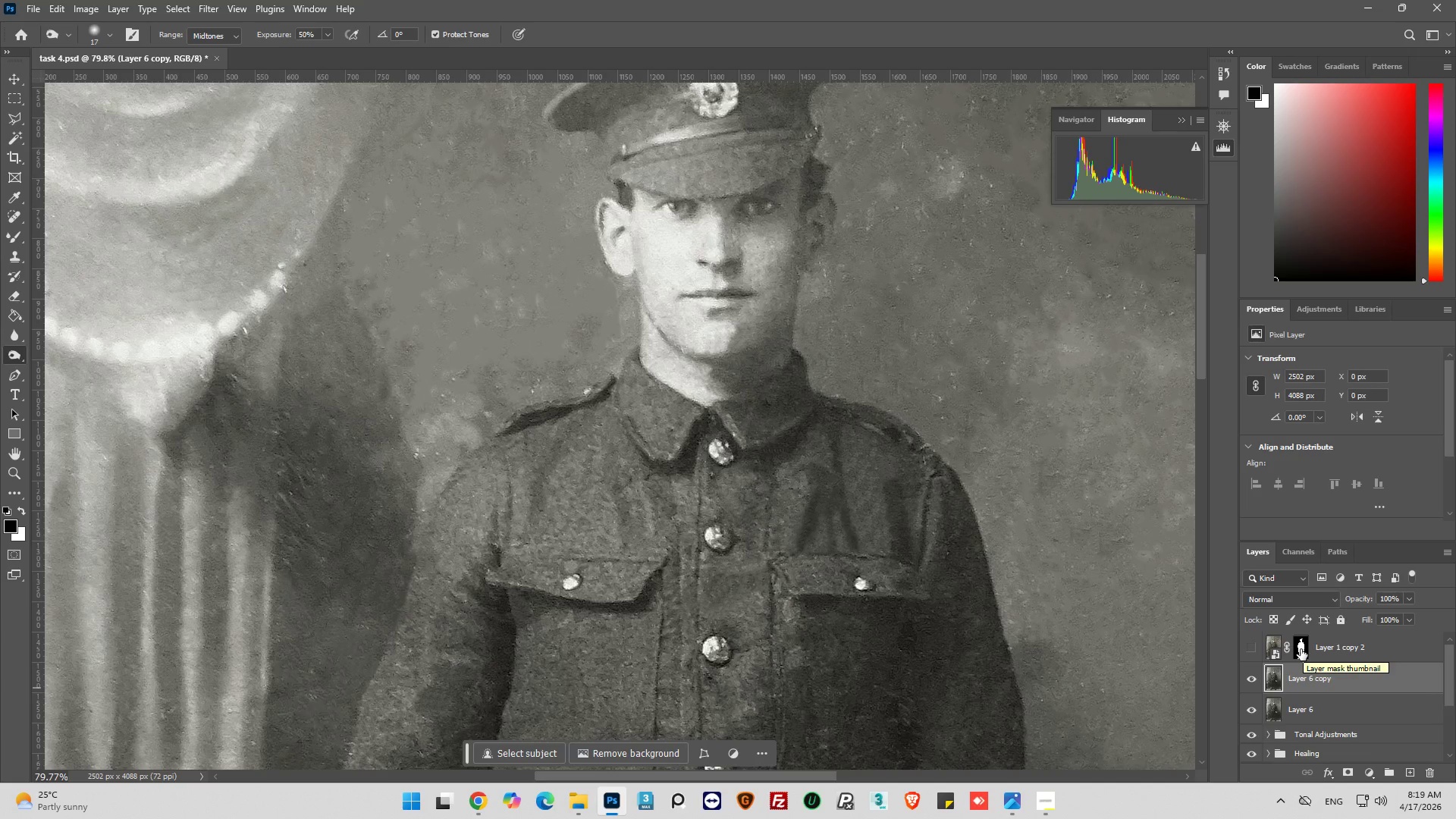 
wait(6.97)
 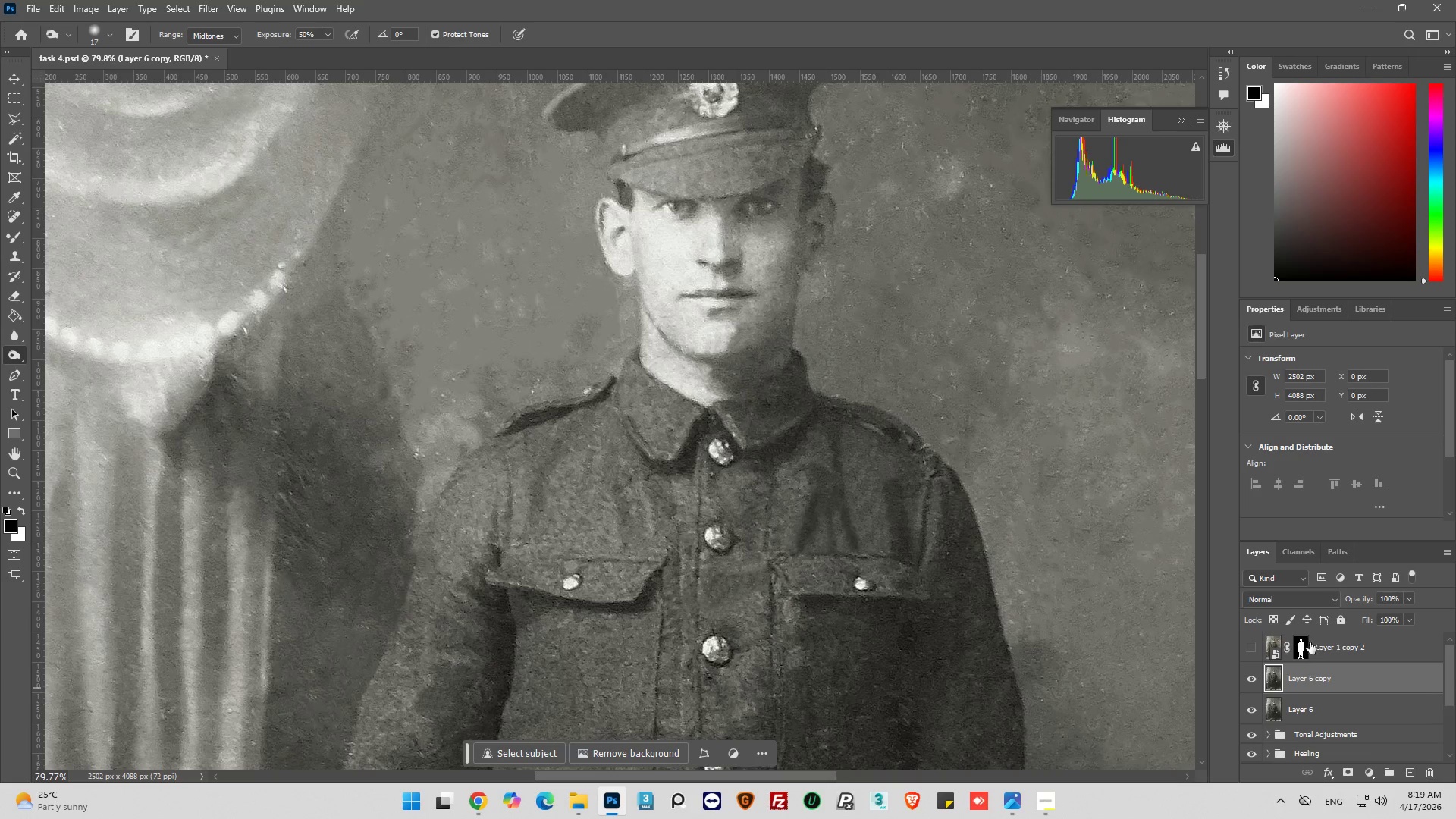 
hold_key(key=ControlLeft, duration=0.52)
left_click([1301, 649])
 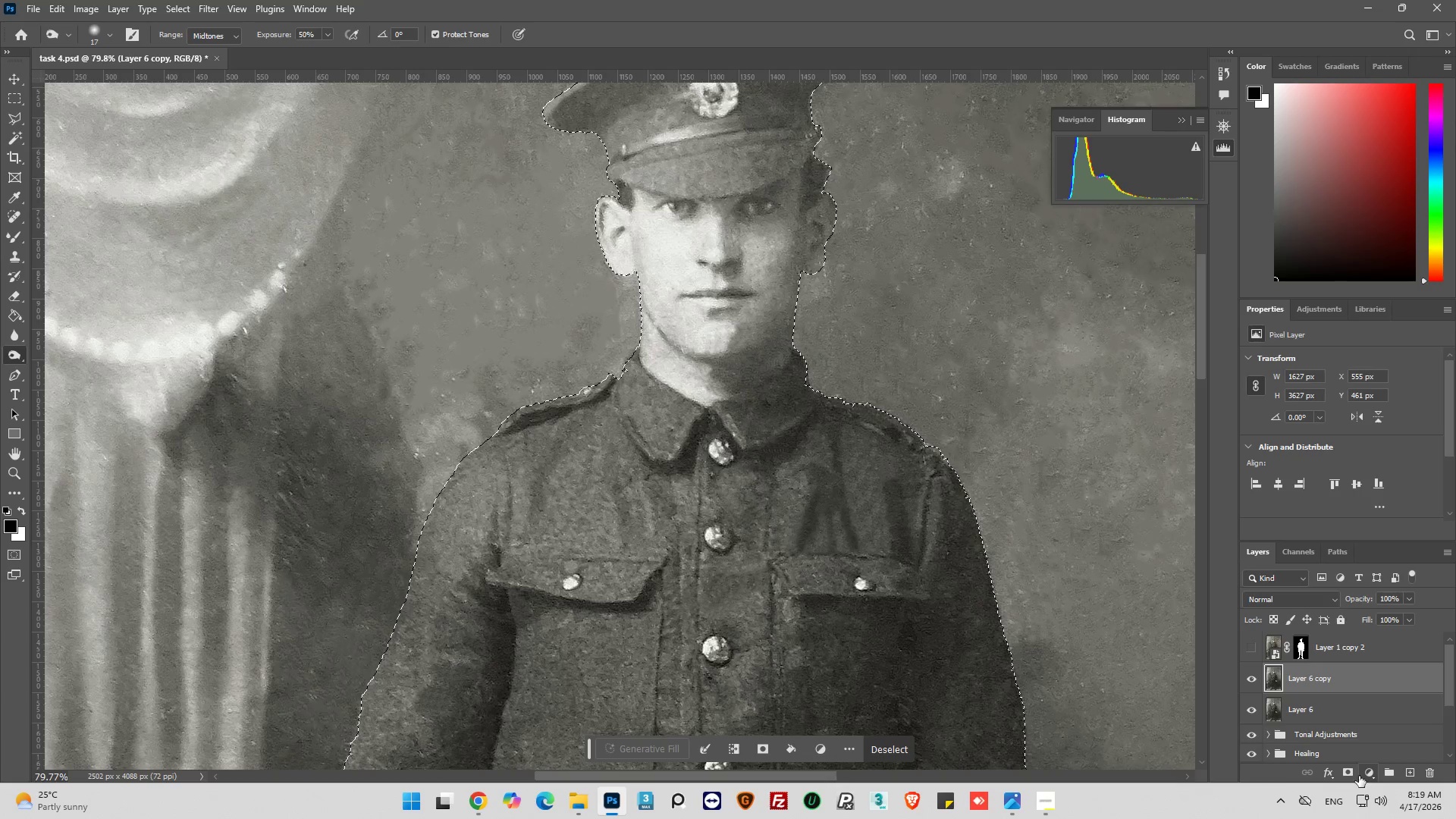 
left_click([1347, 771])
 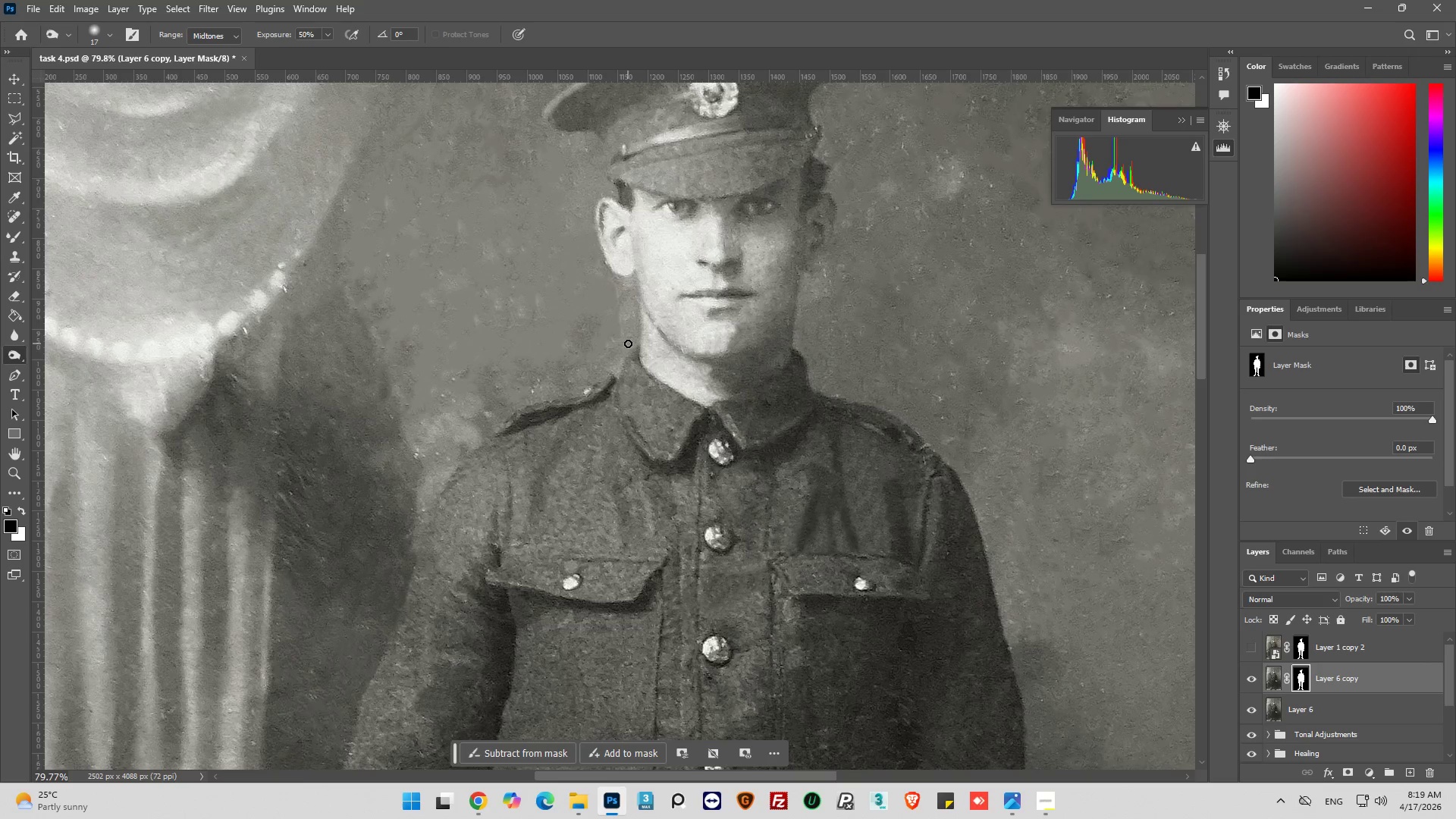 
hold_key(key=AltLeft, duration=0.56)
 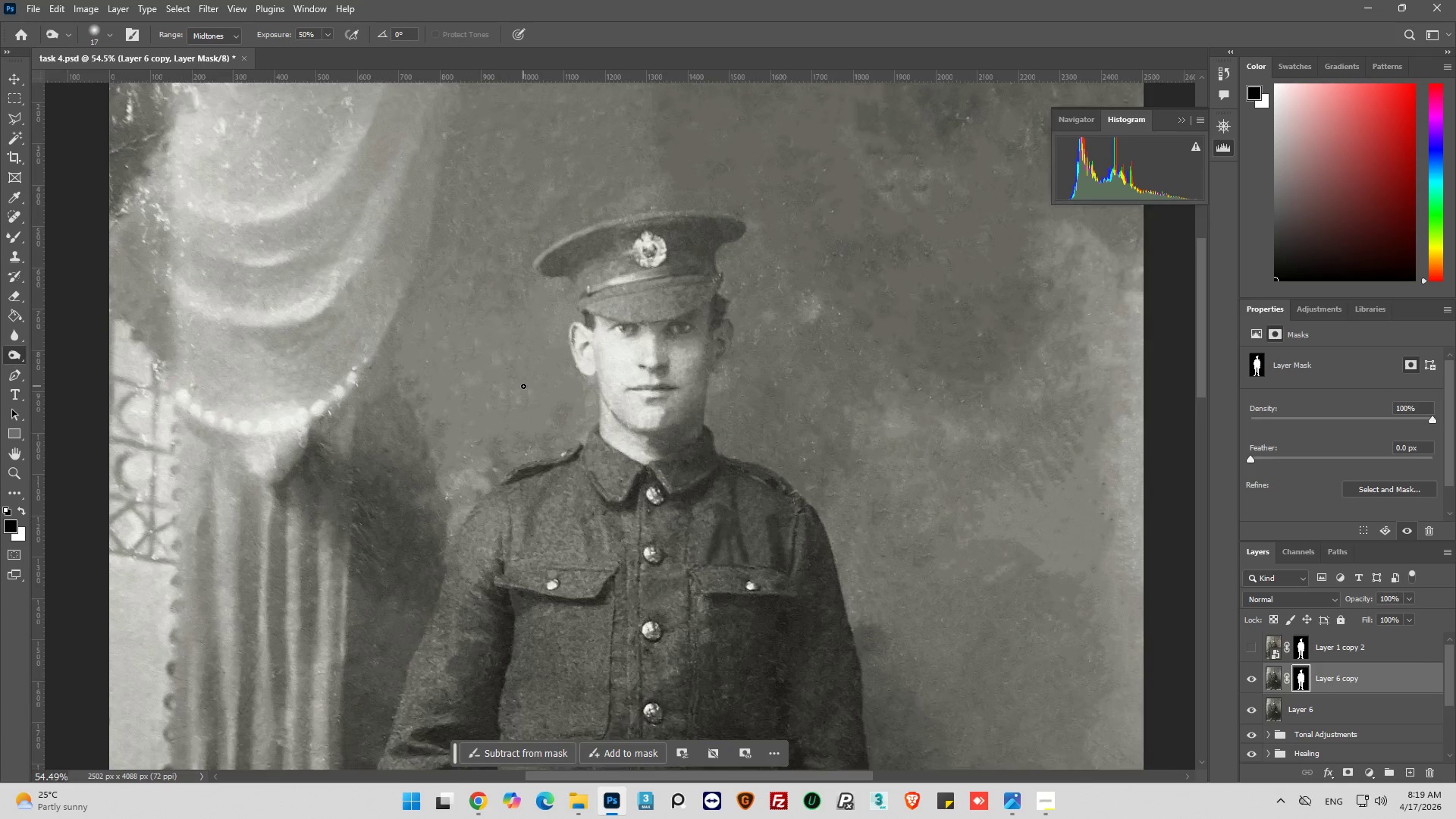 
hold_key(key=AltLeft, duration=0.98)
 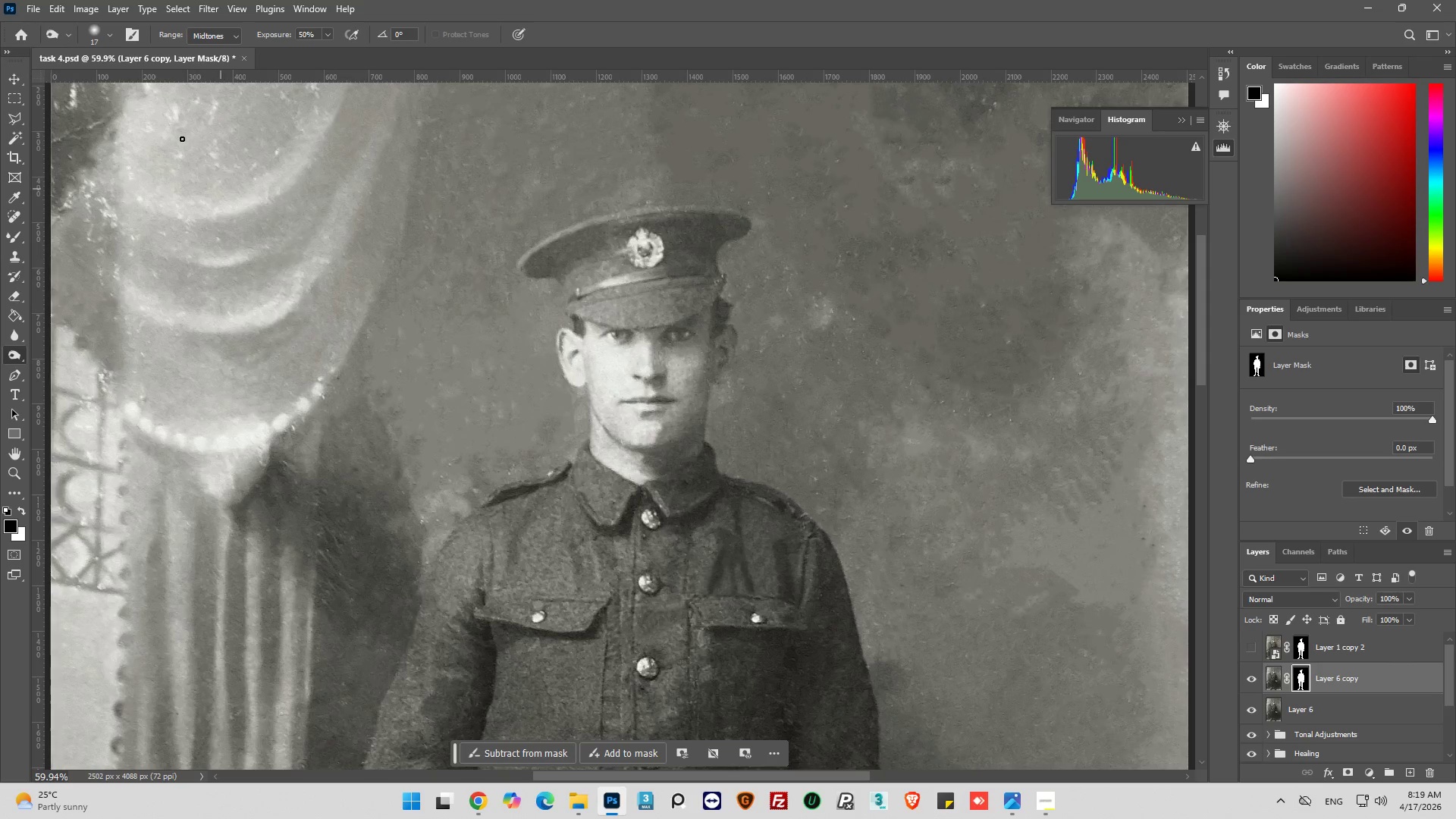 
scroll: coordinate [695, 402], scroll_direction: up, amount: 4.0
 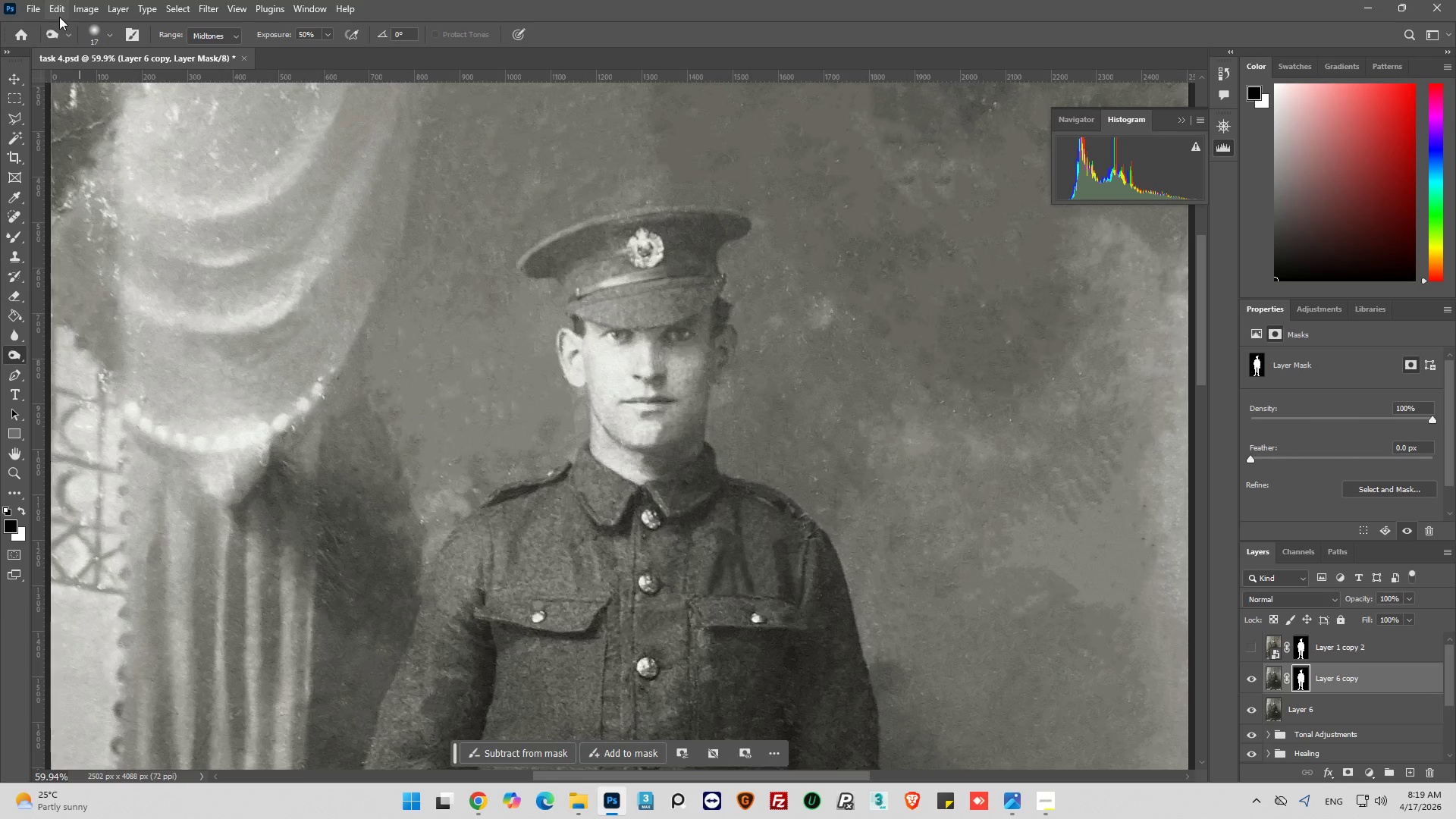 
wait(9.51)
 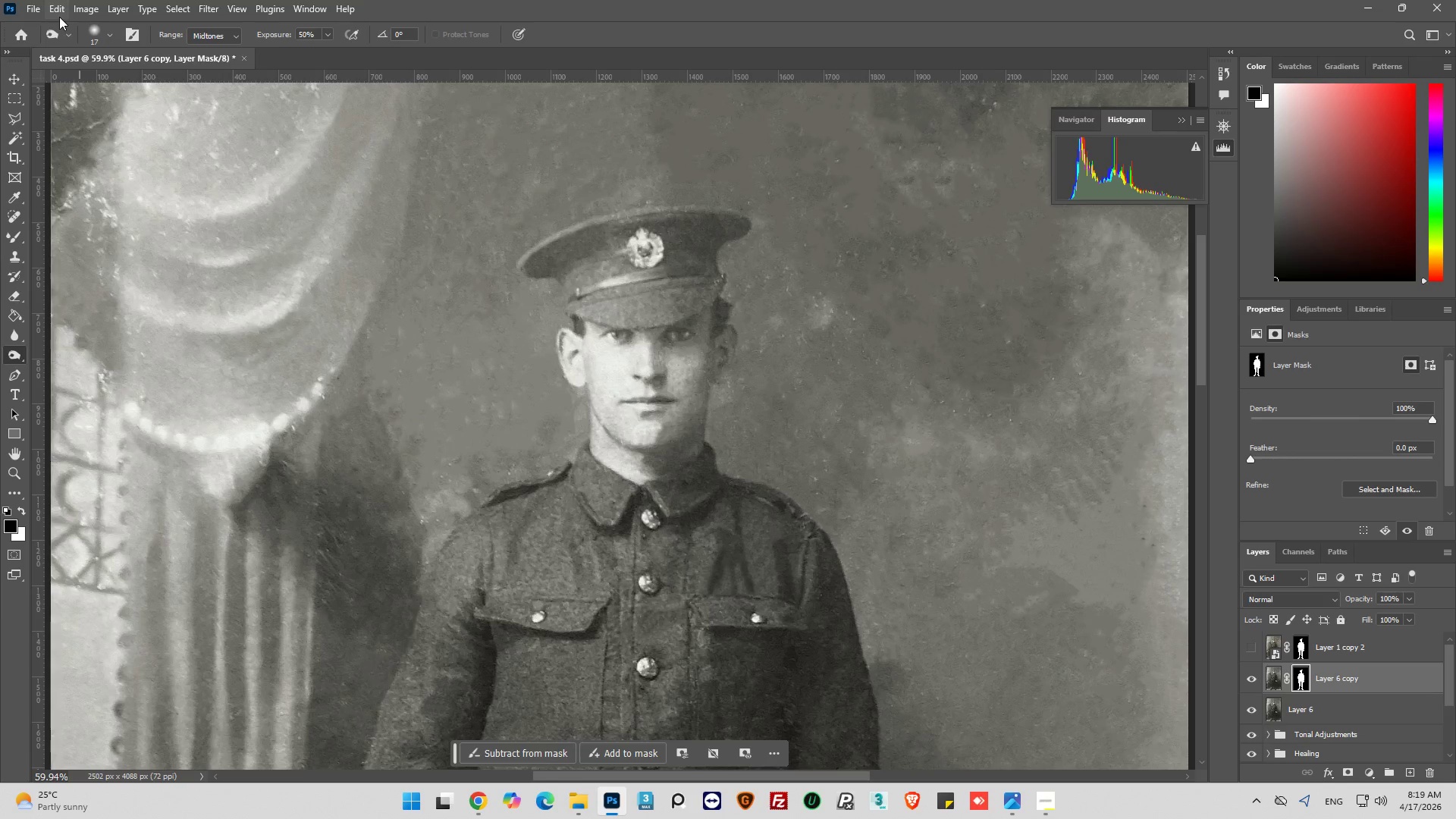 
left_click([199, 7])
 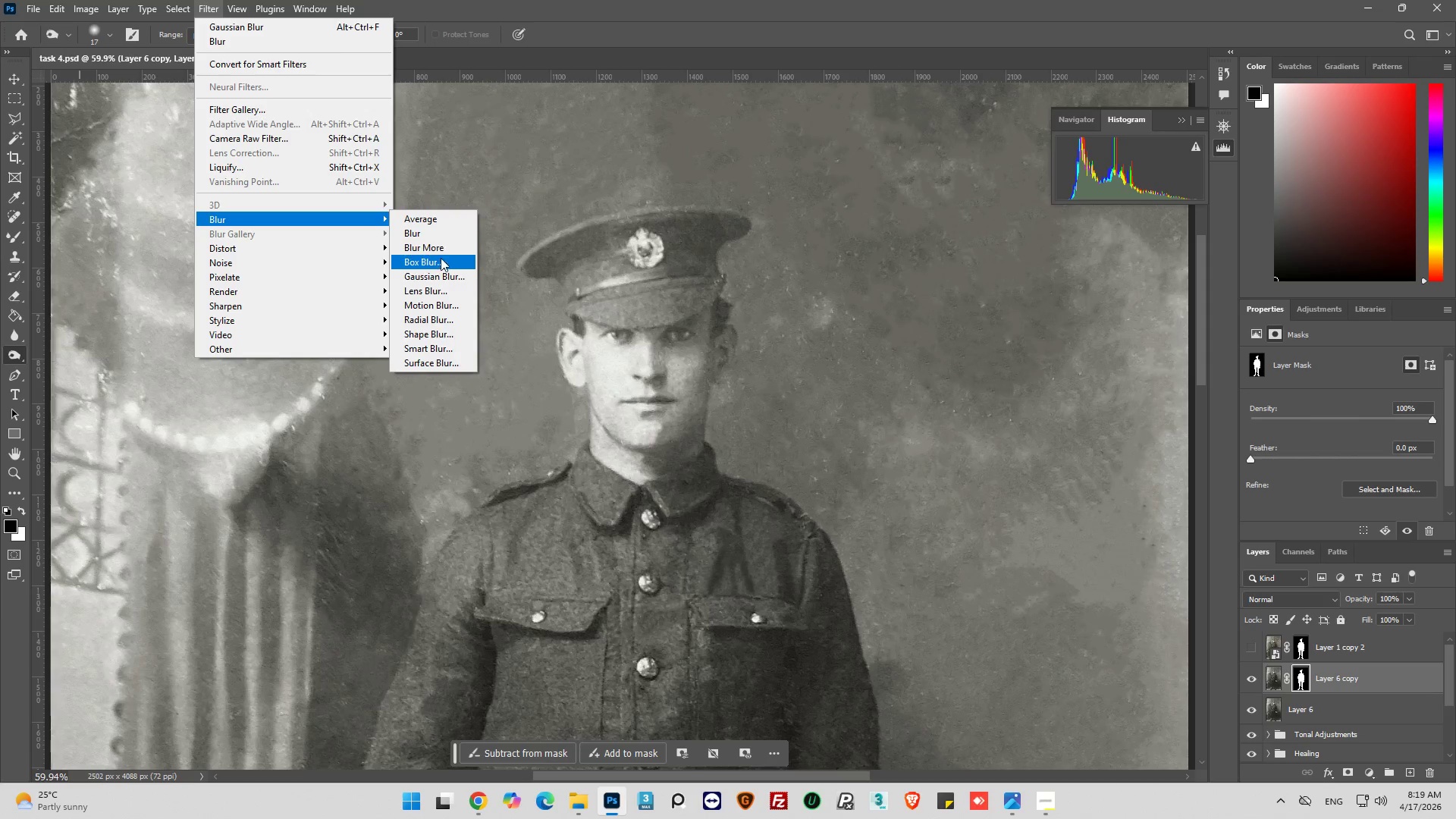 
left_click([444, 273])
 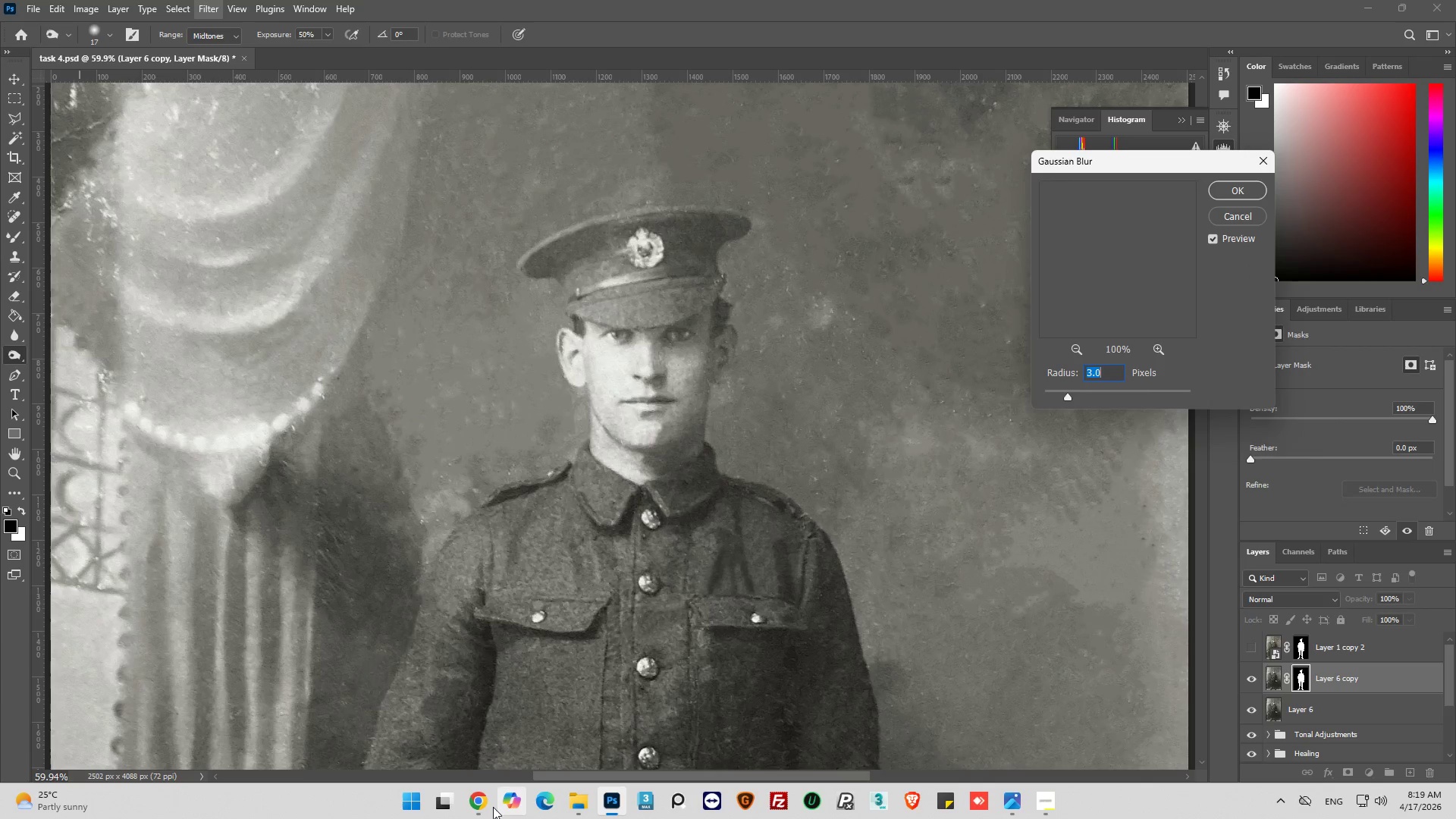 
left_click([475, 802])
 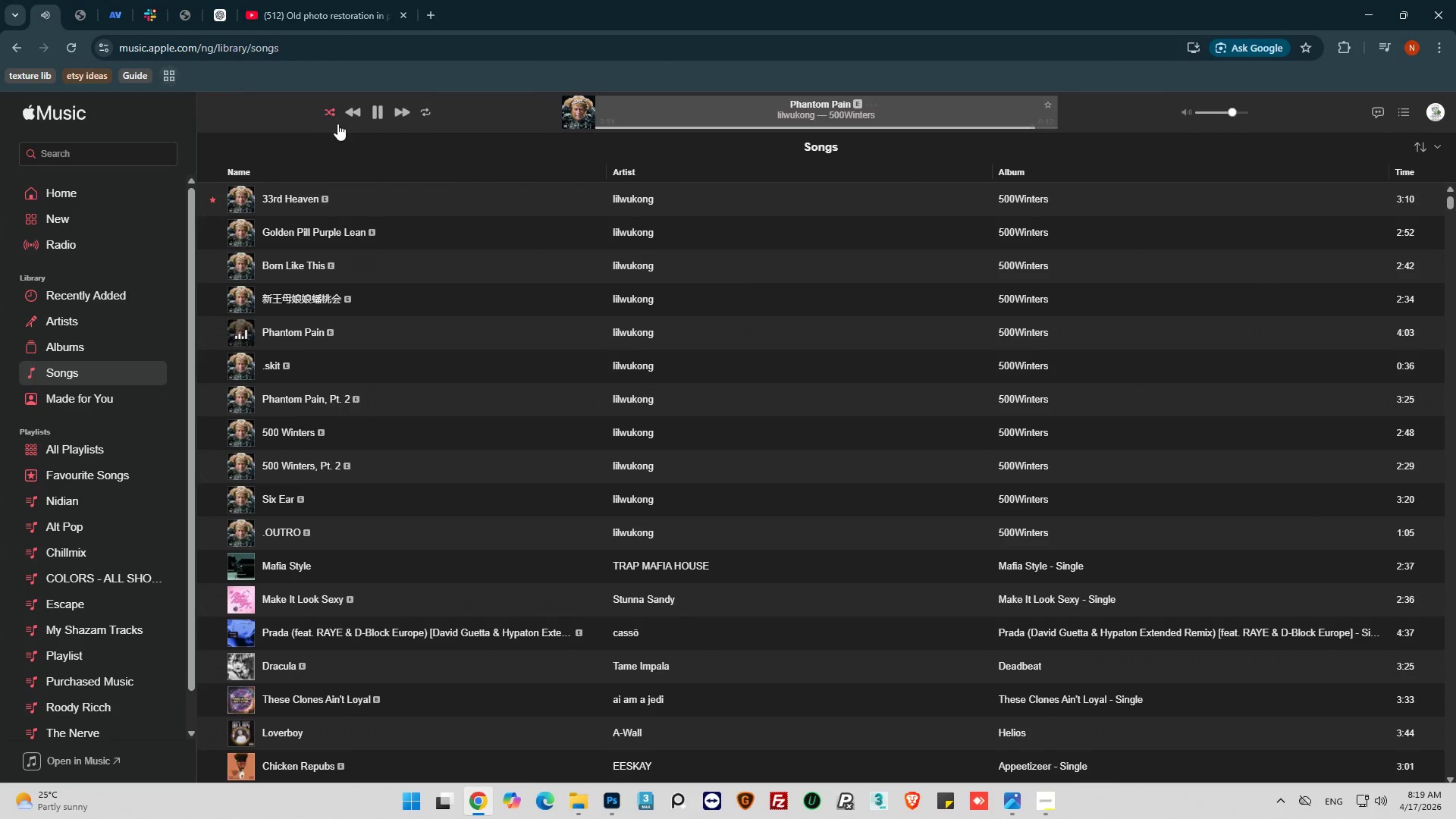 
left_click([347, 115])
 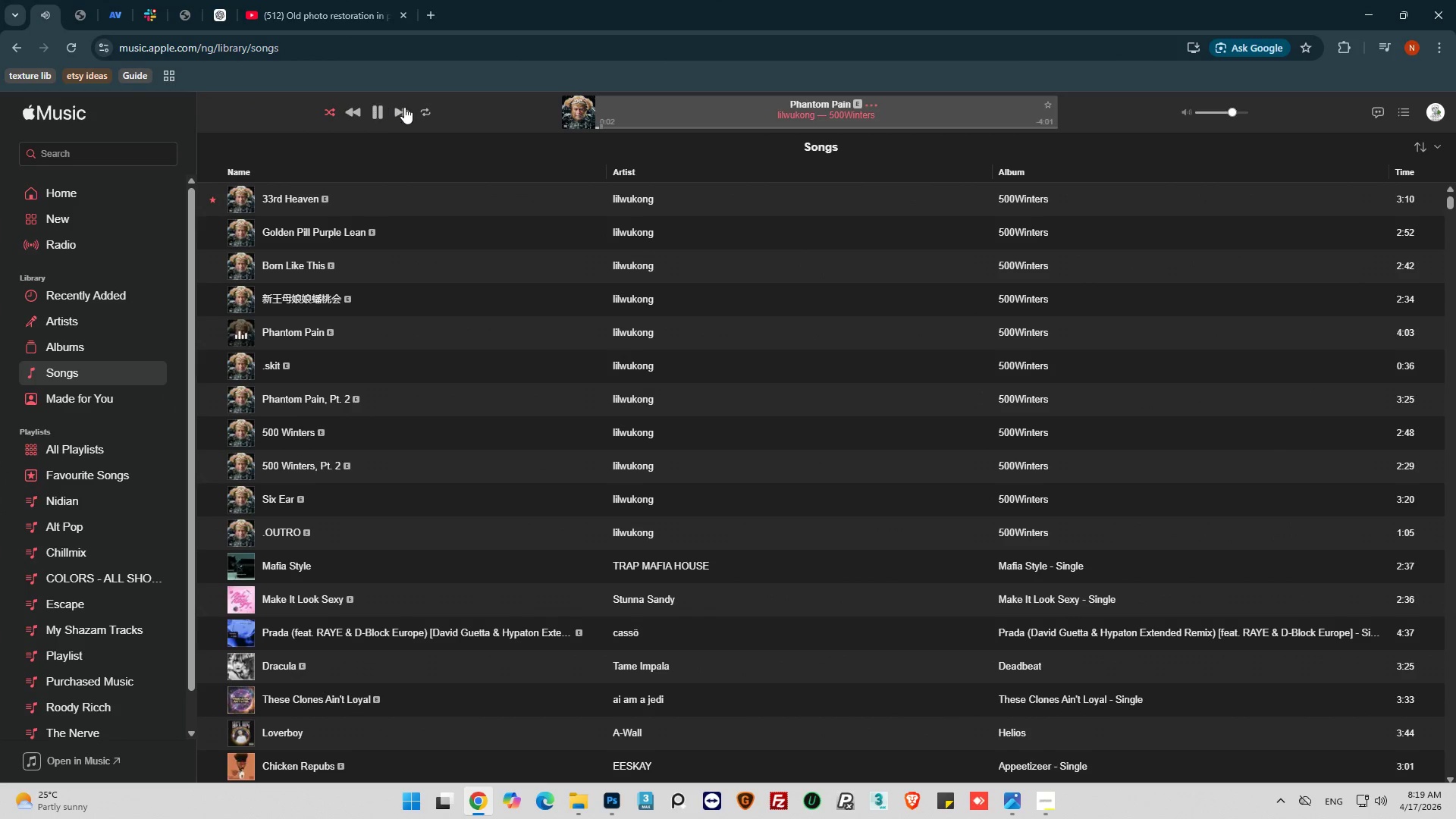 
double_click([428, 112])
 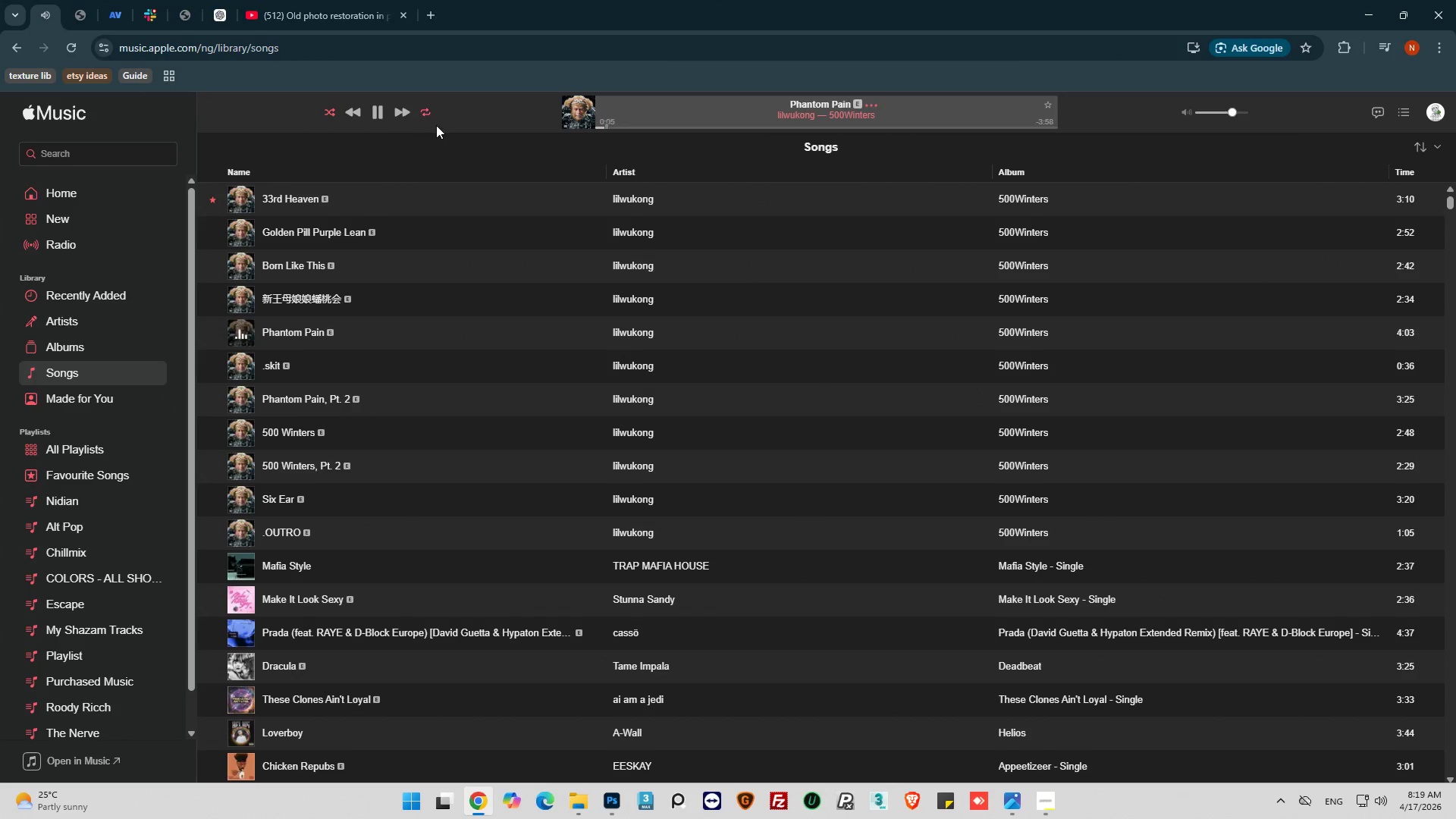 
left_click([420, 114])
 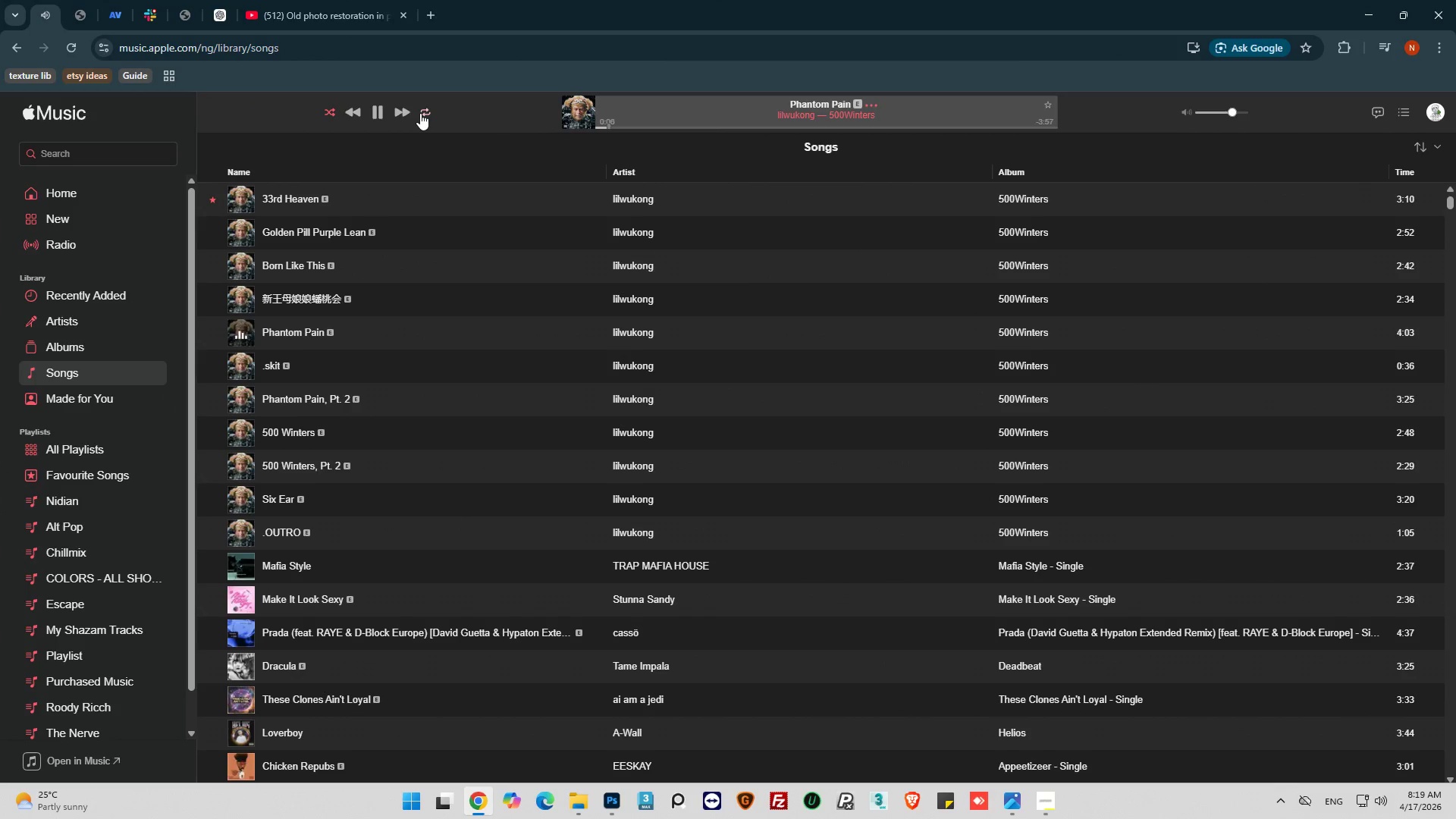 
double_click([420, 113])
 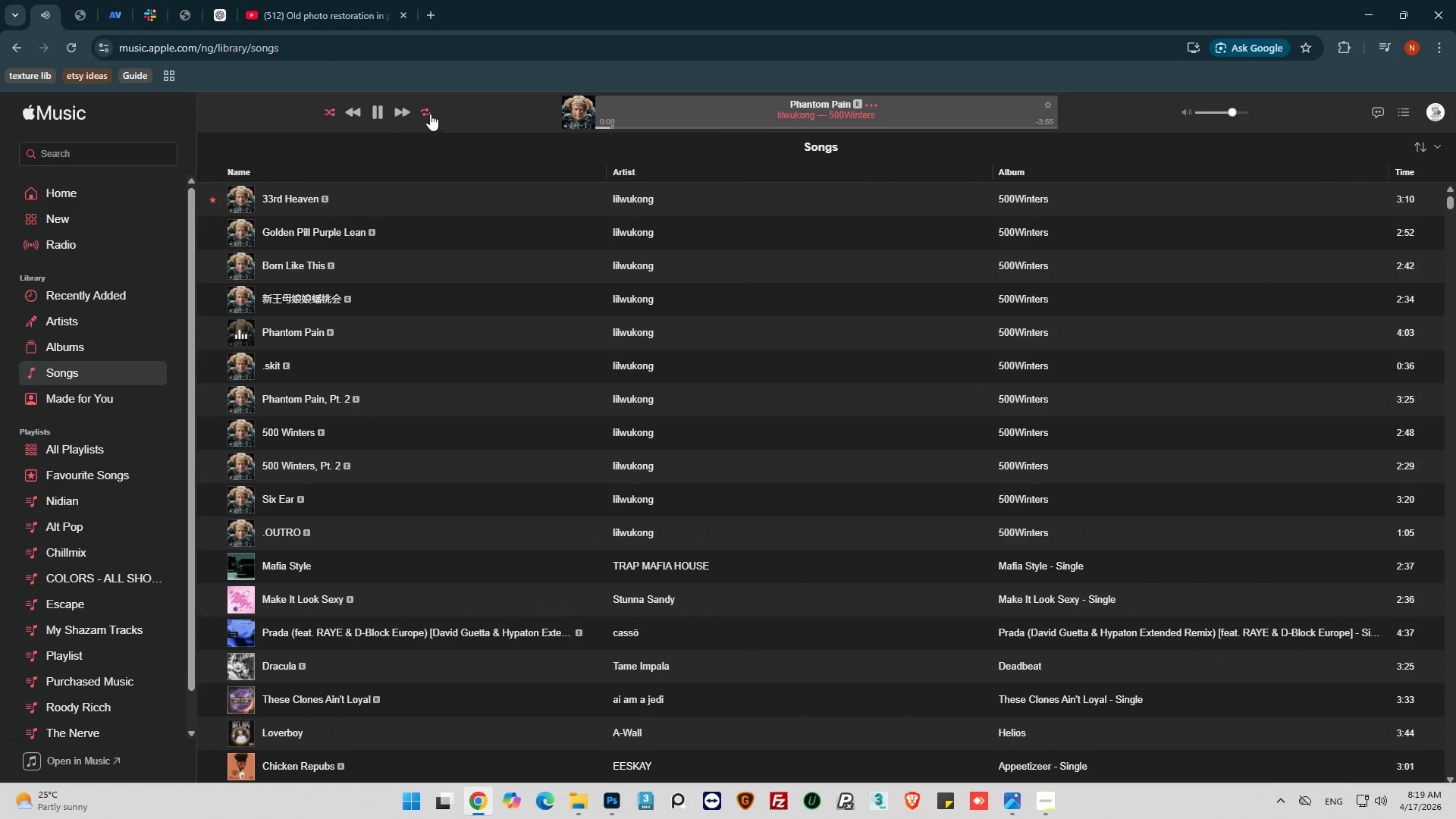 
left_click([425, 112])
 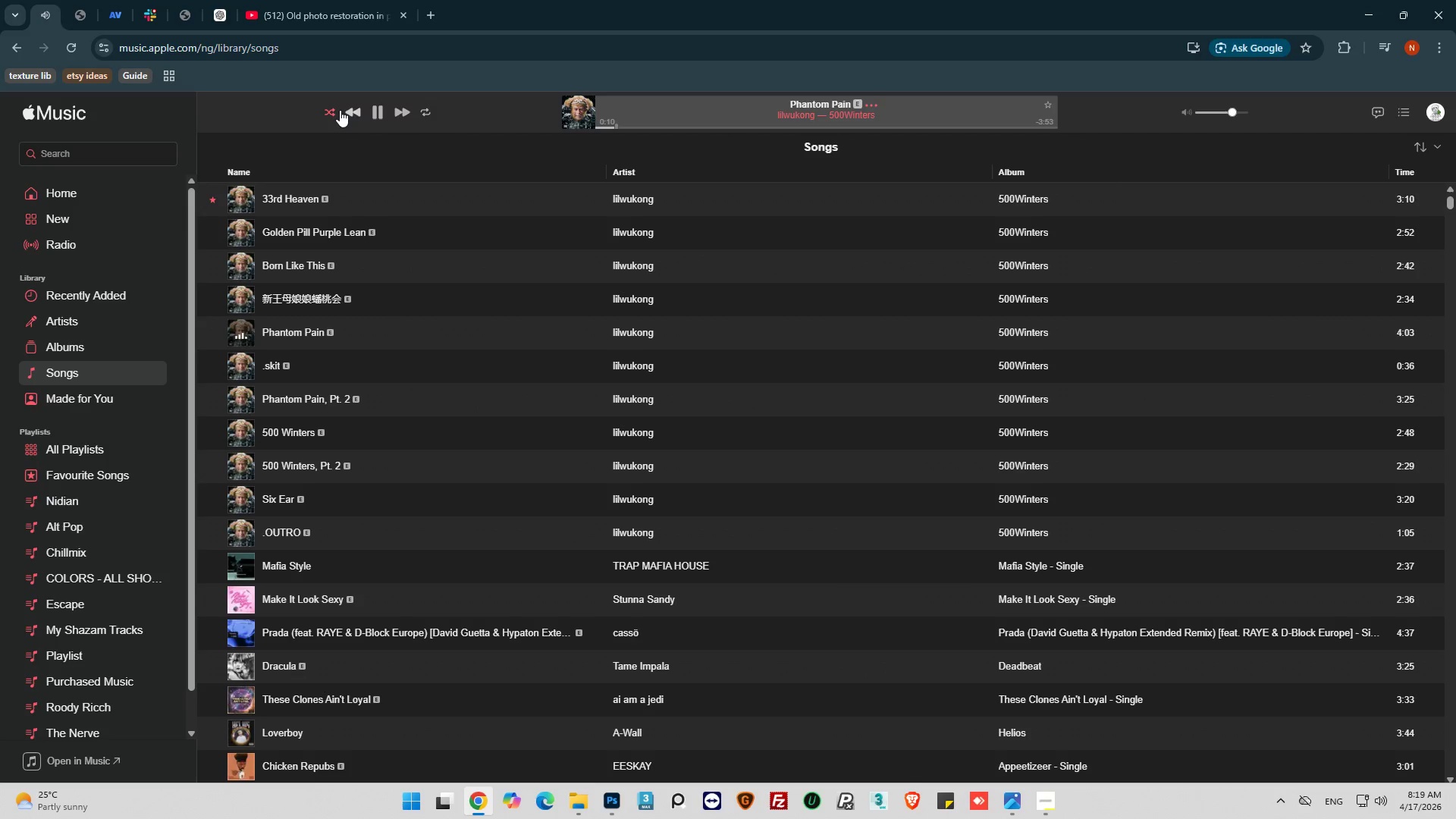 
left_click_drag(start_coordinate=[340, 110], to_coordinate=[335, 110])
 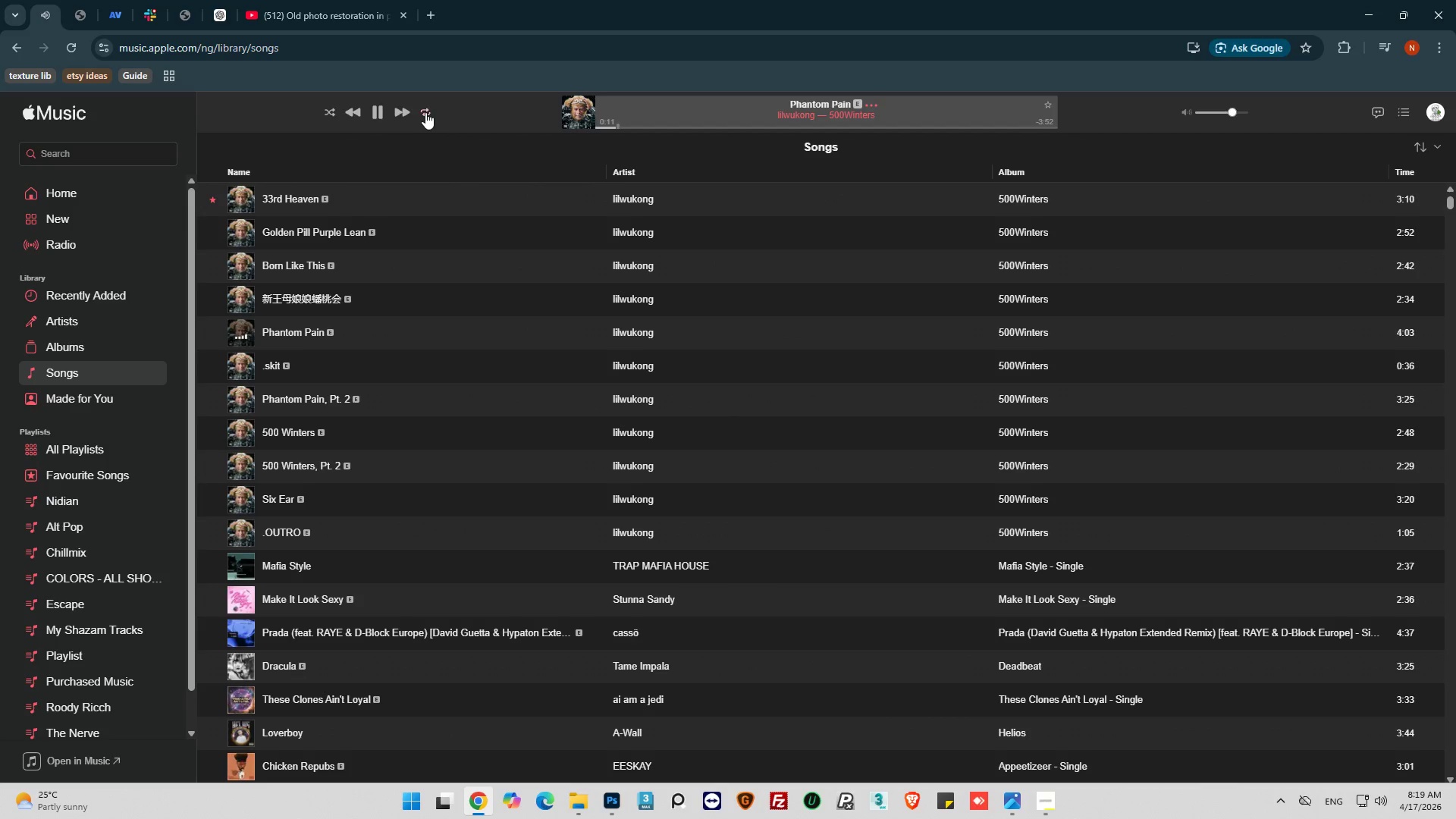 
double_click([425, 113])
 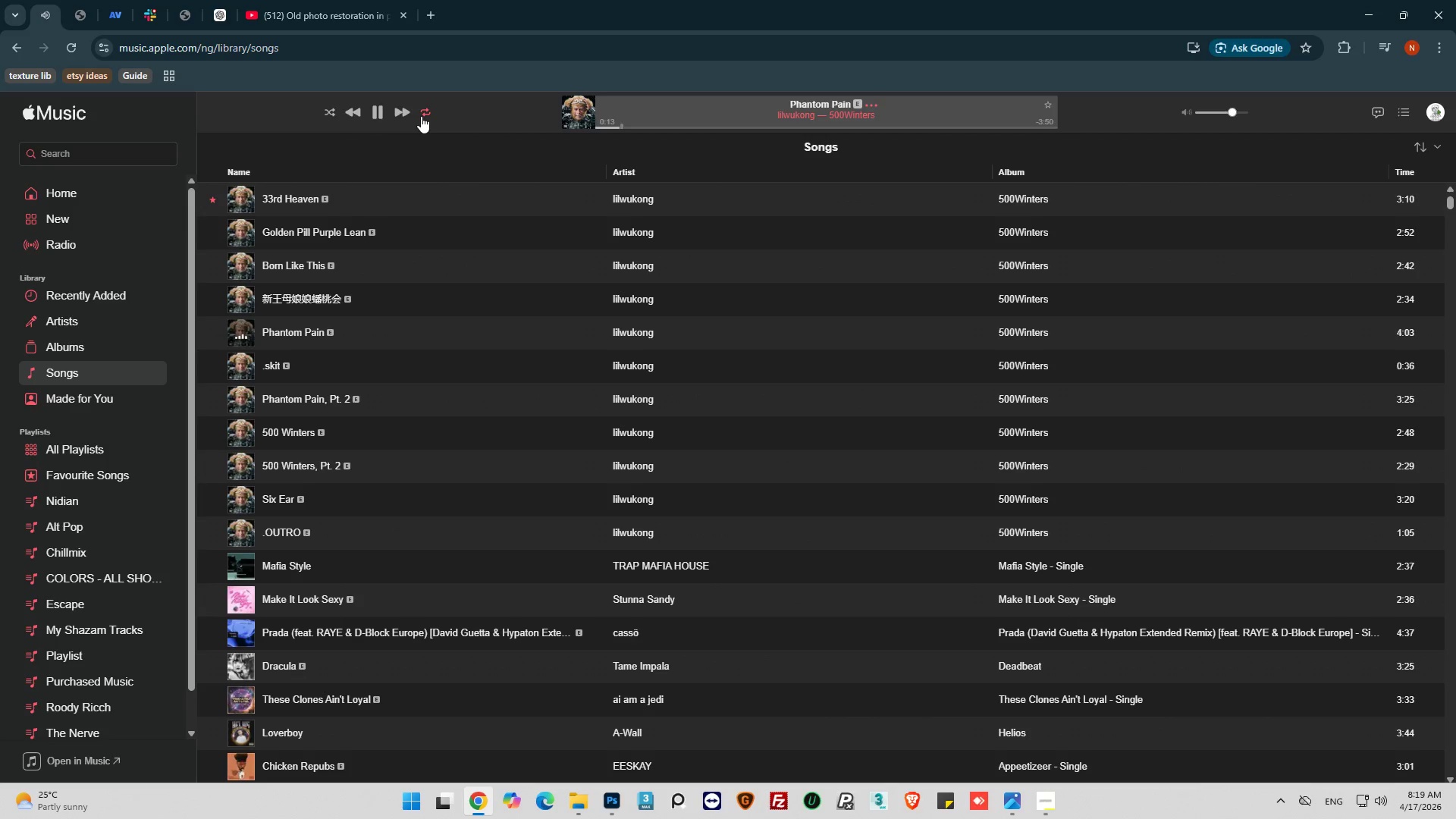 
left_click([425, 111])
 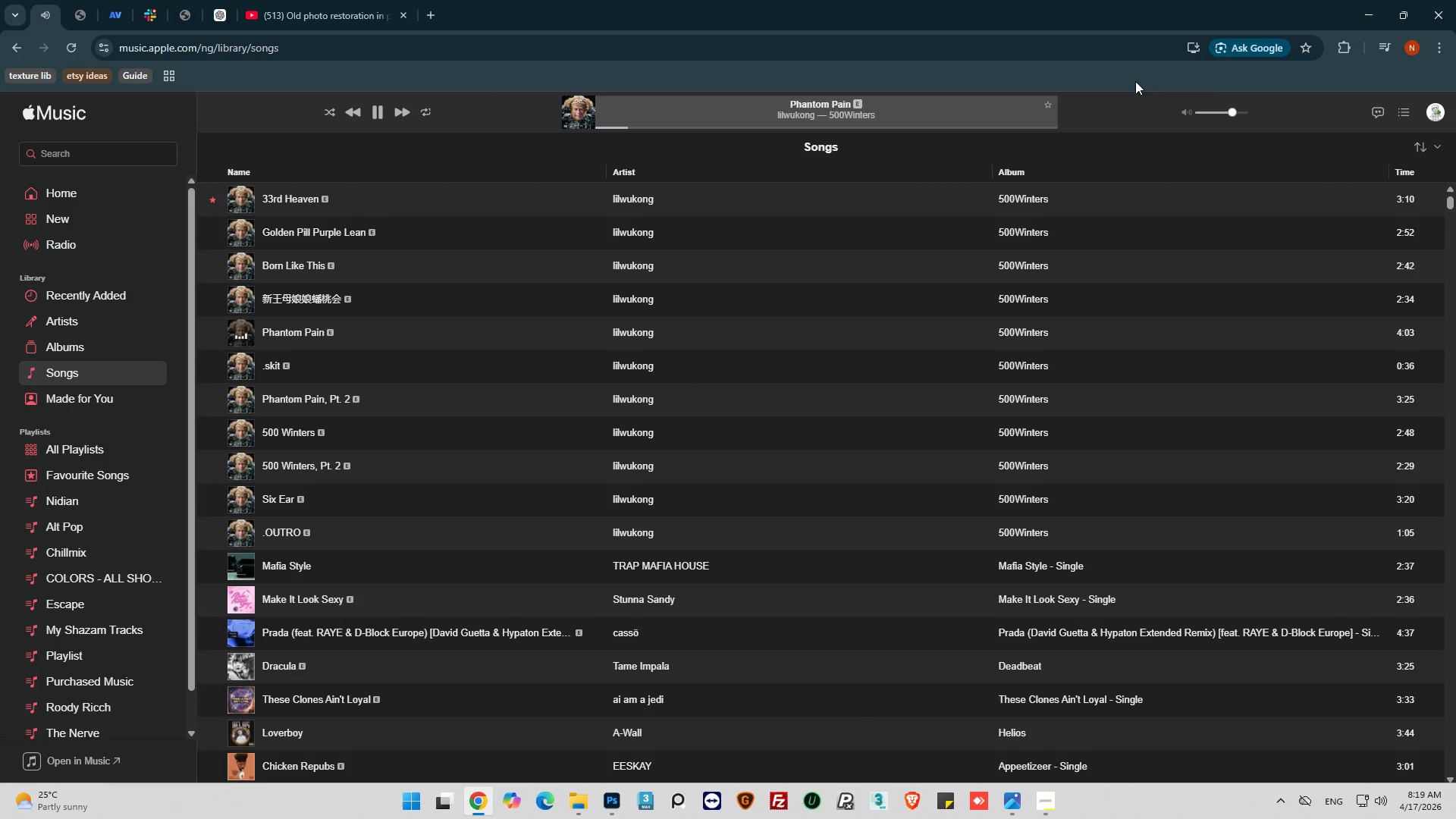 
left_click([1374, 8])
 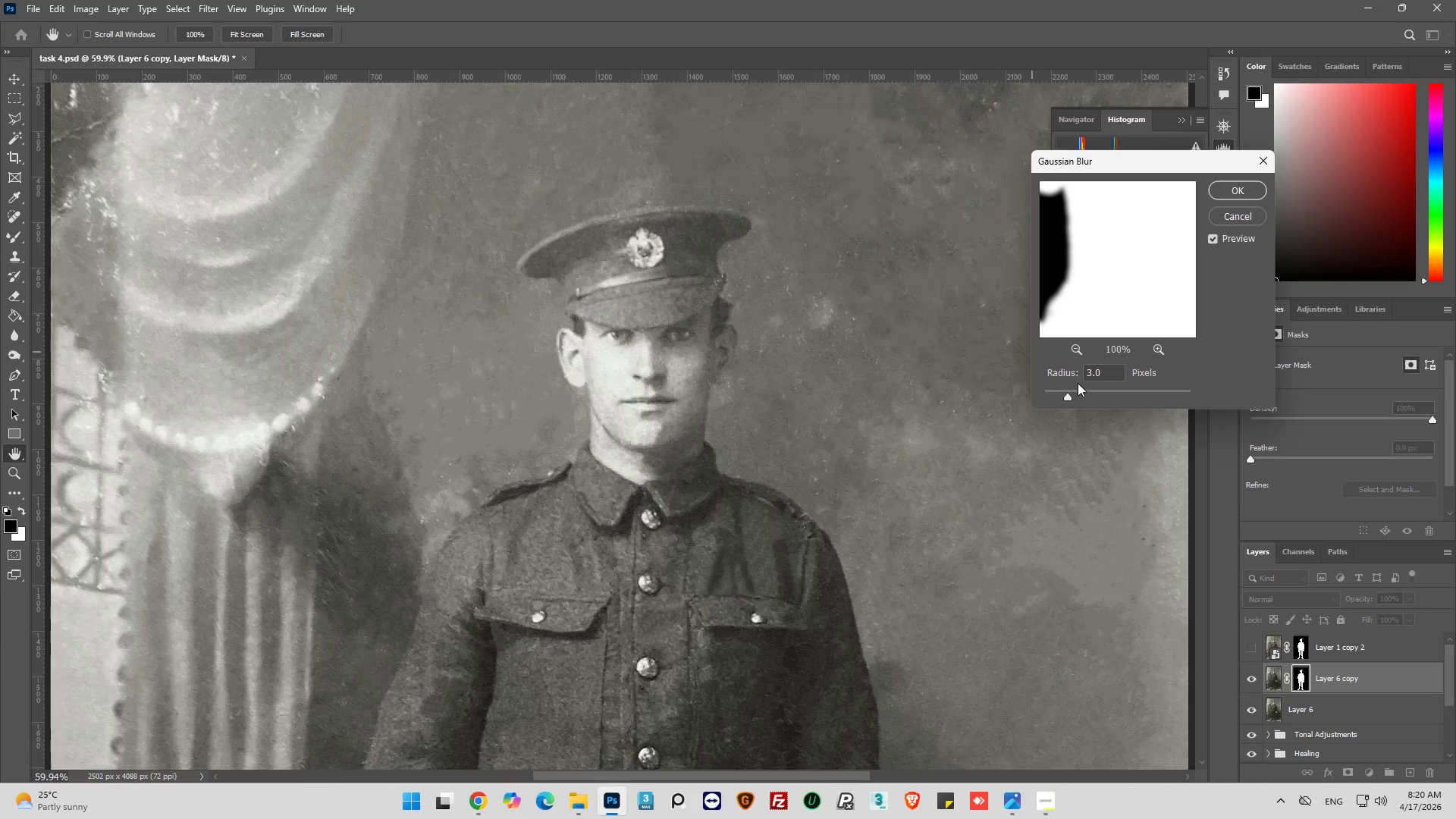 
left_click_drag(start_coordinate=[1072, 391], to_coordinate=[1095, 388])
 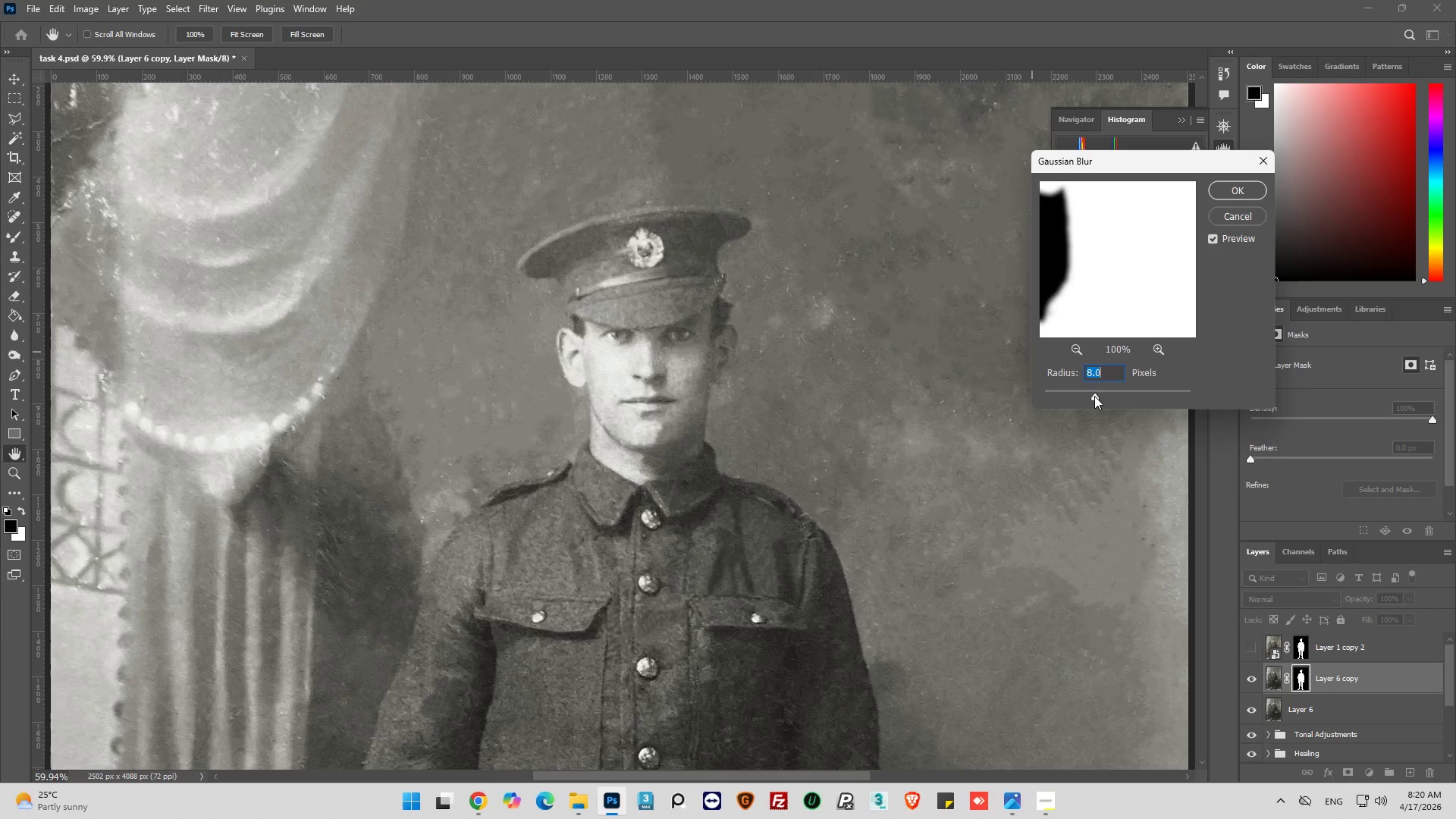 
left_click_drag(start_coordinate=[1096, 395], to_coordinate=[1080, 399])
 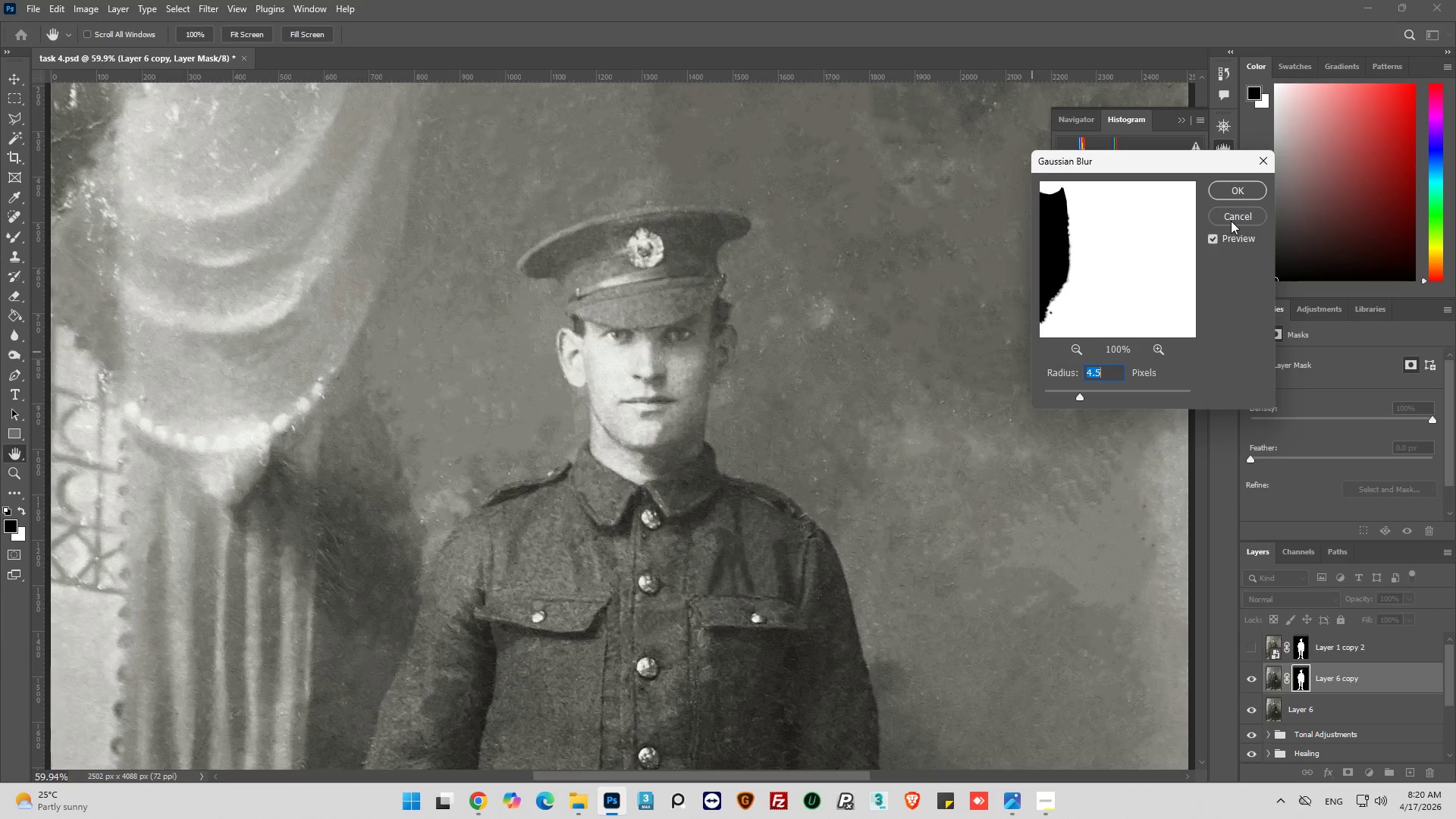 
left_click([1232, 218])
 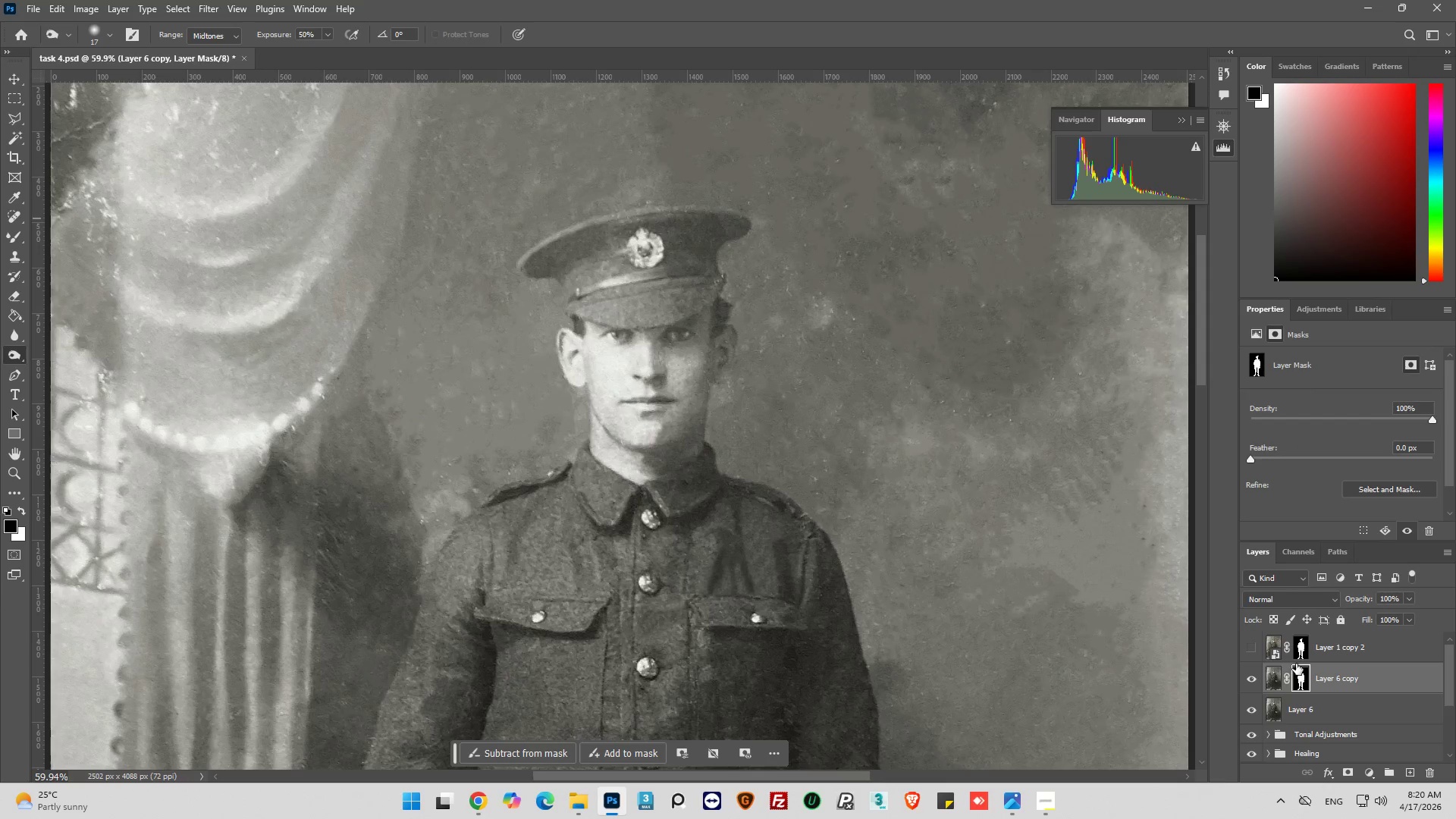 
left_click([1277, 680])
 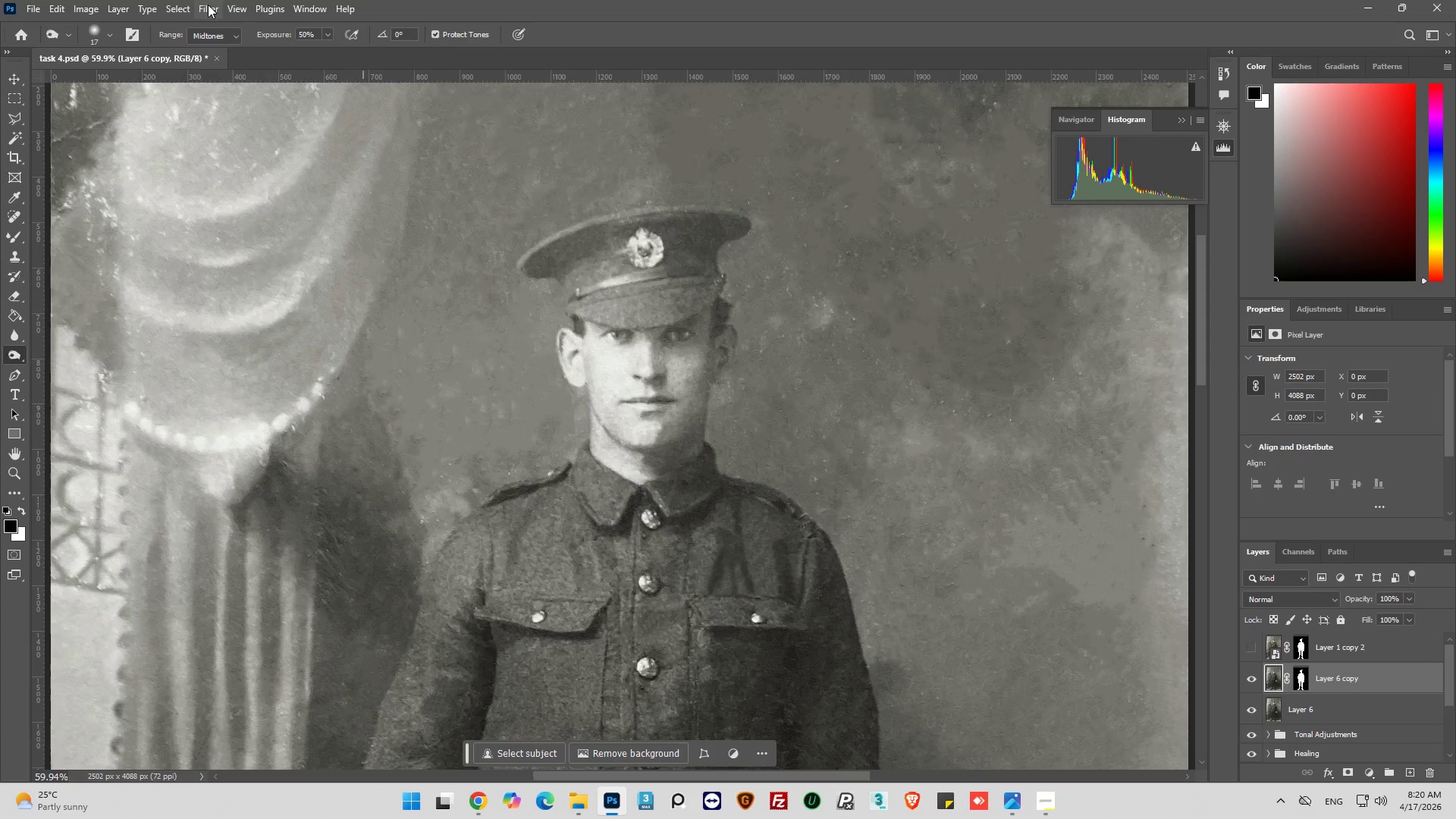 
left_click([215, 2])
 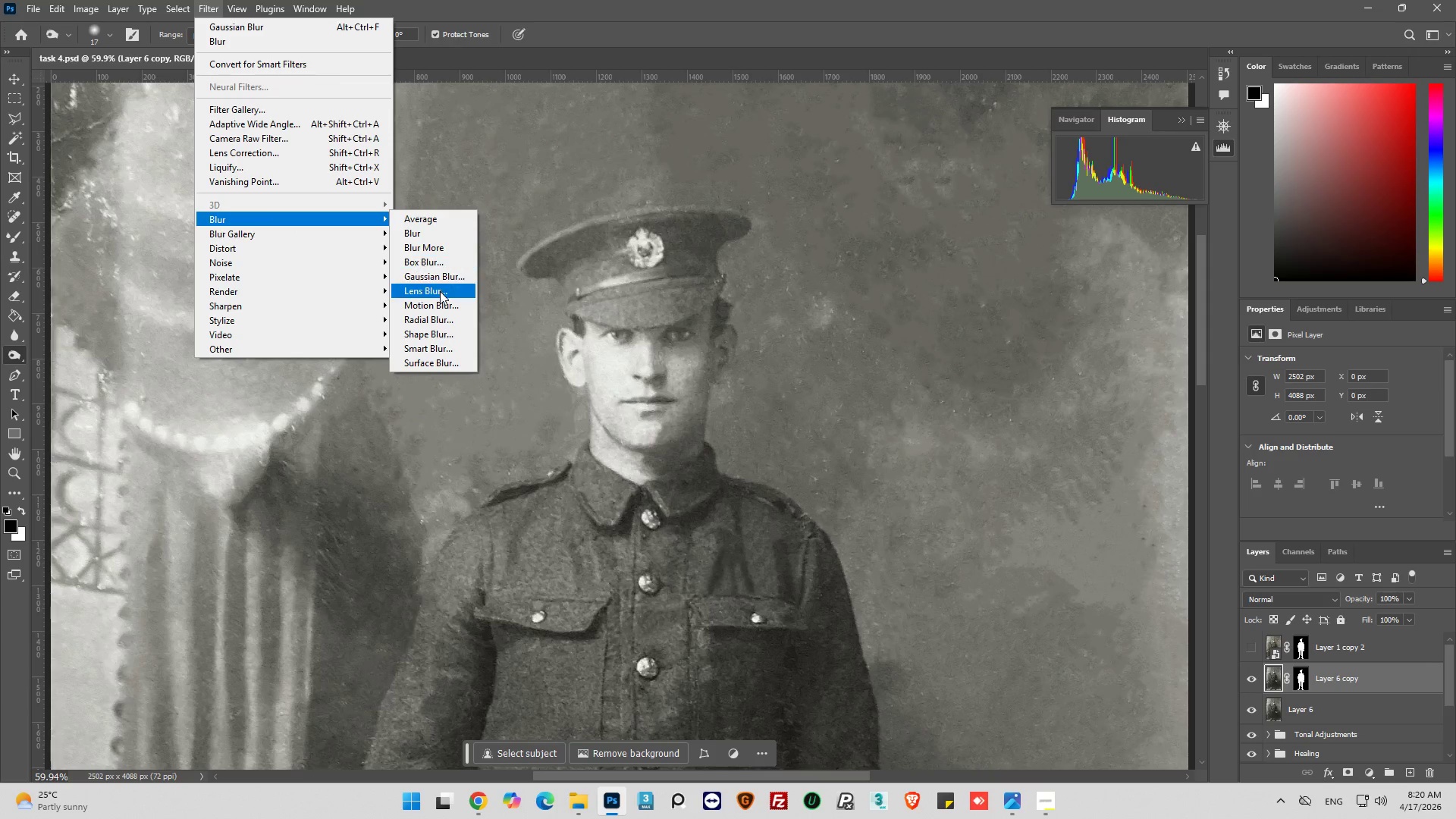 
left_click([442, 281])
 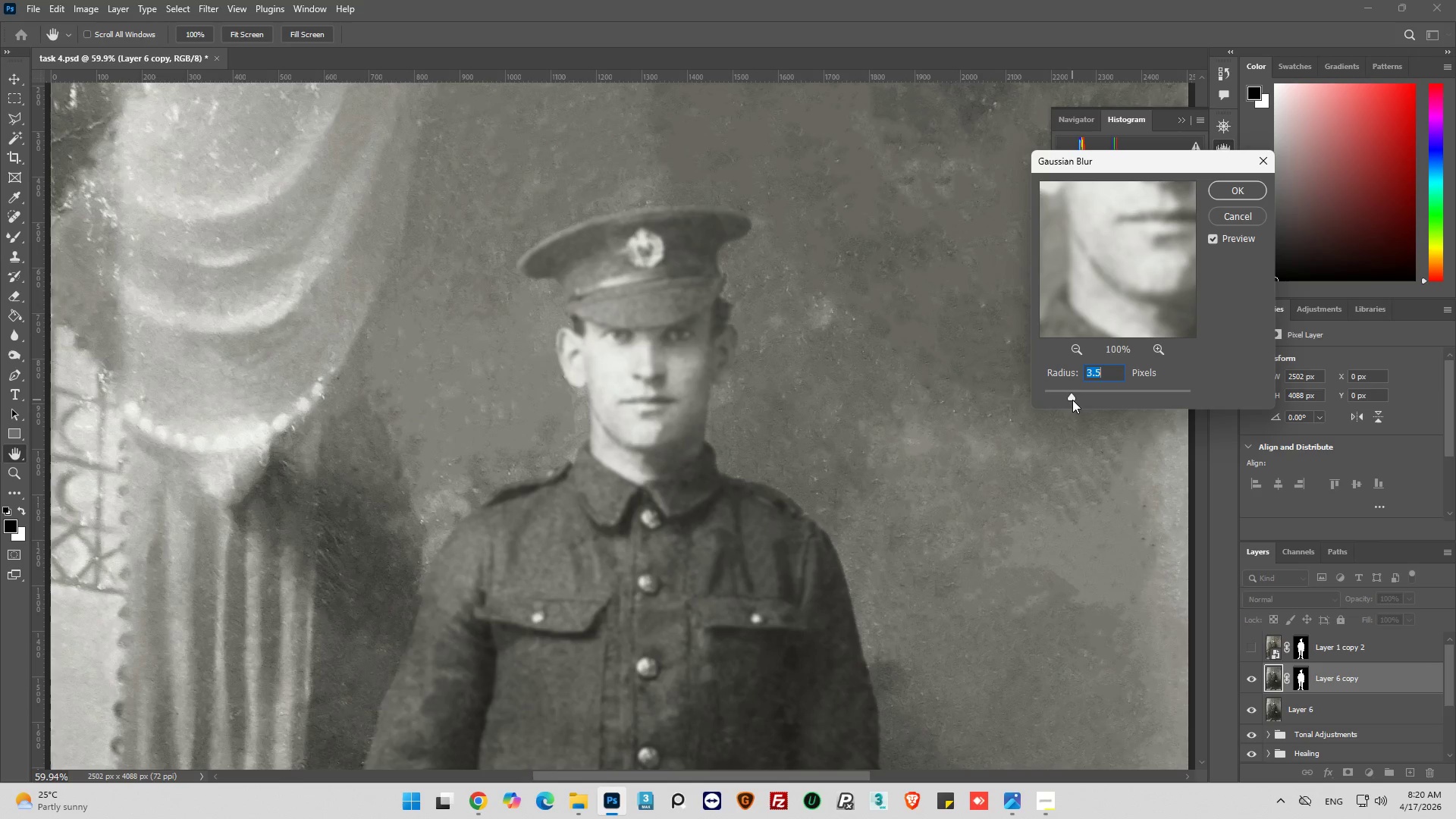 
left_click_drag(start_coordinate=[1072, 396], to_coordinate=[1079, 394])
 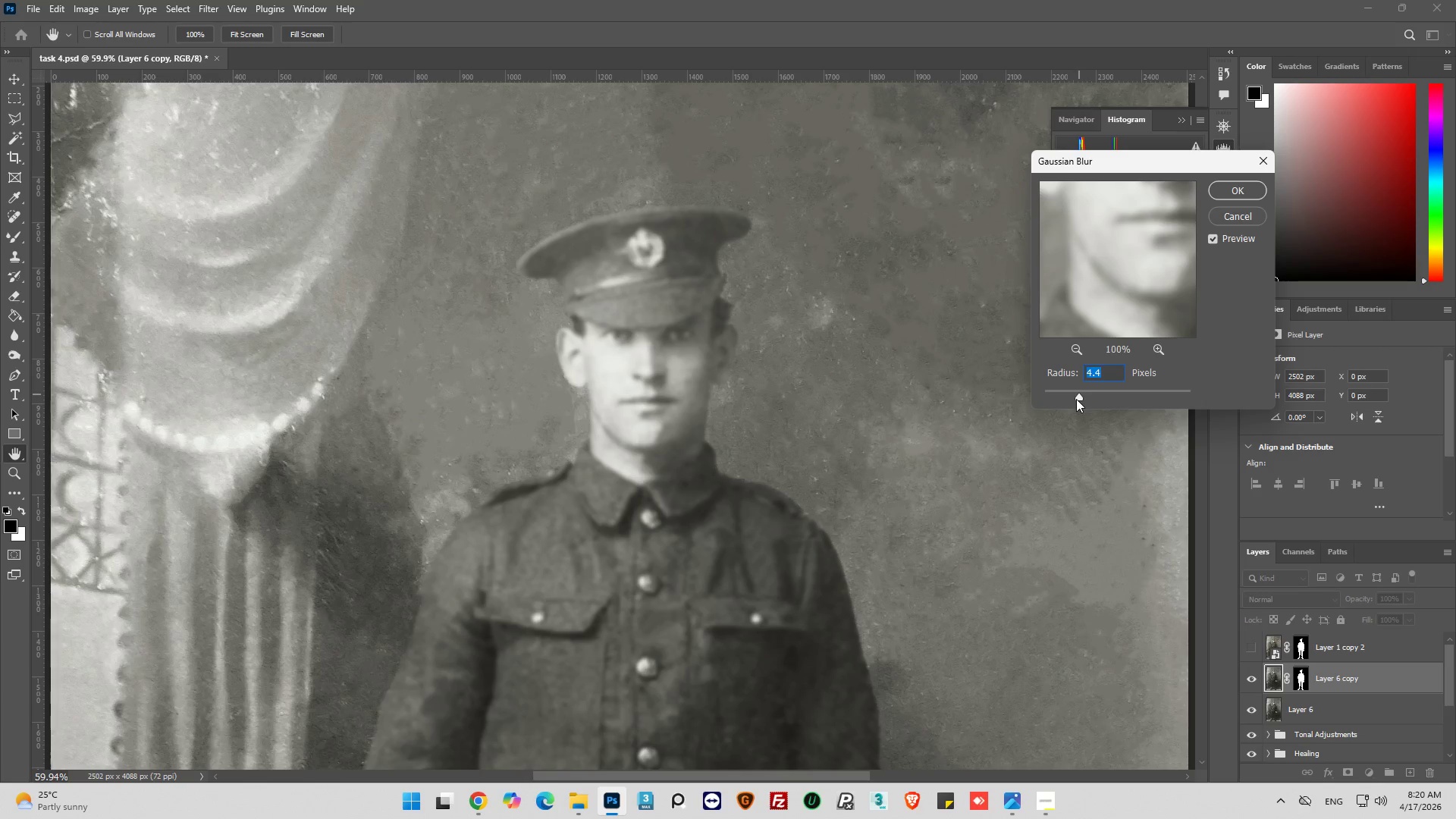 
left_click_drag(start_coordinate=[1079, 393], to_coordinate=[1083, 391])
 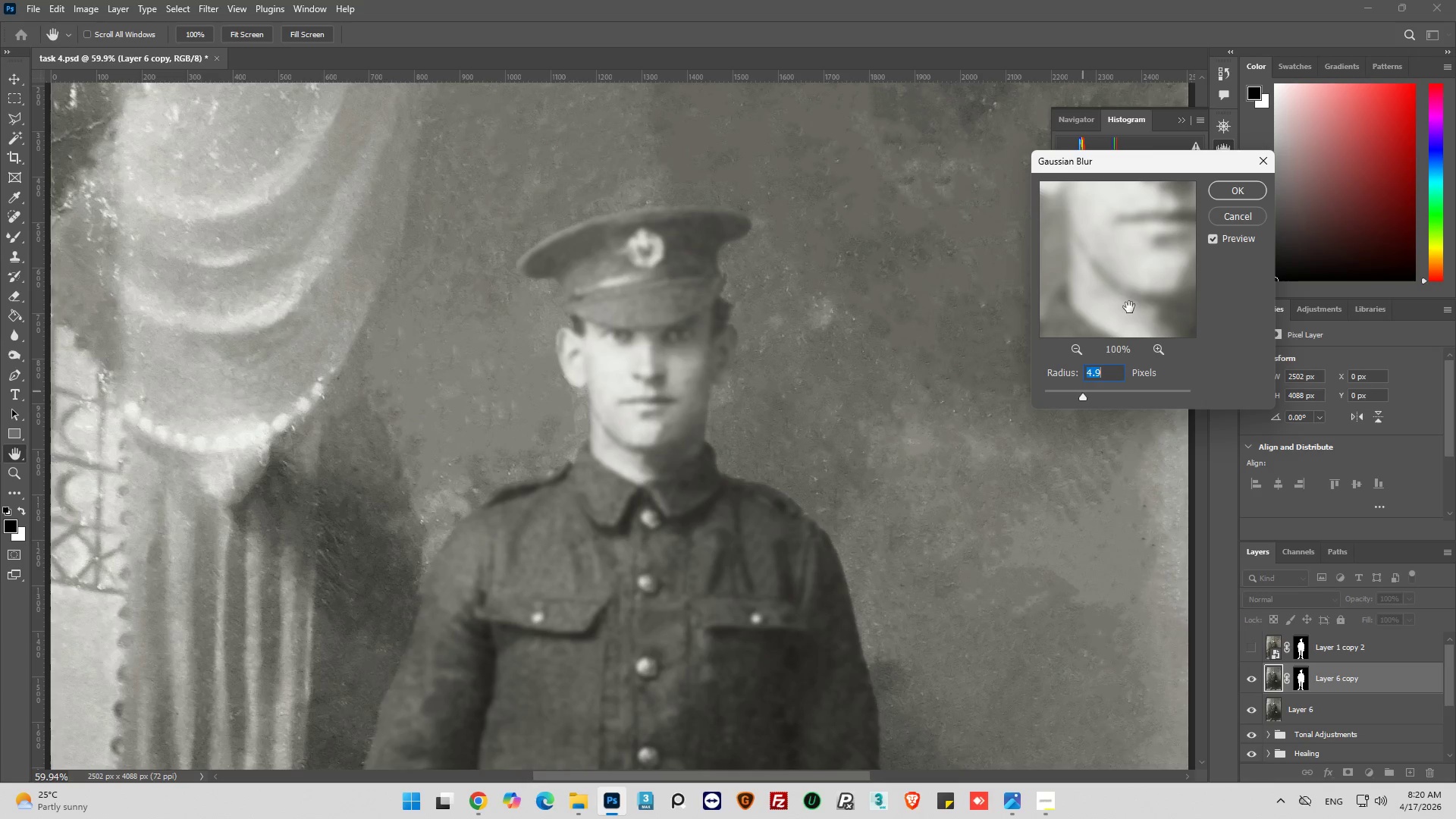 
left_click([1248, 195])
 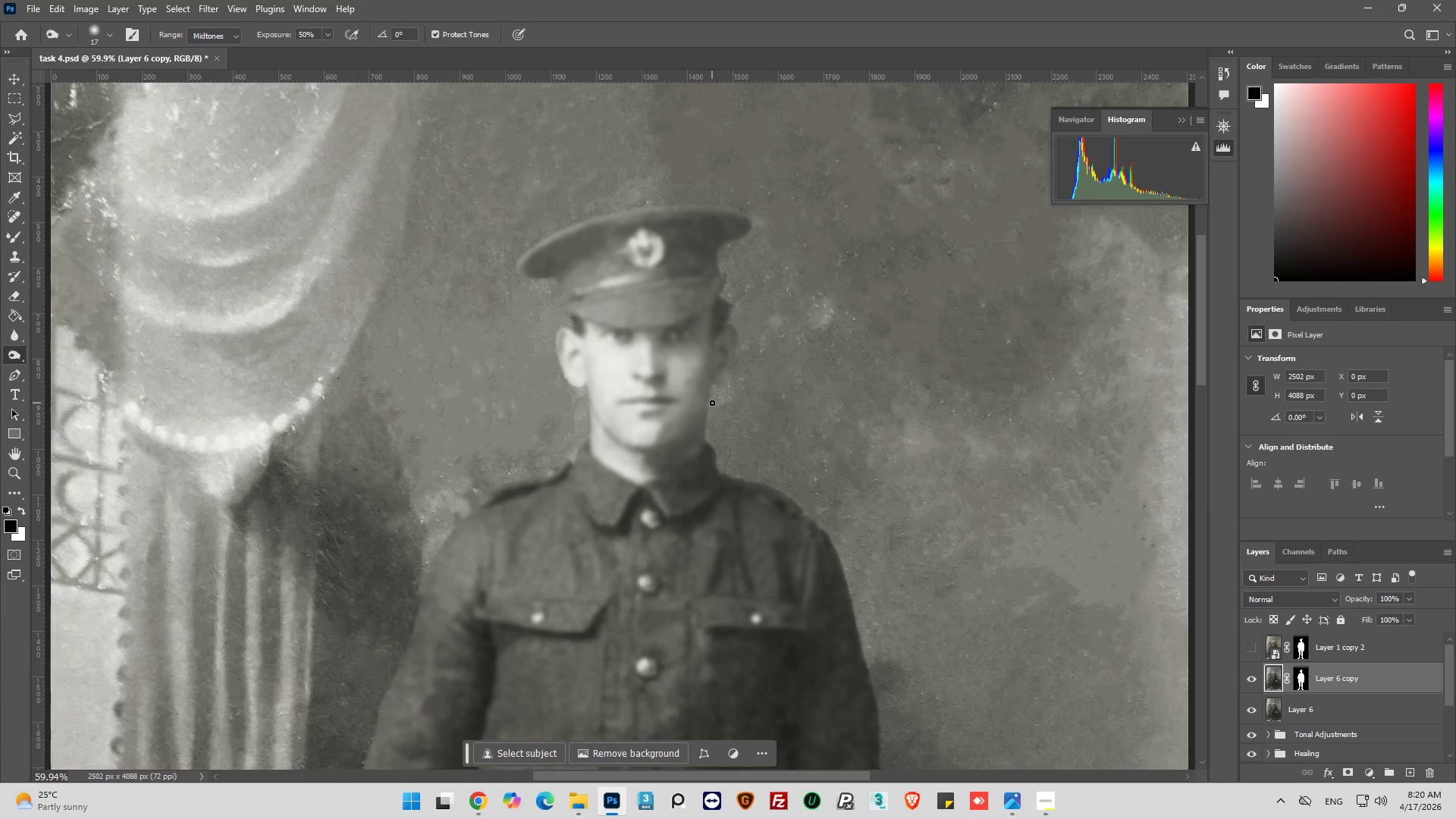 
key(Alt+AltLeft)
 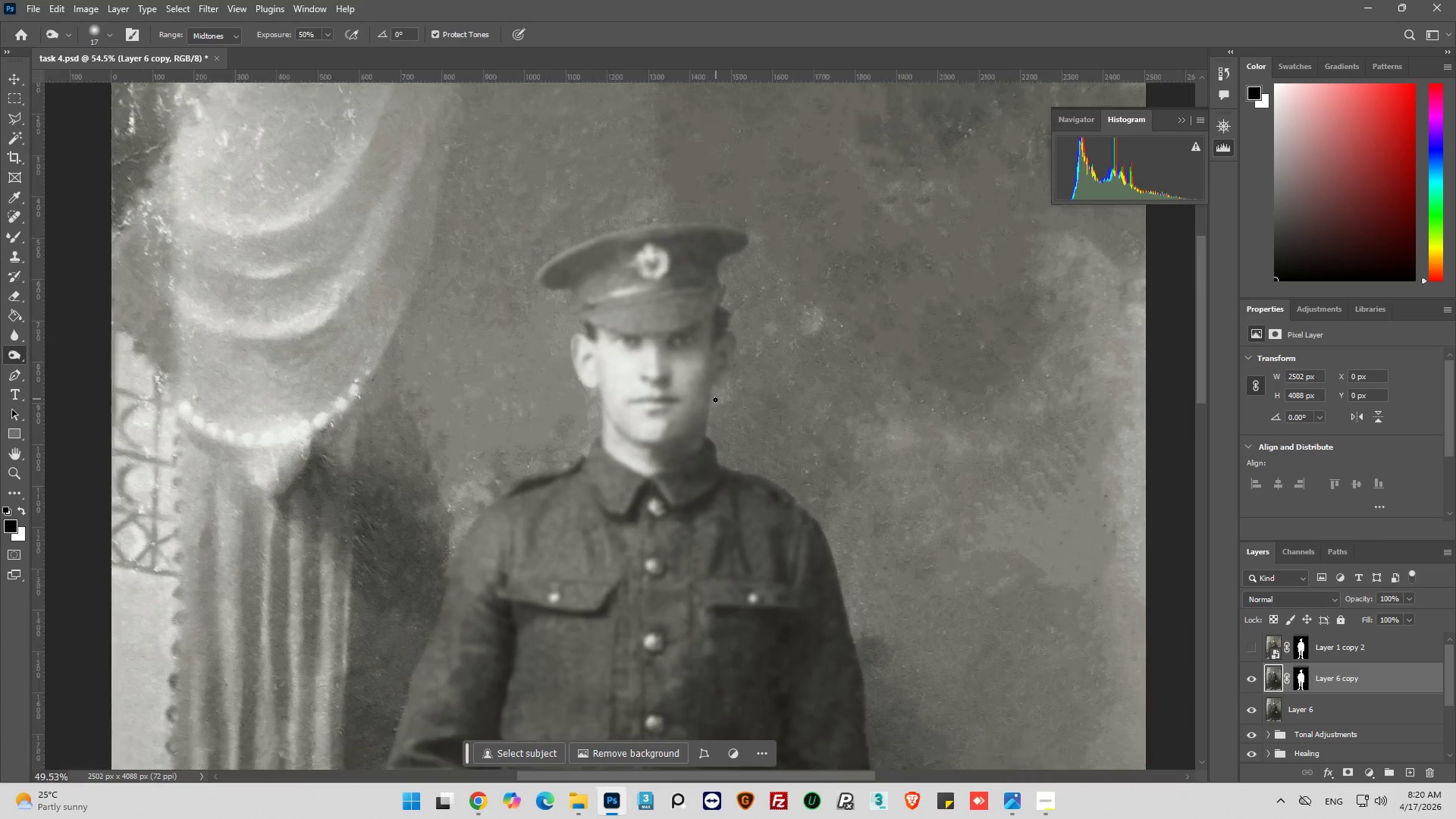 
hold_key(key=AltLeft, duration=0.53)
scroll: coordinate [687, 388], scroll_direction: up, amount: 7.0
 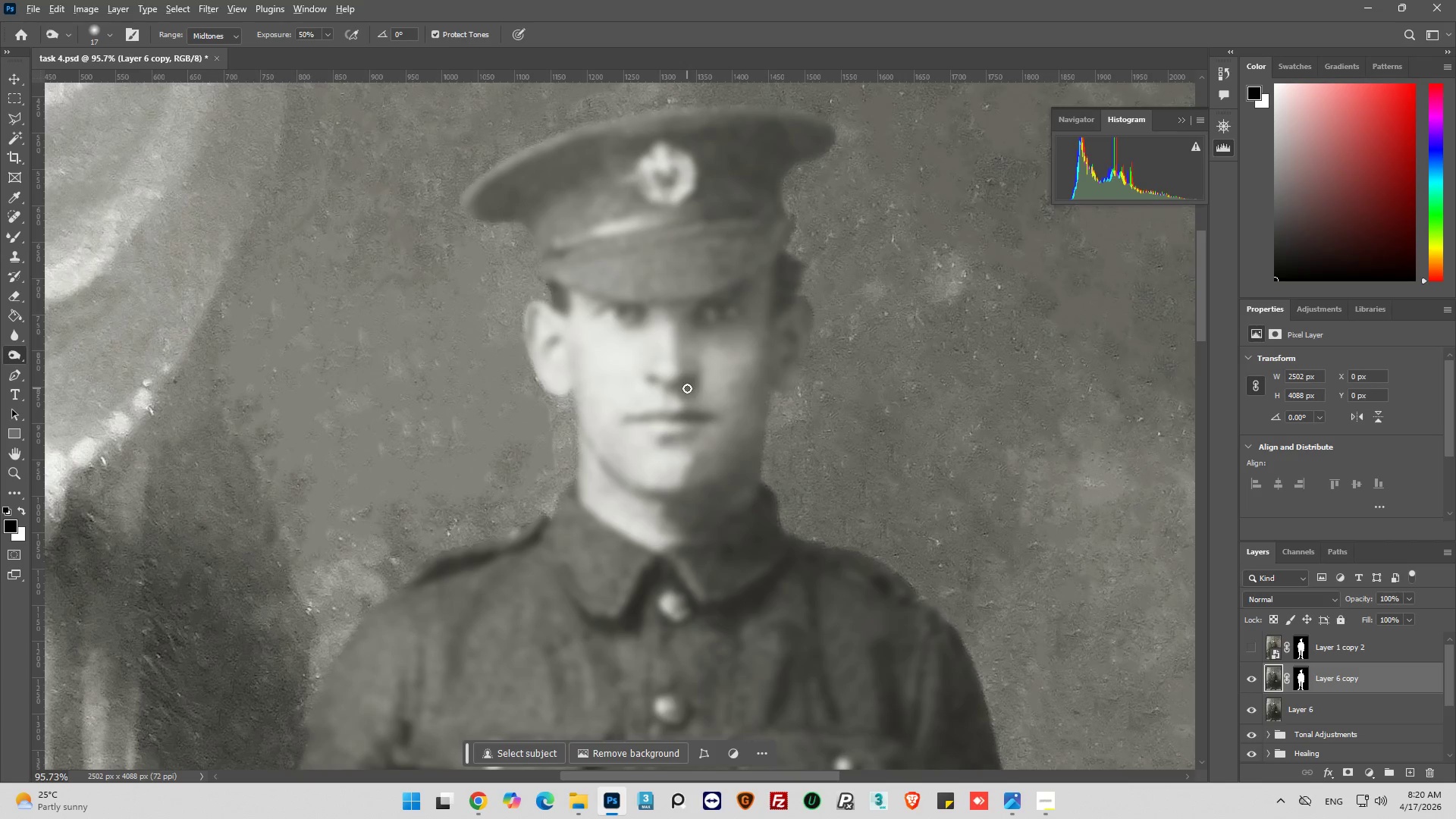 
key(Alt+AltLeft)
 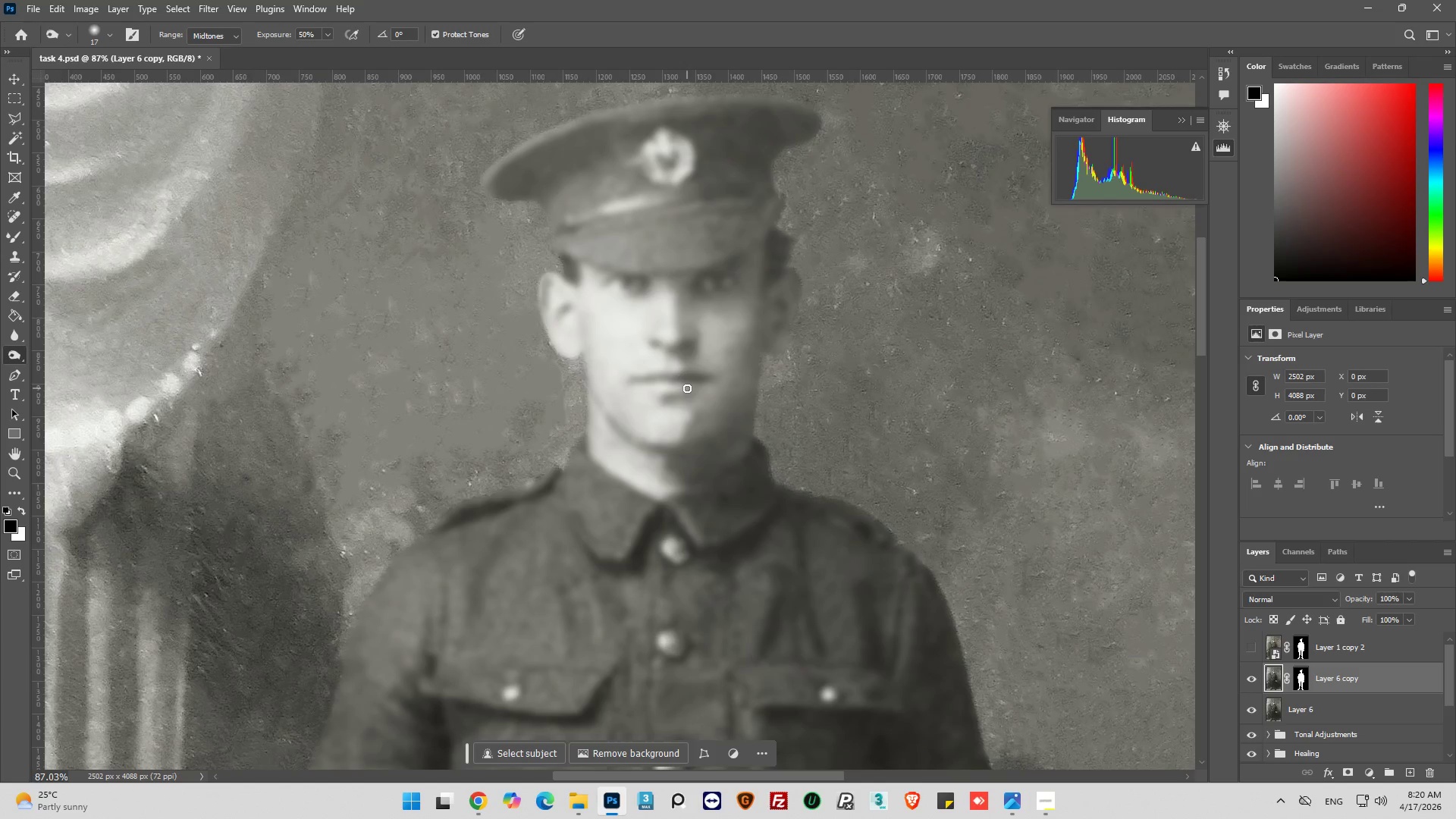 
key(Alt+AltLeft)
 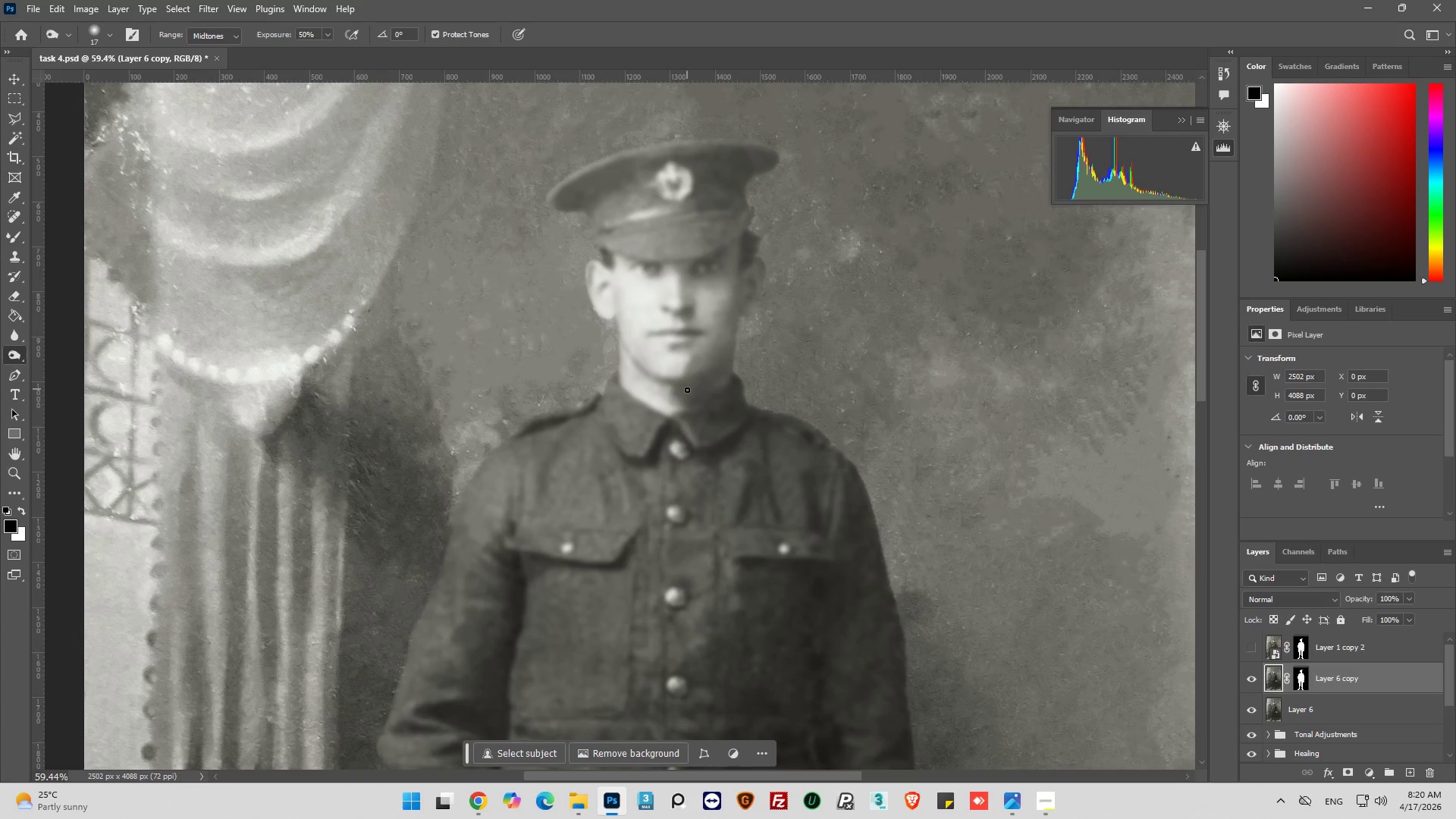 
key(Alt+AltLeft)
 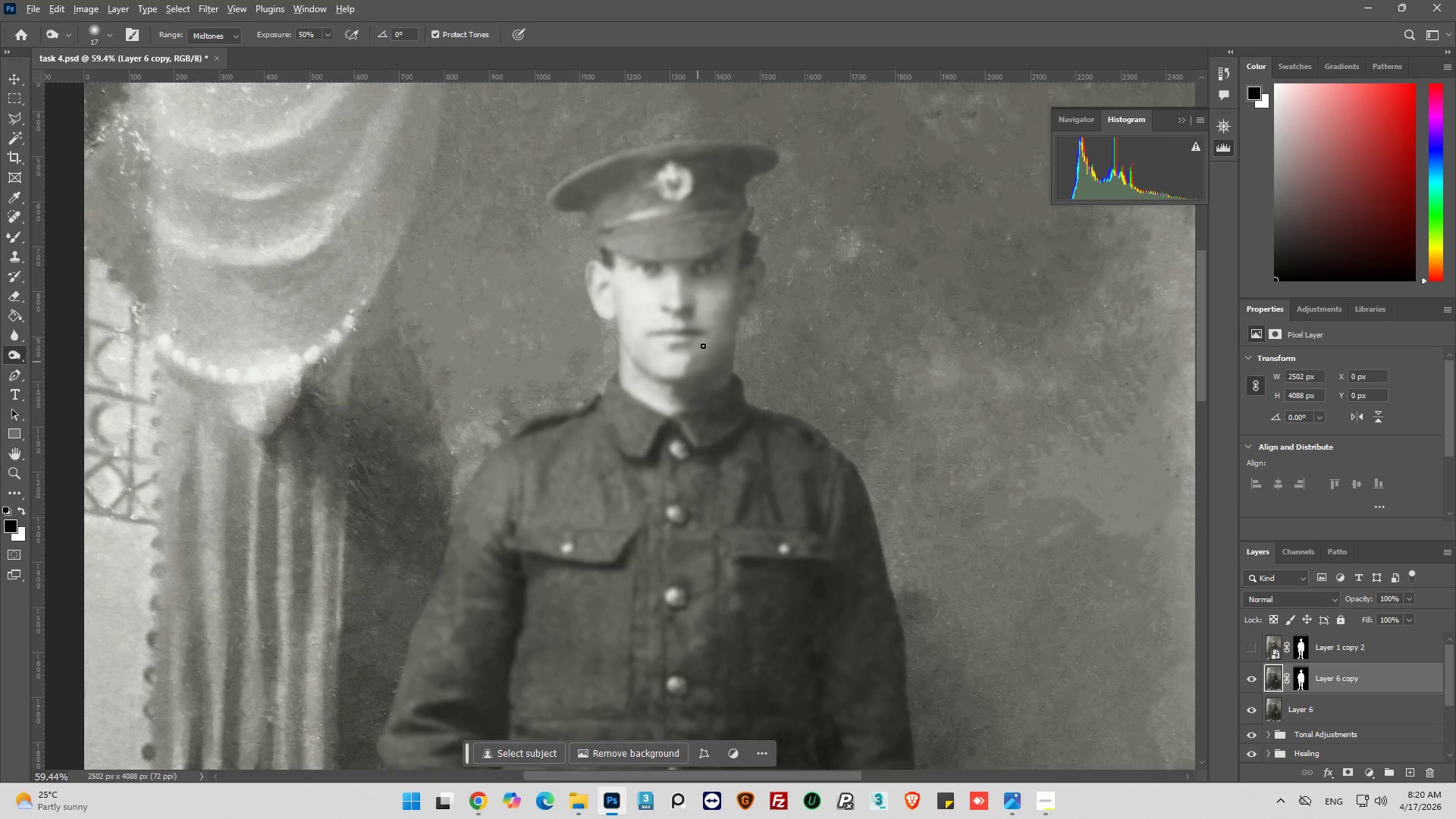 
scroll: coordinate [687, 389], scroll_direction: down, amount: 12.0
 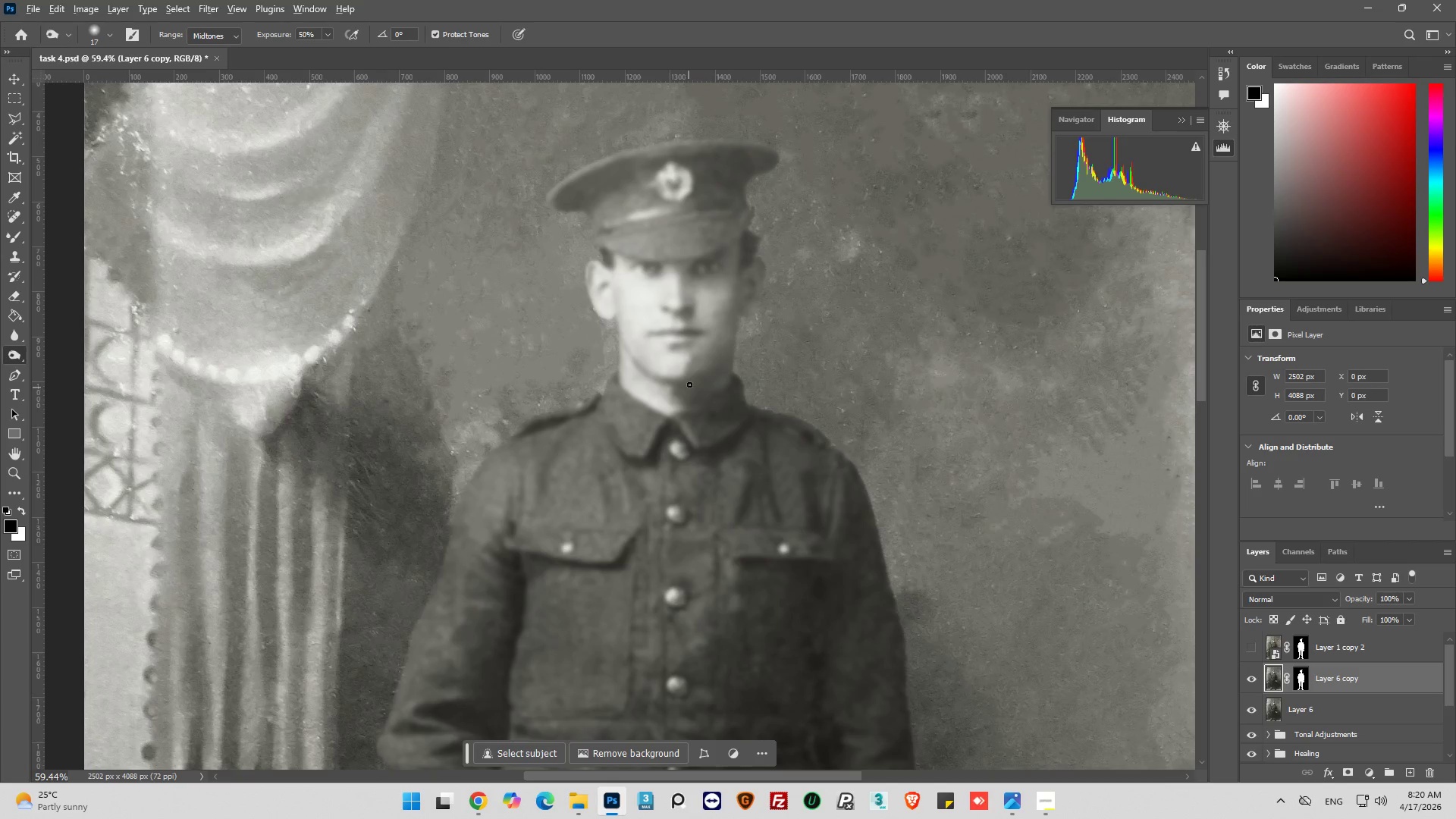 
hold_key(key=AltLeft, duration=0.42)
scroll: coordinate [709, 385], scroll_direction: up, amount: 13.0
 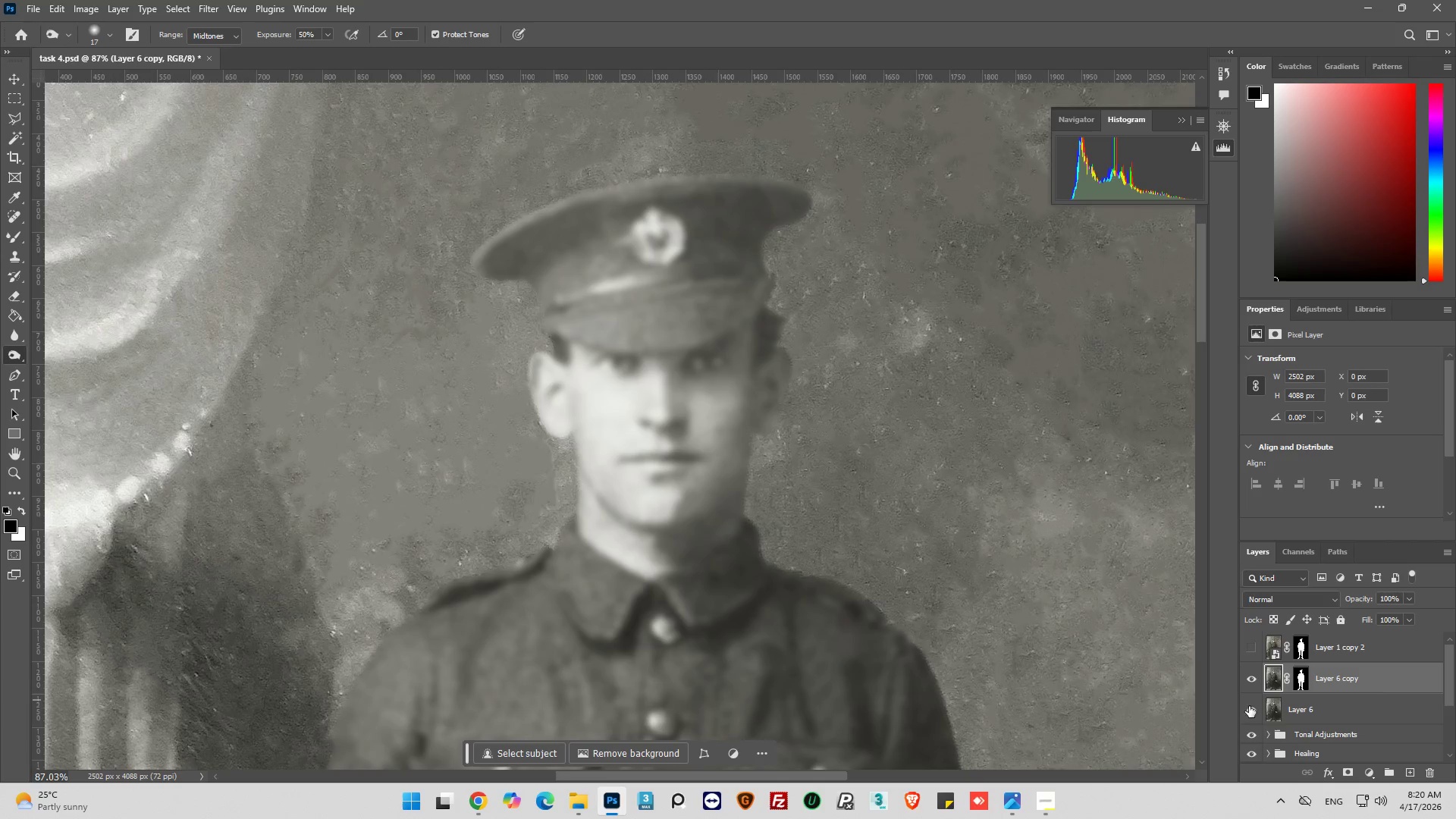 
wait(9.0)
 